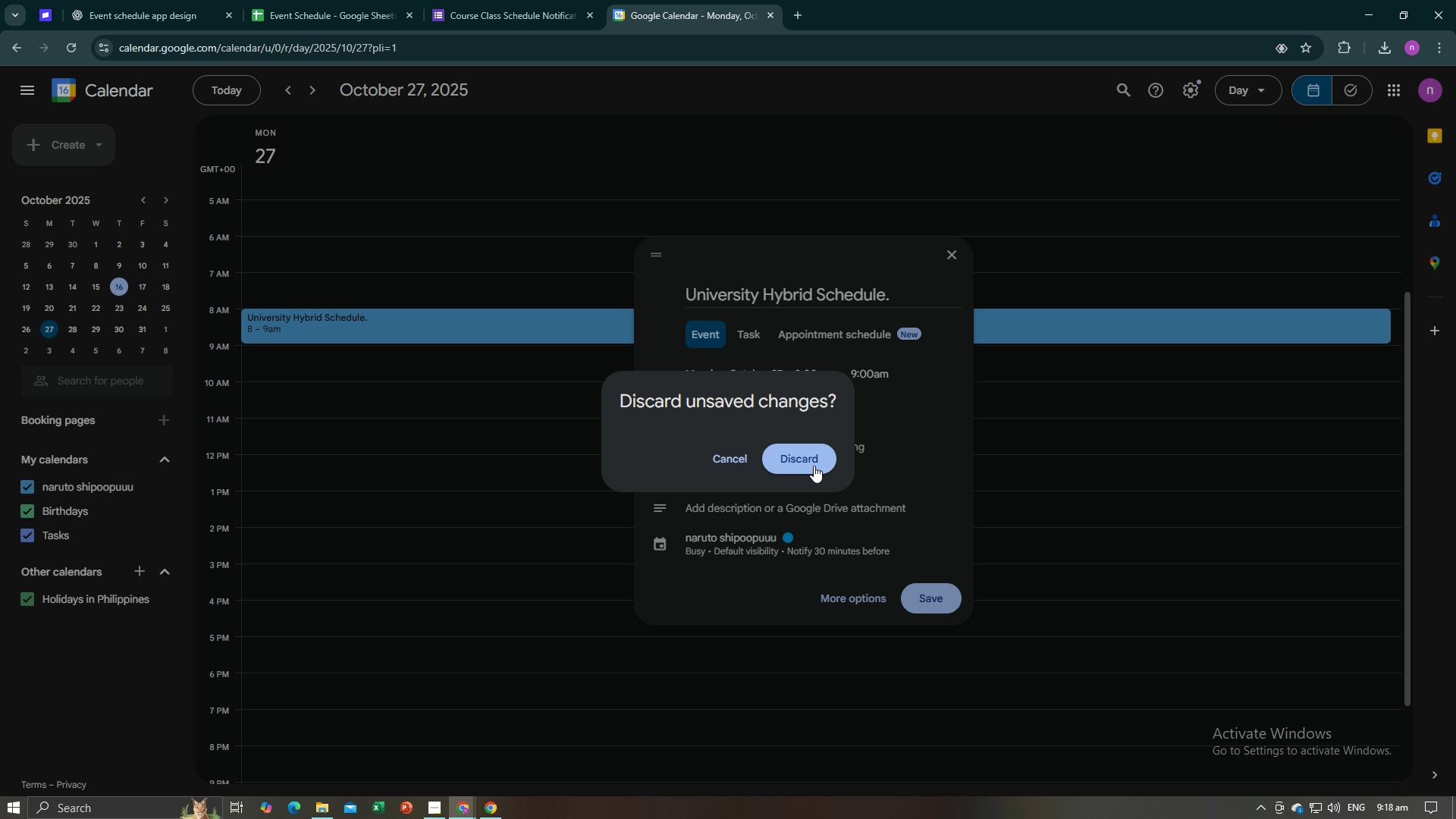 
left_click([814, 466])
 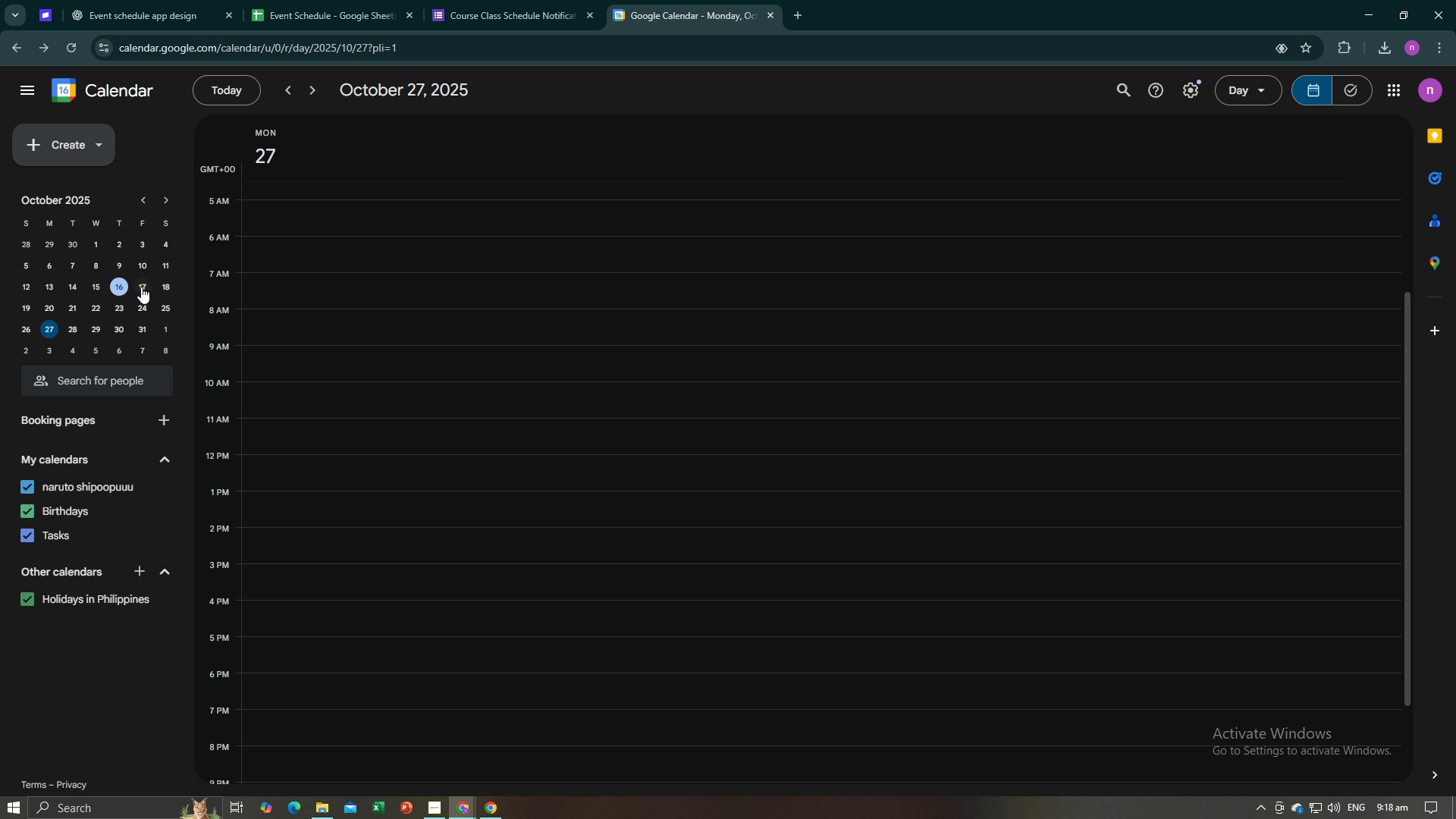 
left_click([143, 287])
 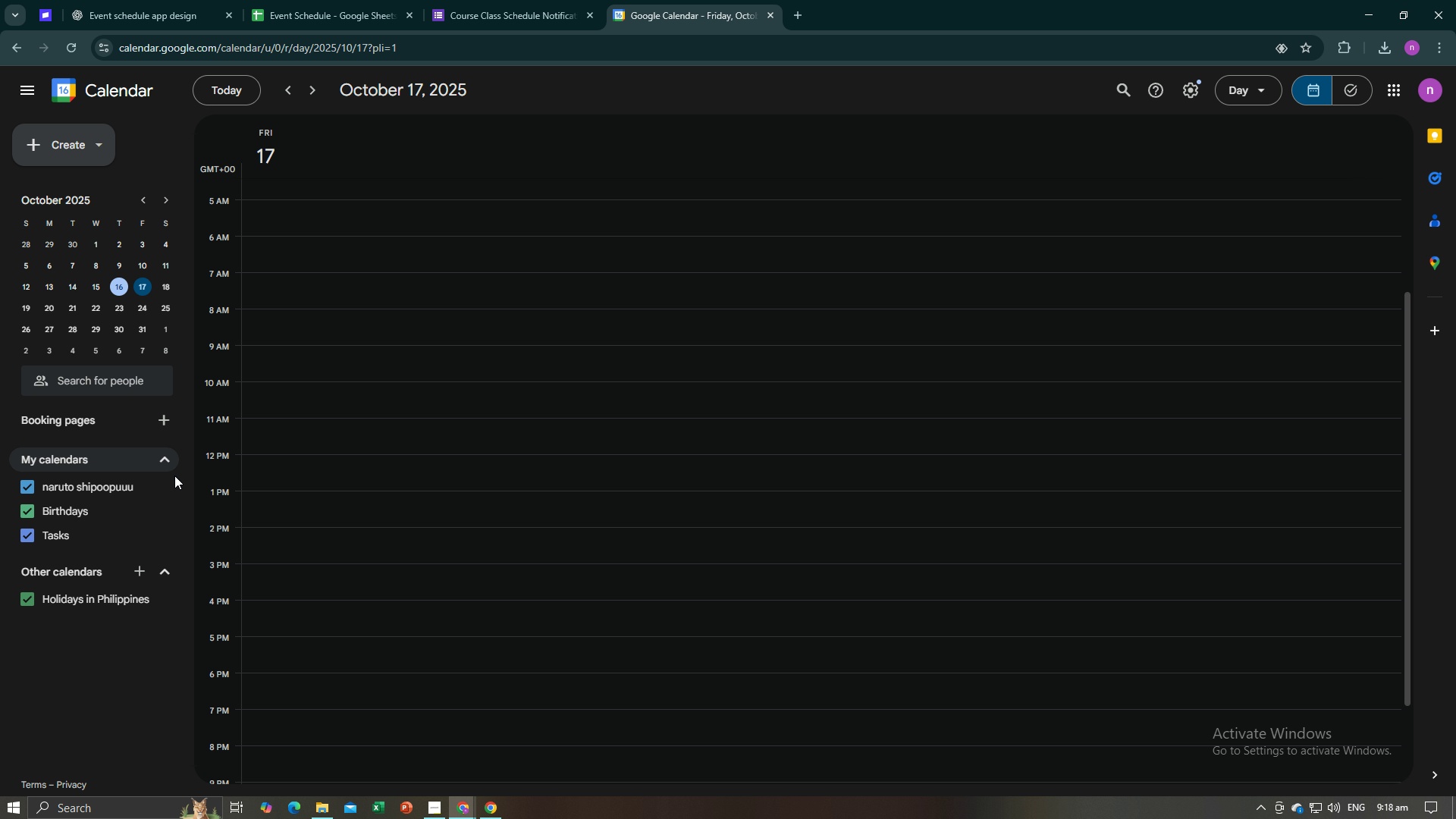 
scroll: coordinate [315, 441], scroll_direction: up, amount: 1.0
 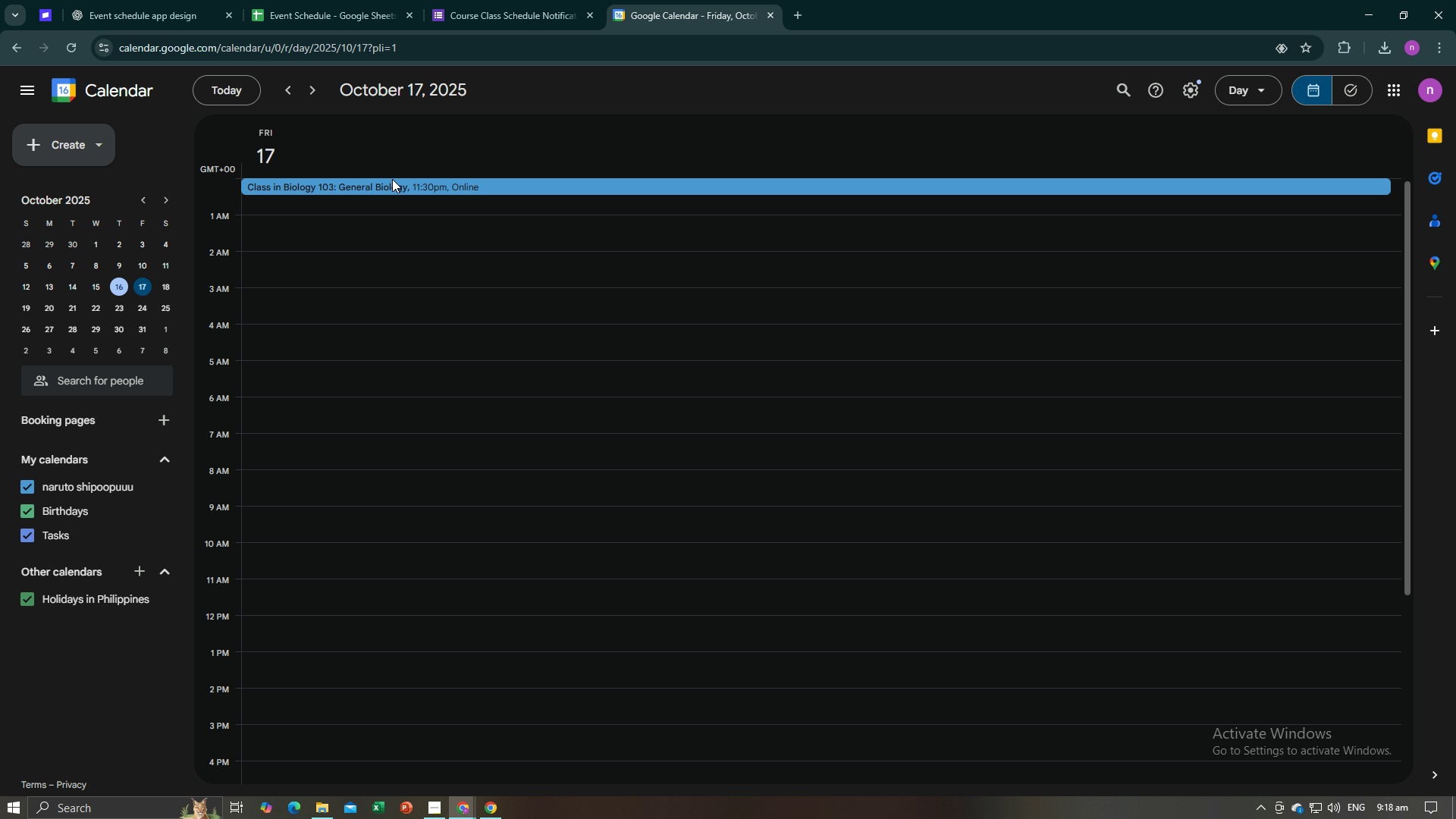 
left_click([392, 179])
 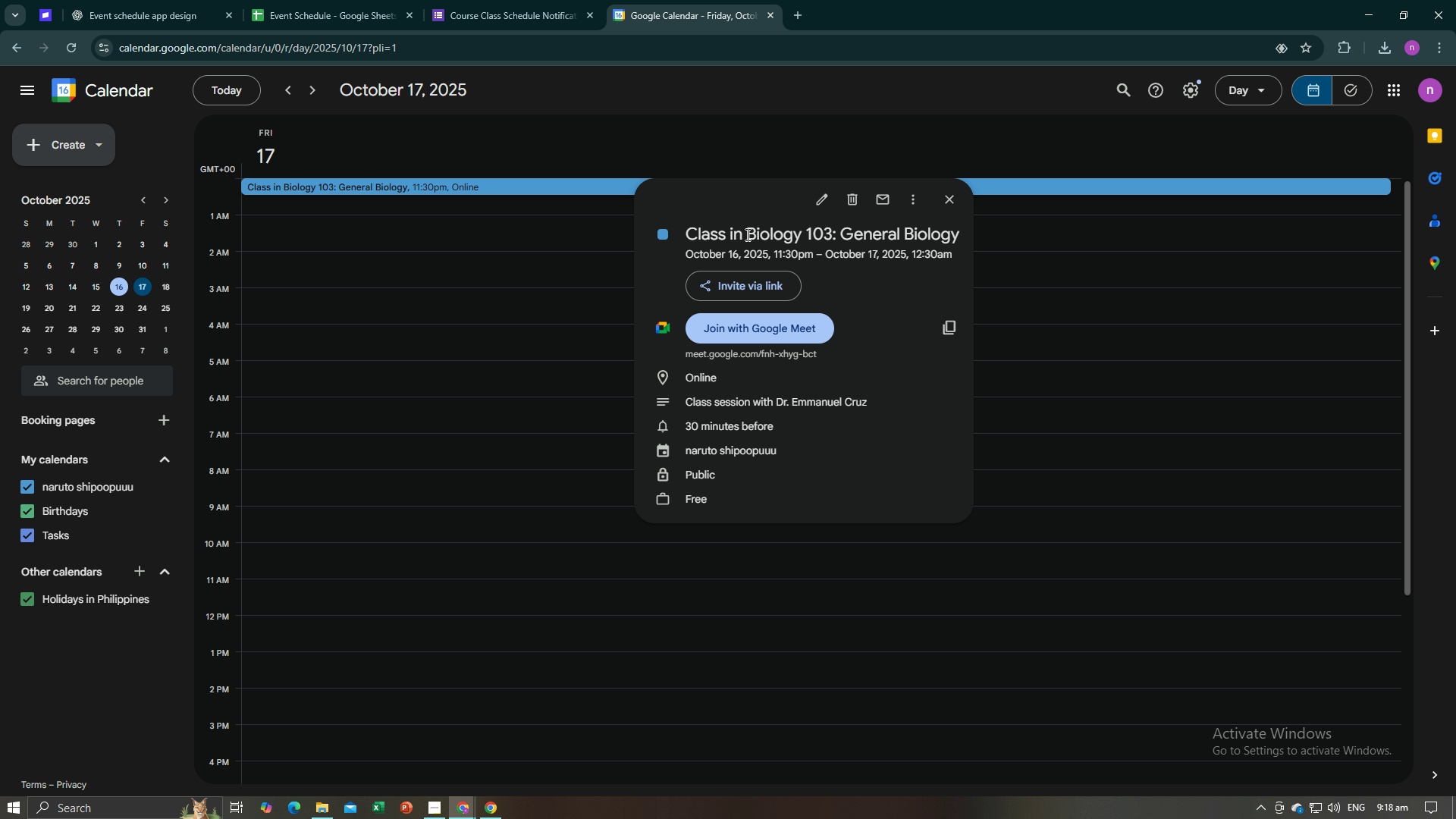 
left_click([746, 234])
 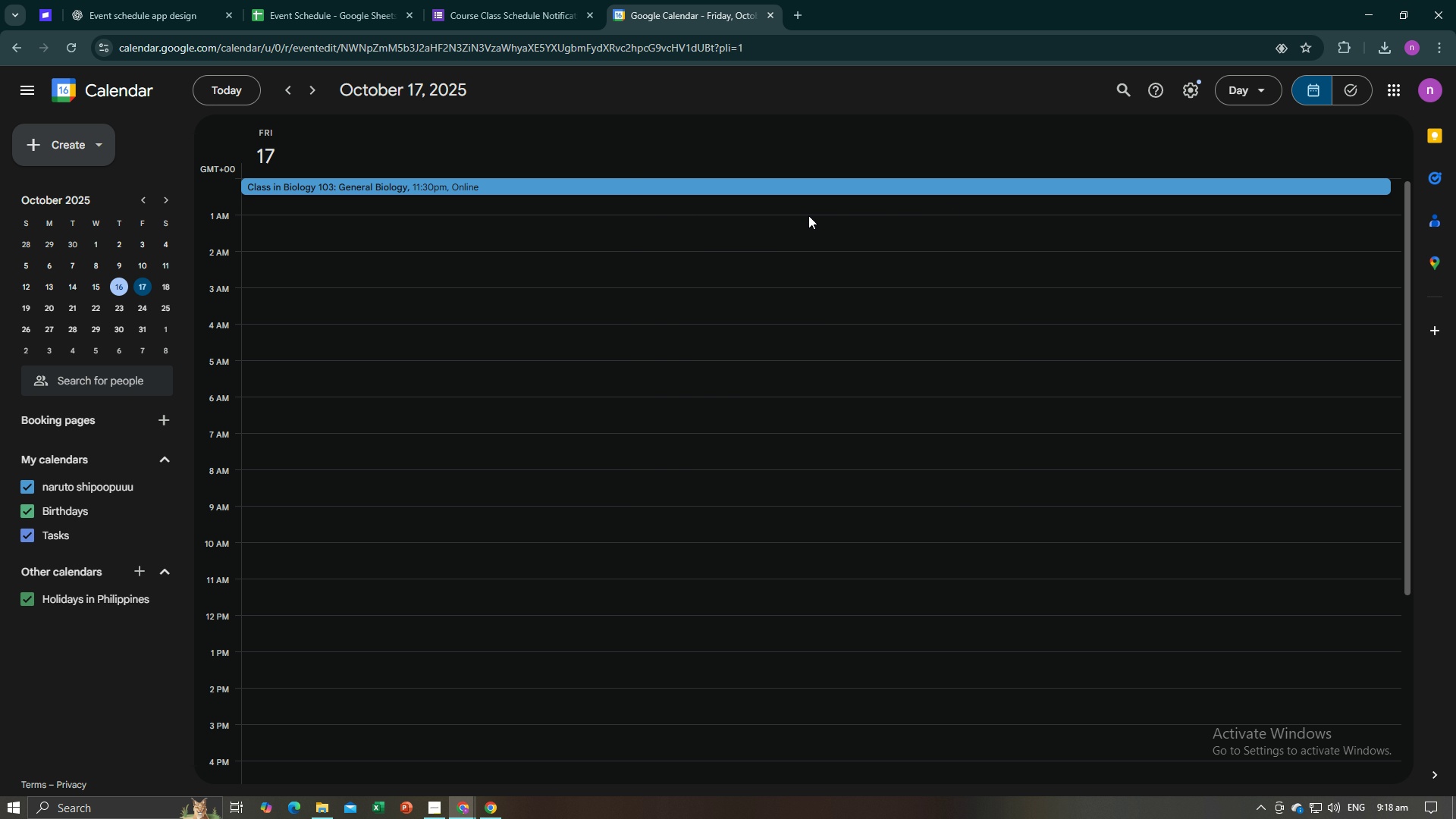 
key(Alt+AltLeft)
 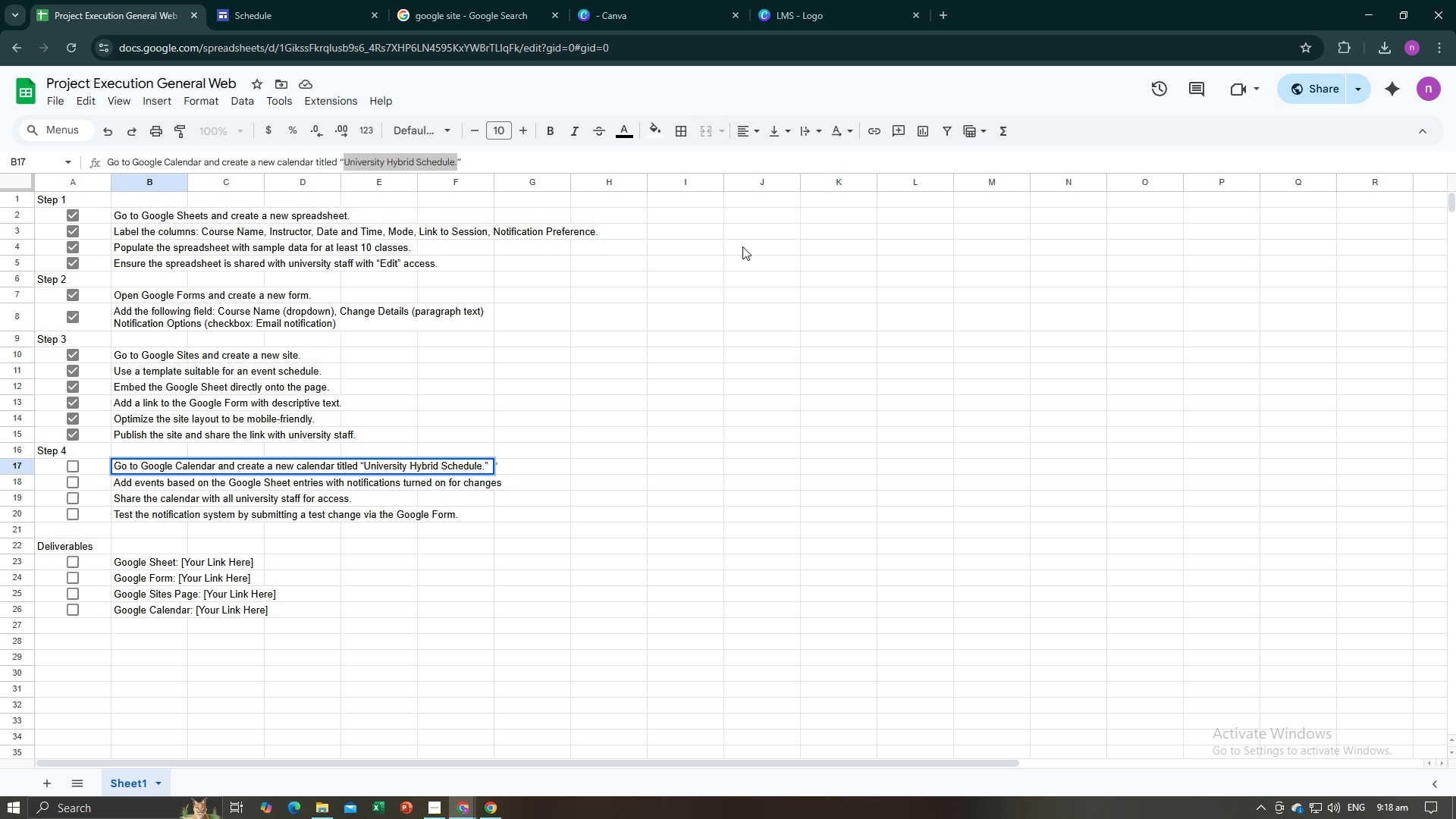 
key(Alt+Tab)
 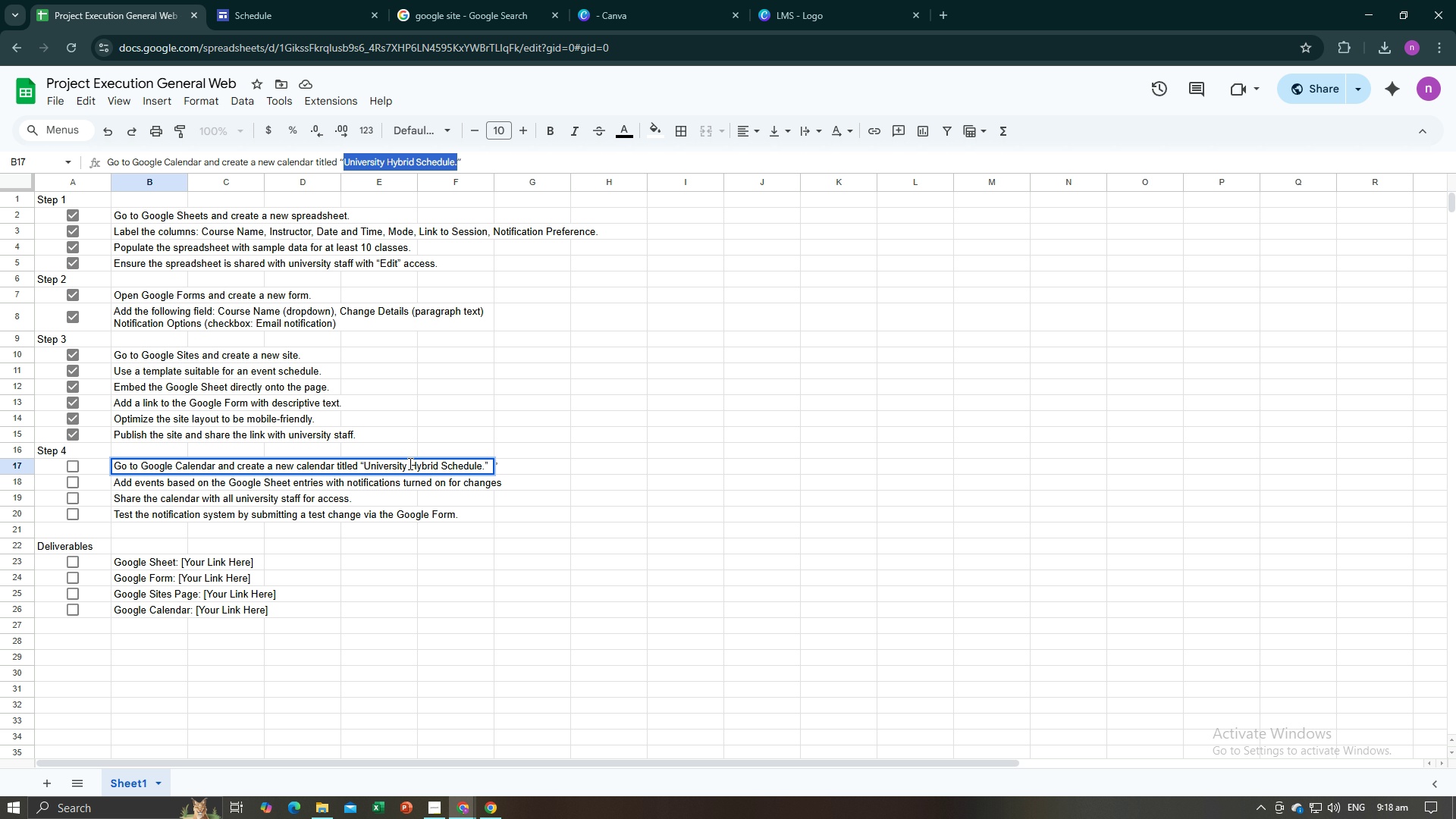 
key(Alt+AltLeft)
 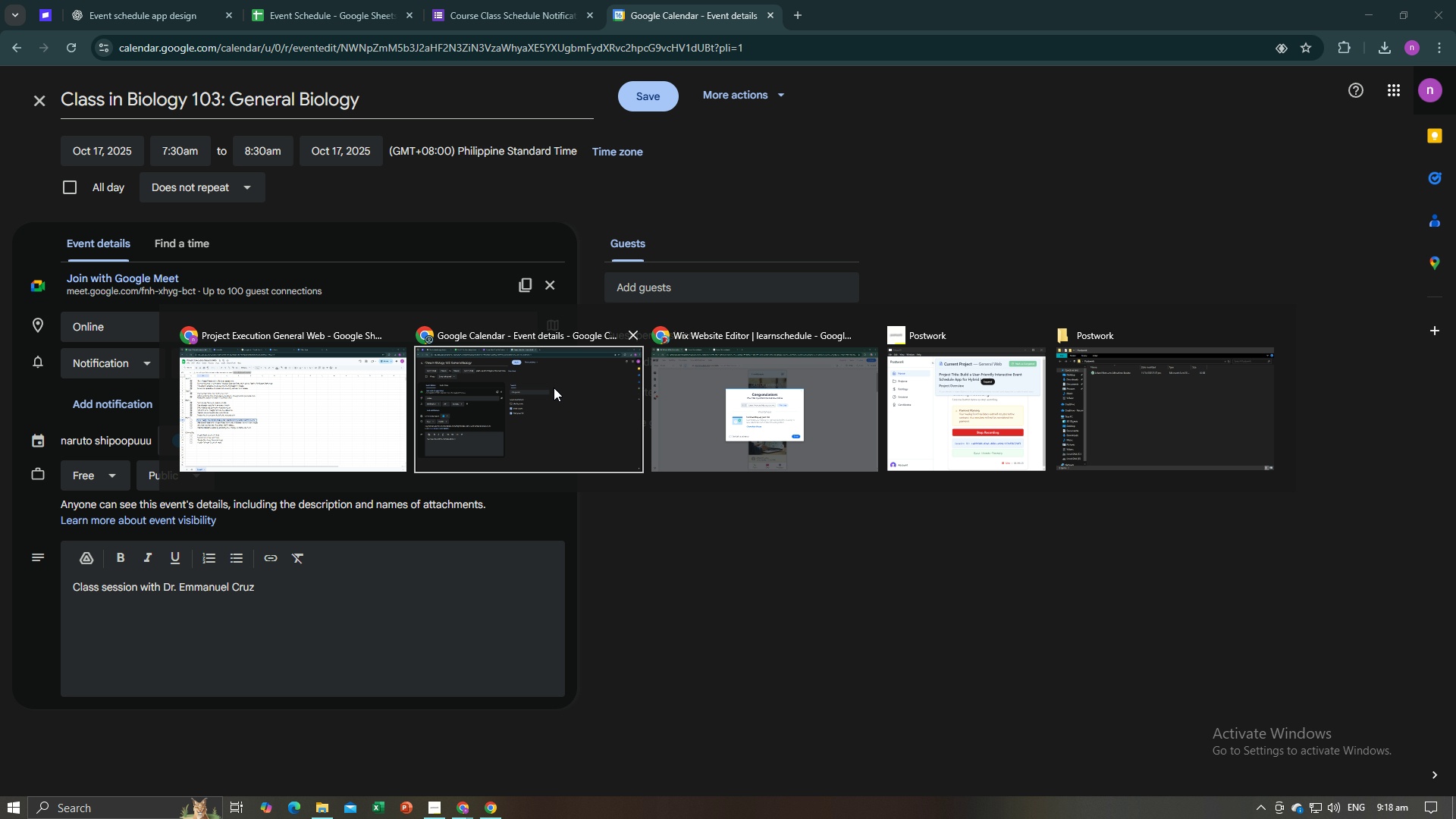 
key(Alt+Tab)
 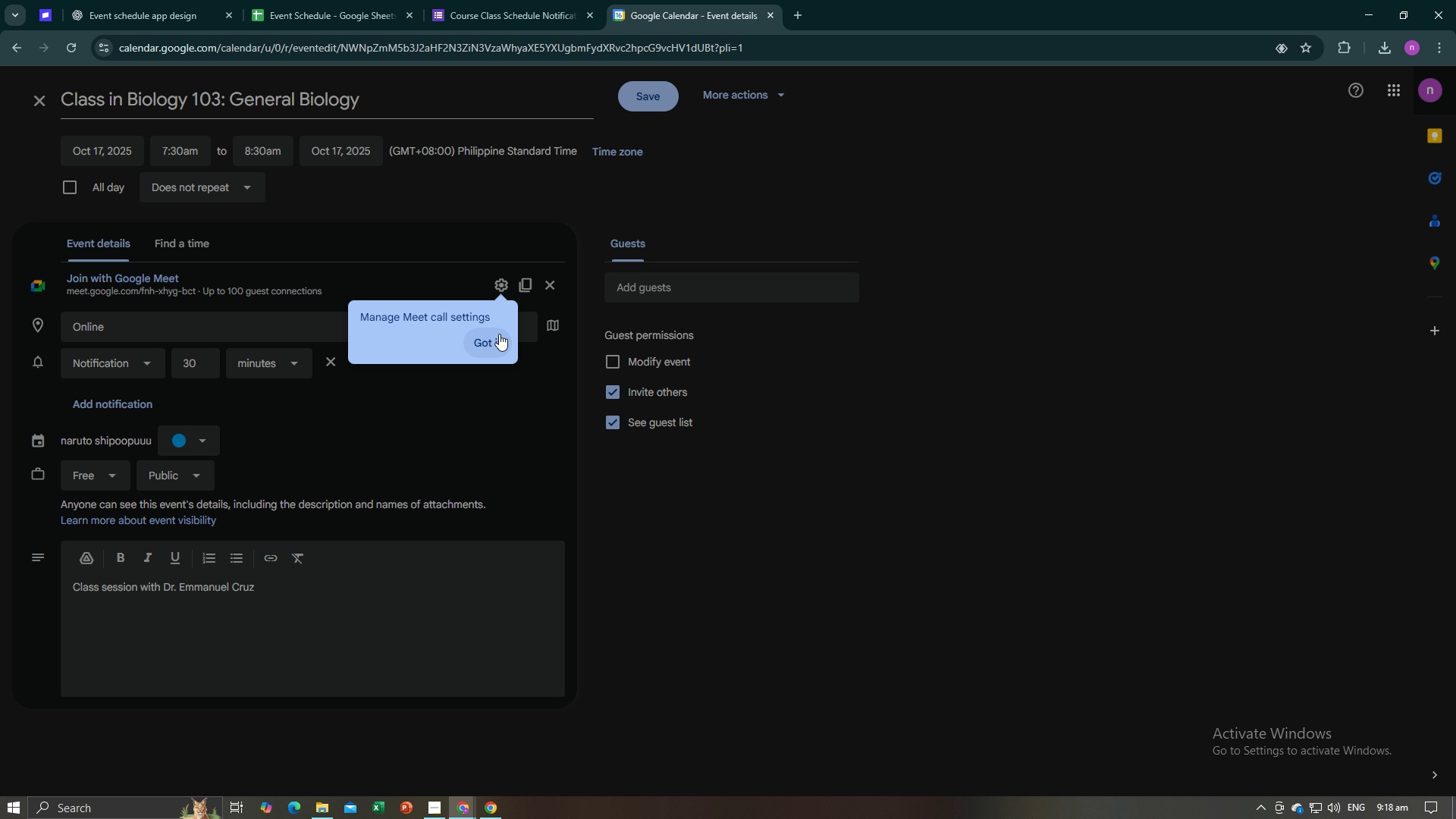 
left_click([492, 337])
 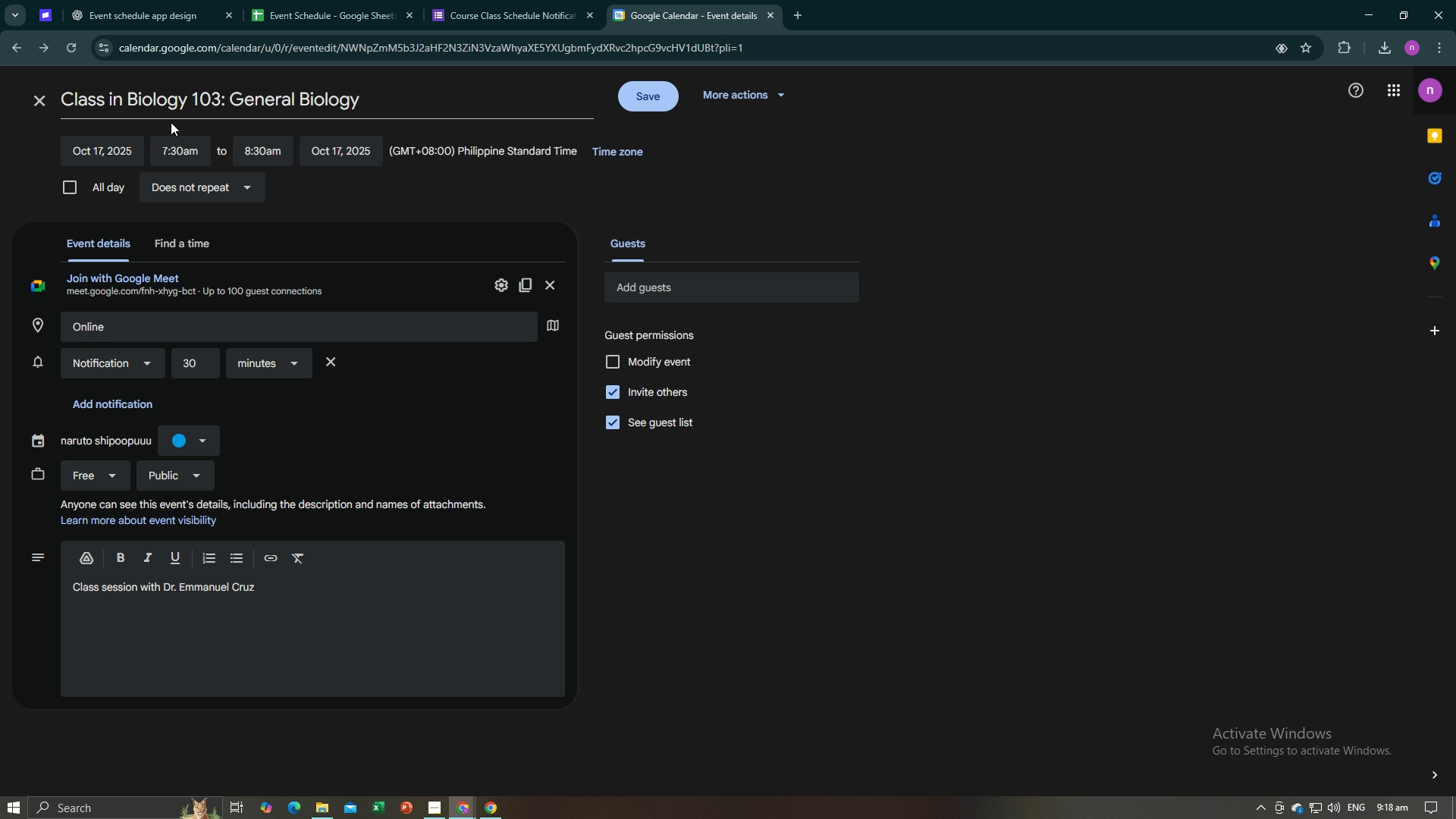 
left_click([316, 90])
 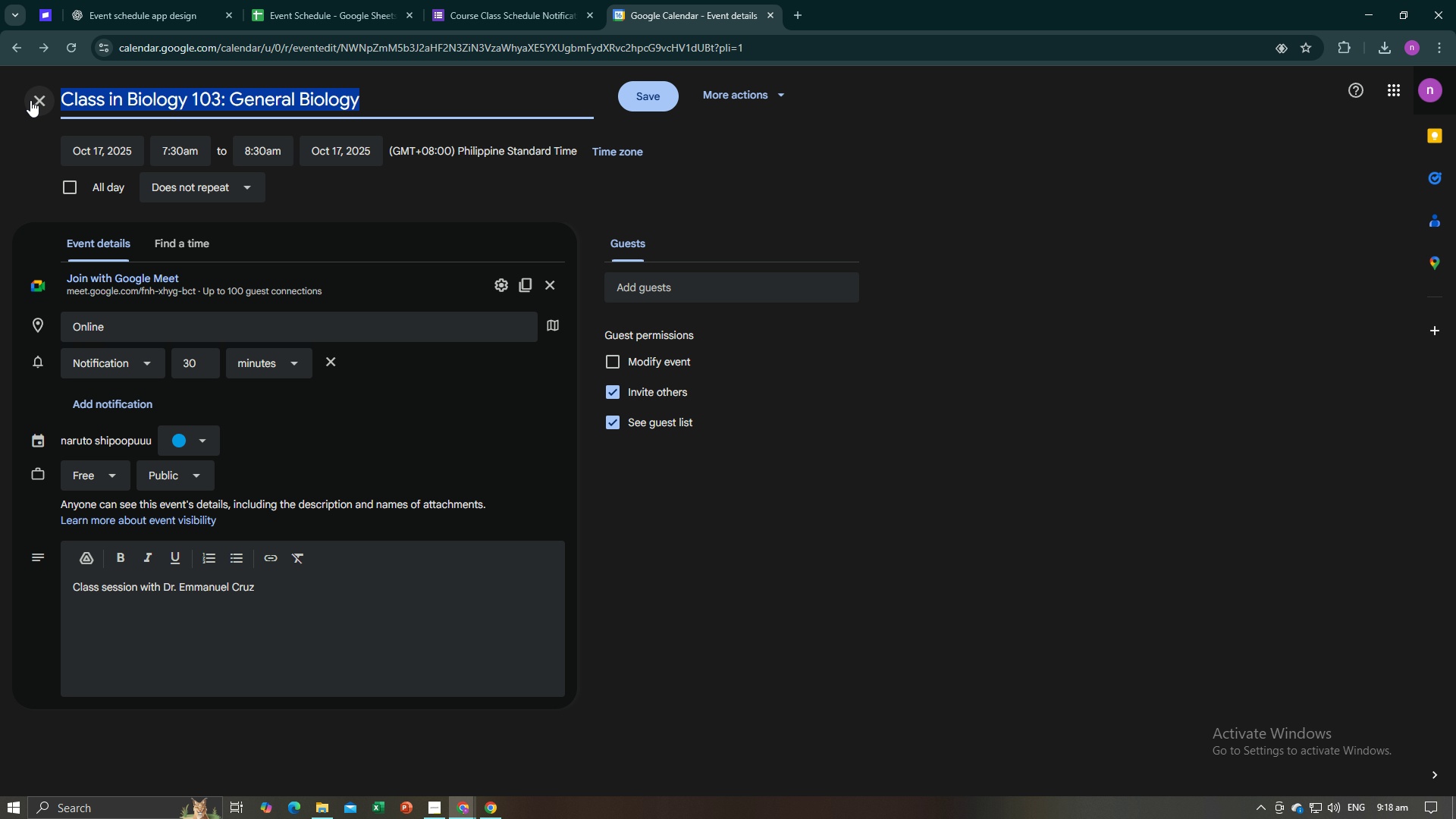 
key(Control+V)
 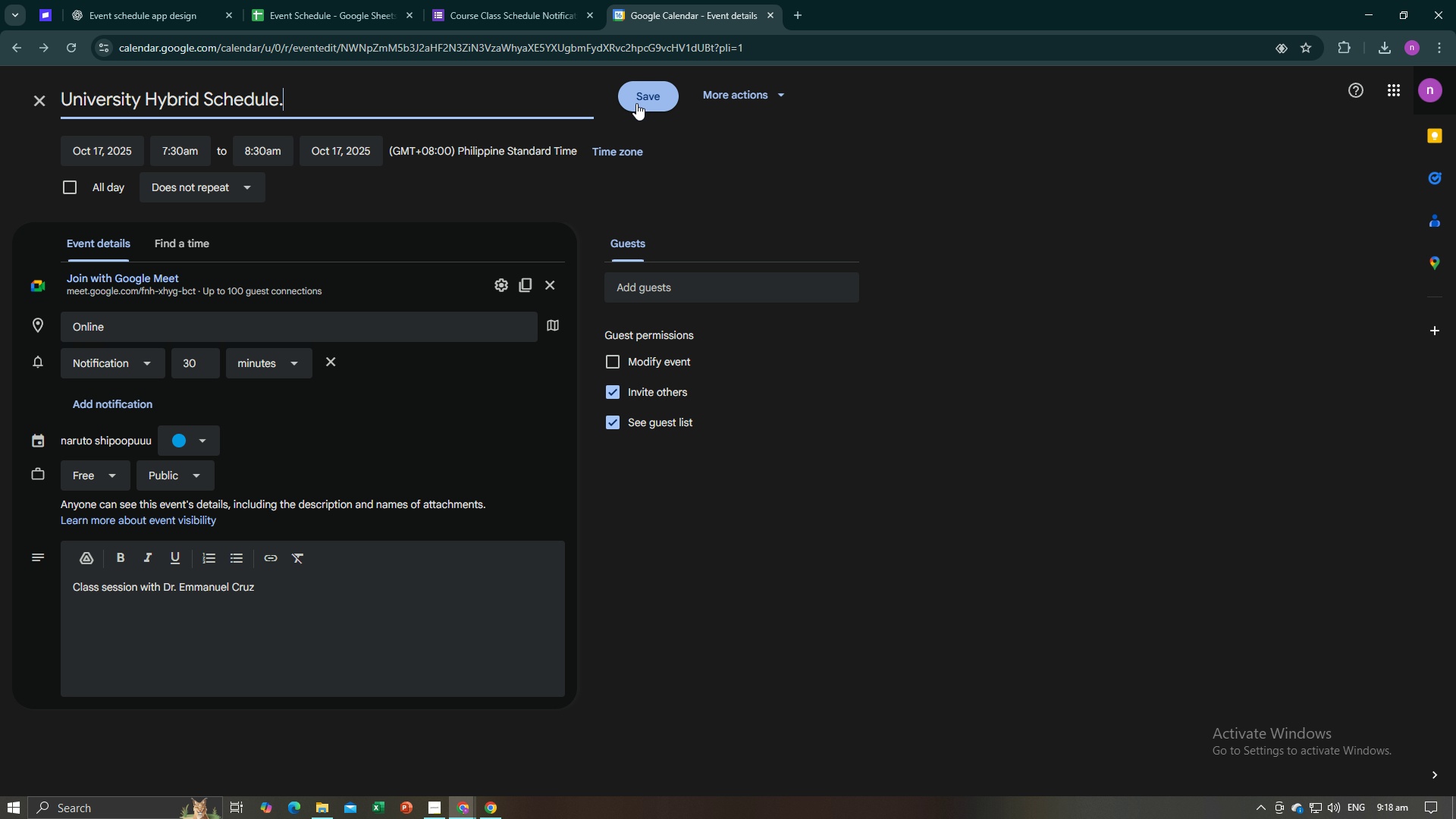 
left_click([441, 101])
 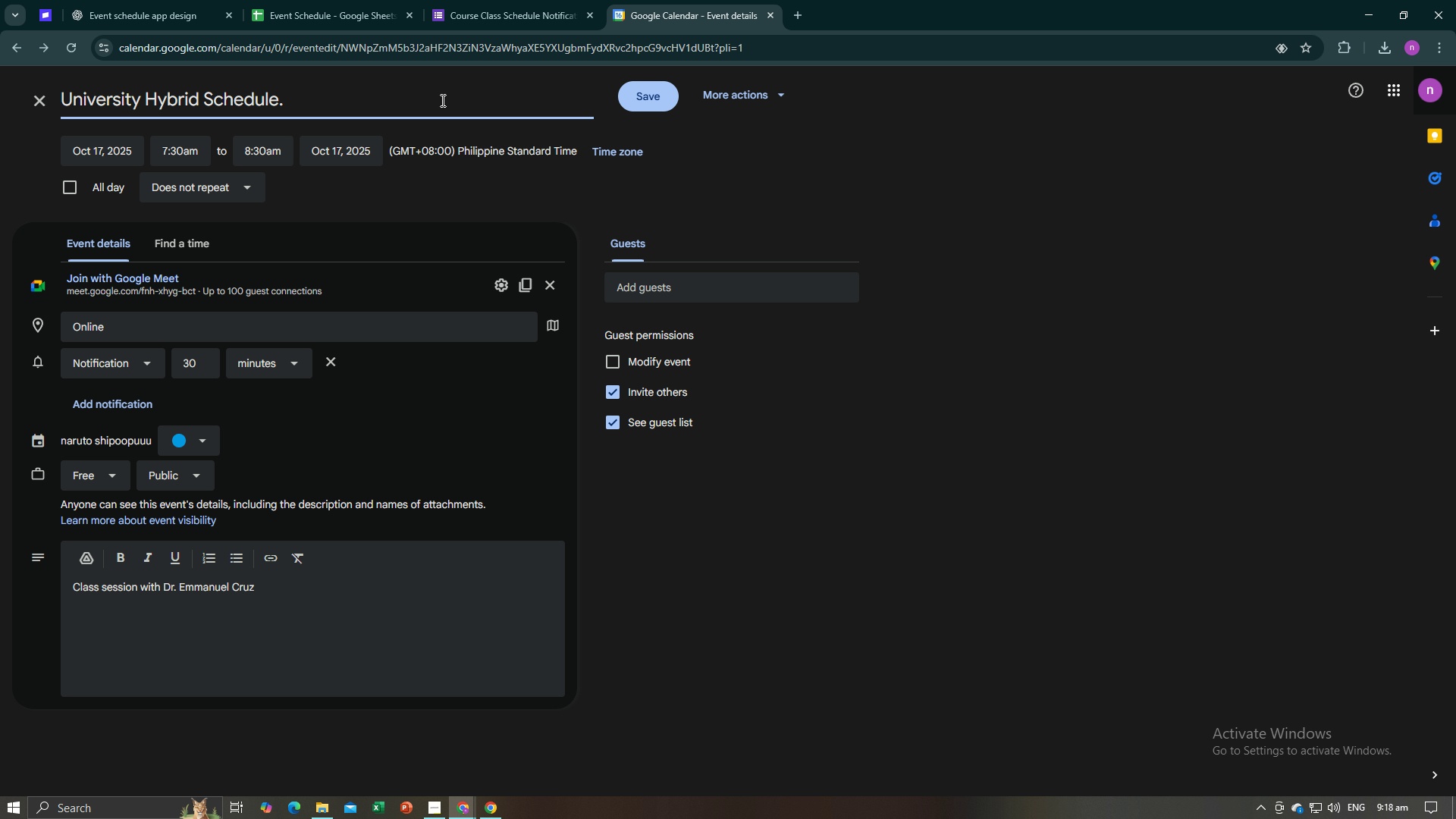 
key(Backspace)
 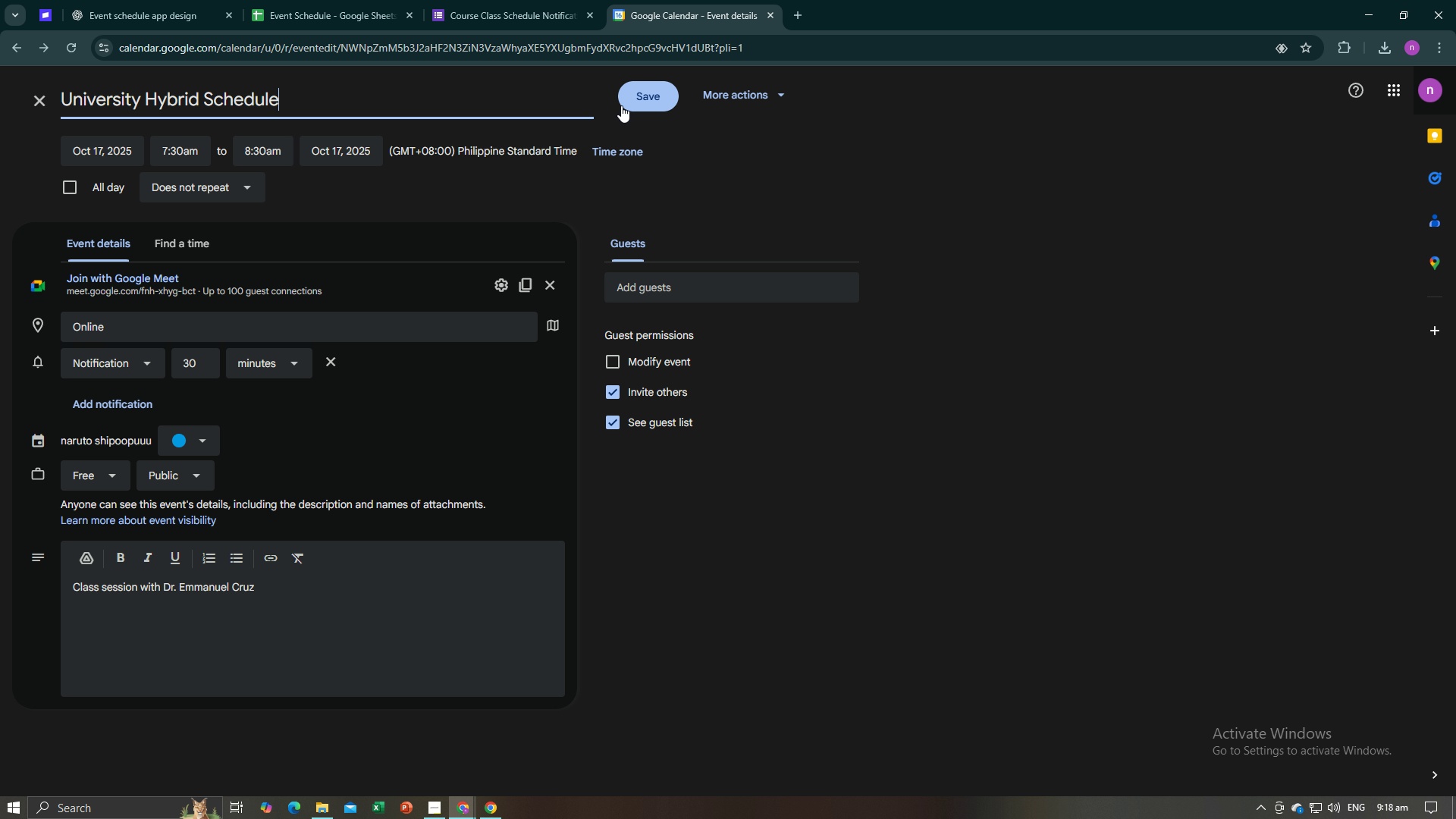 
left_click([652, 287])
 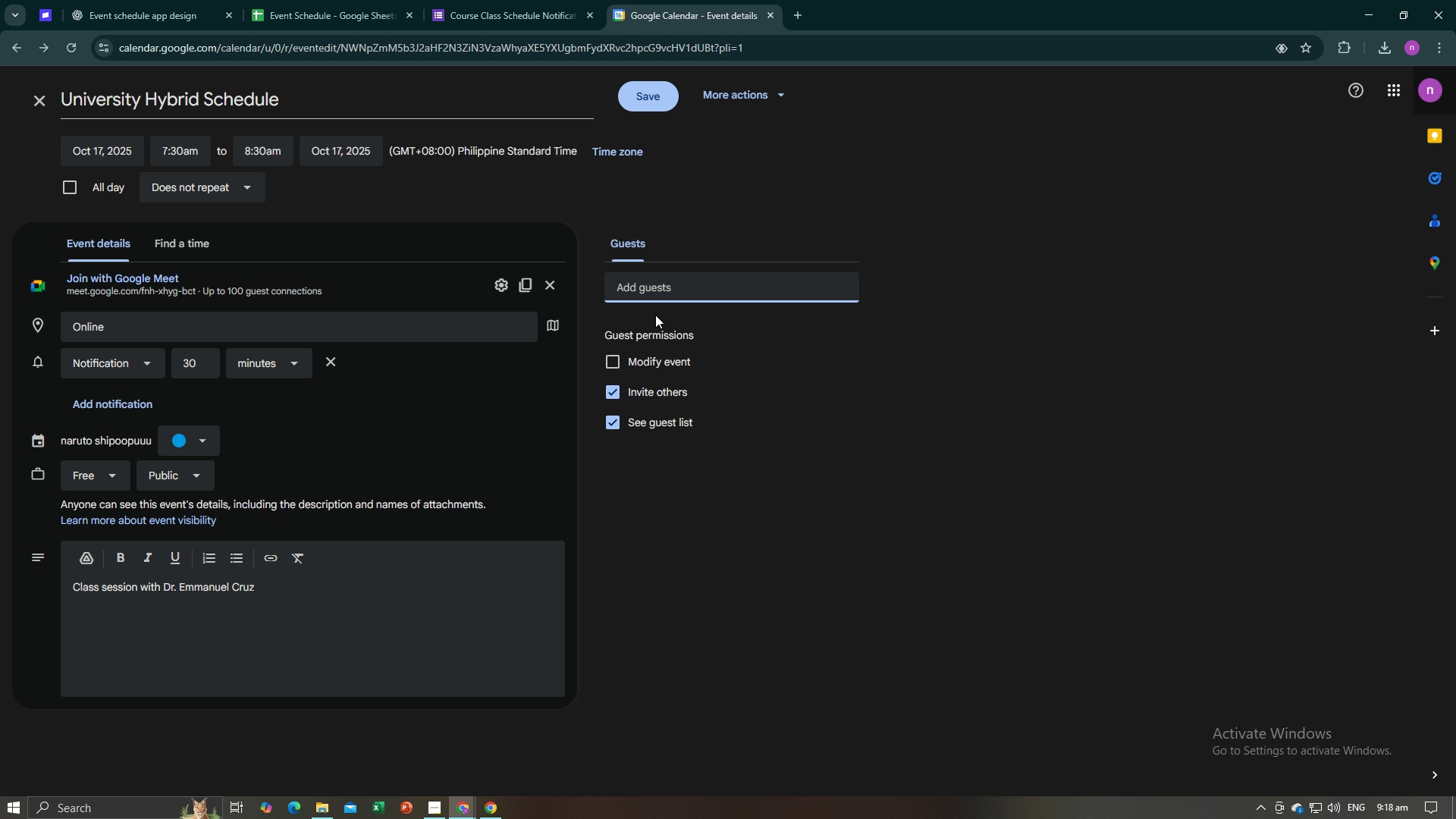 
left_click([655, 315])
 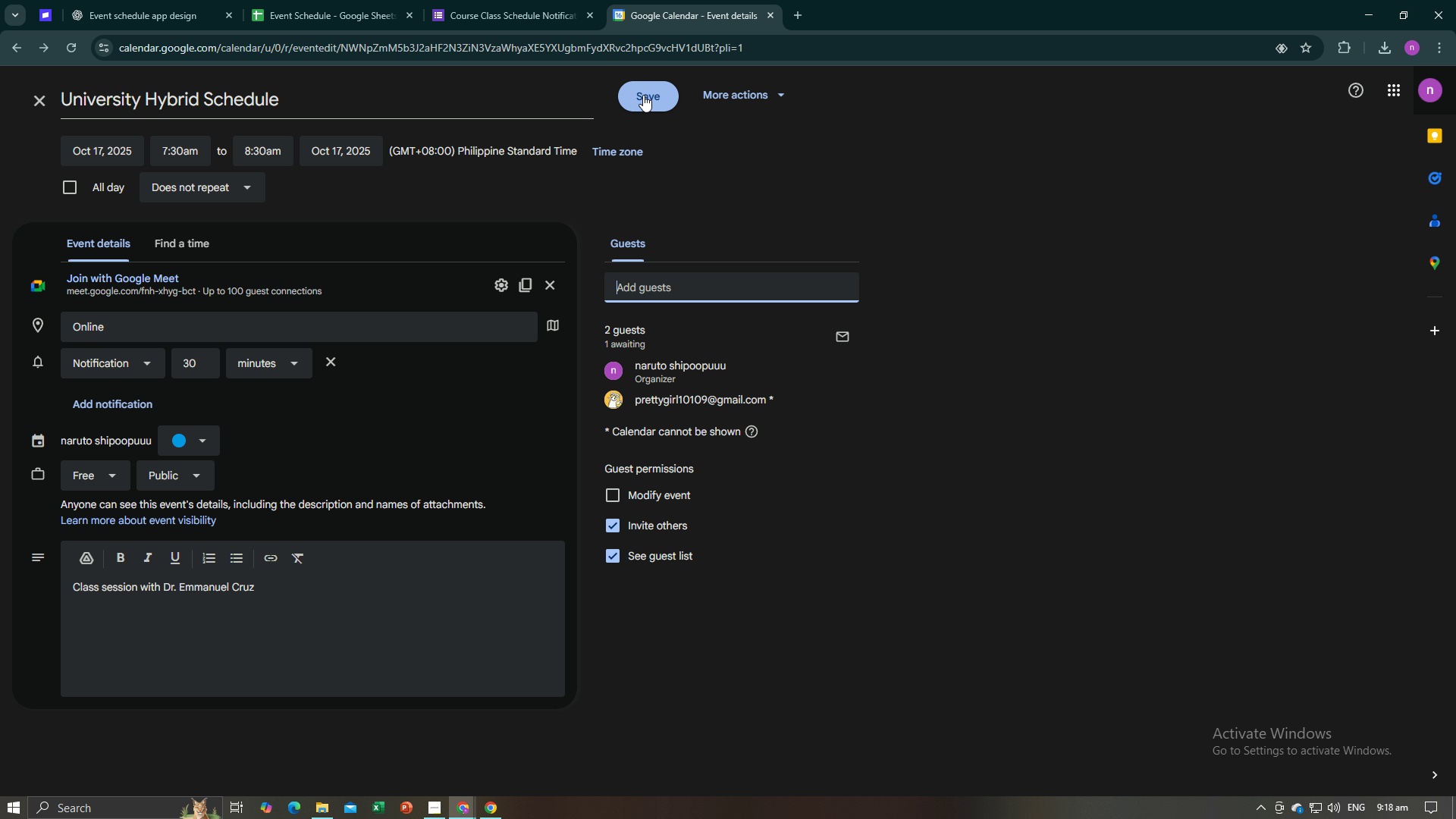 
left_click([643, 95])
 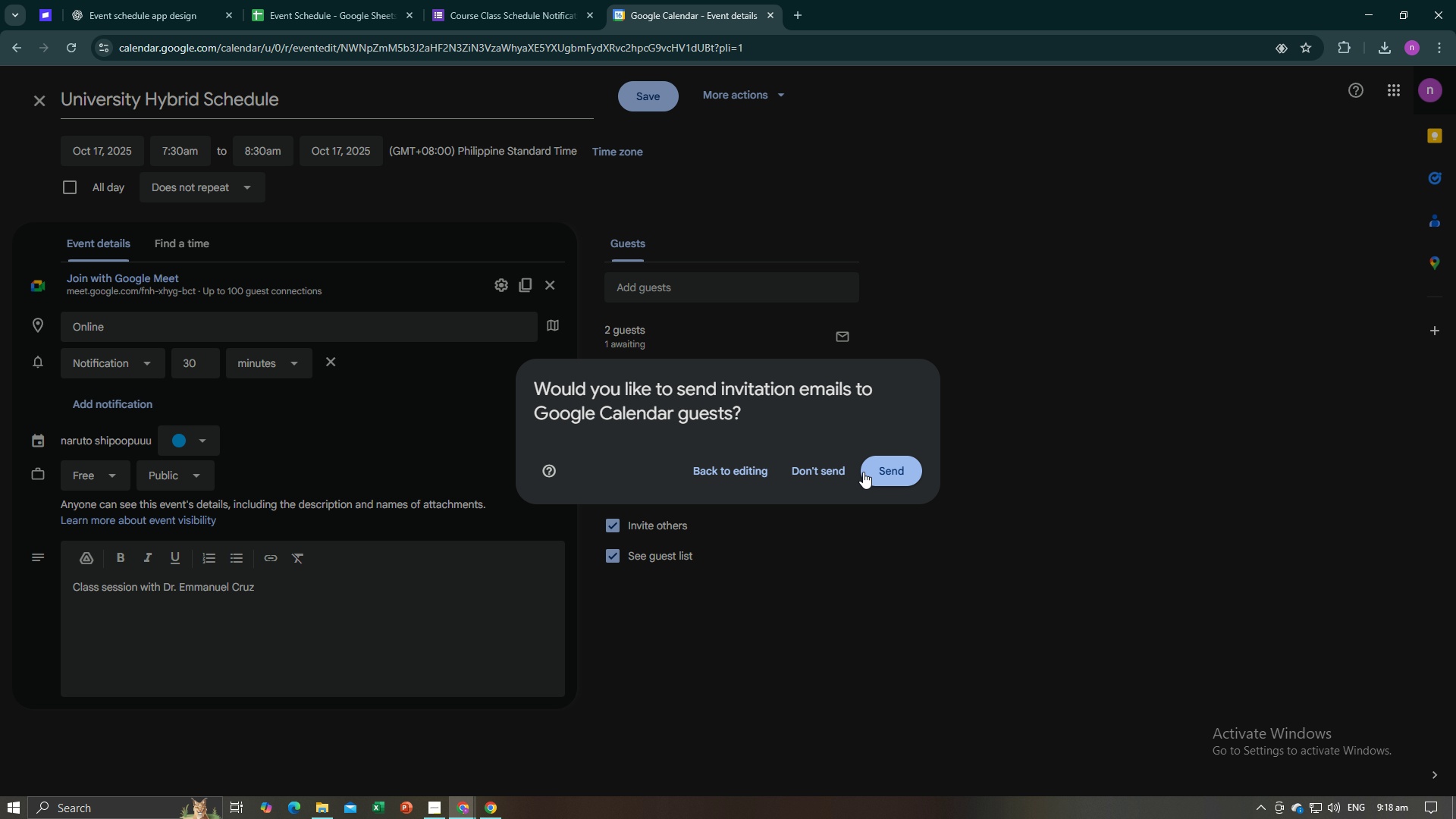 
left_click([444, 458])
 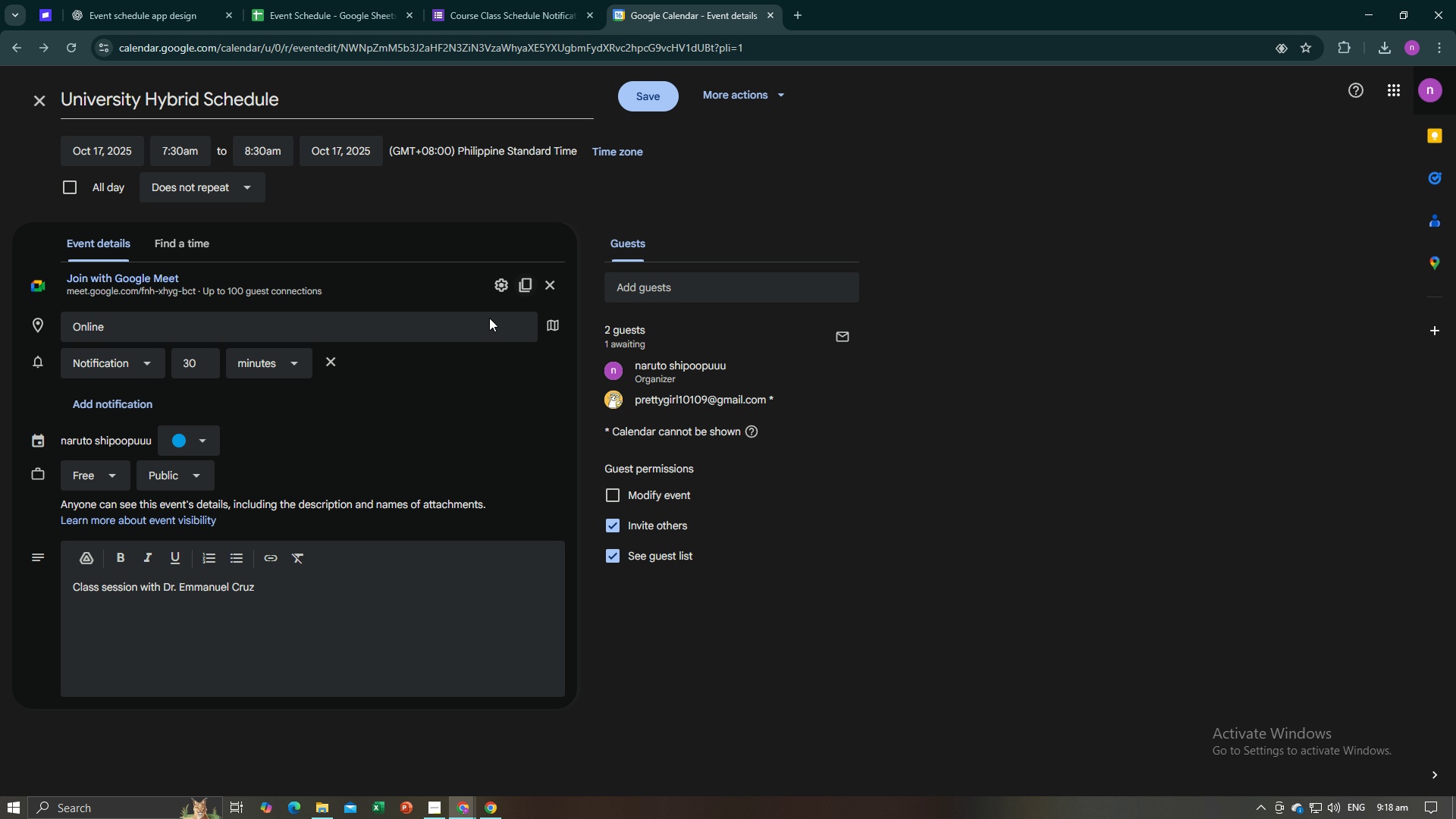 
wait(12.33)
 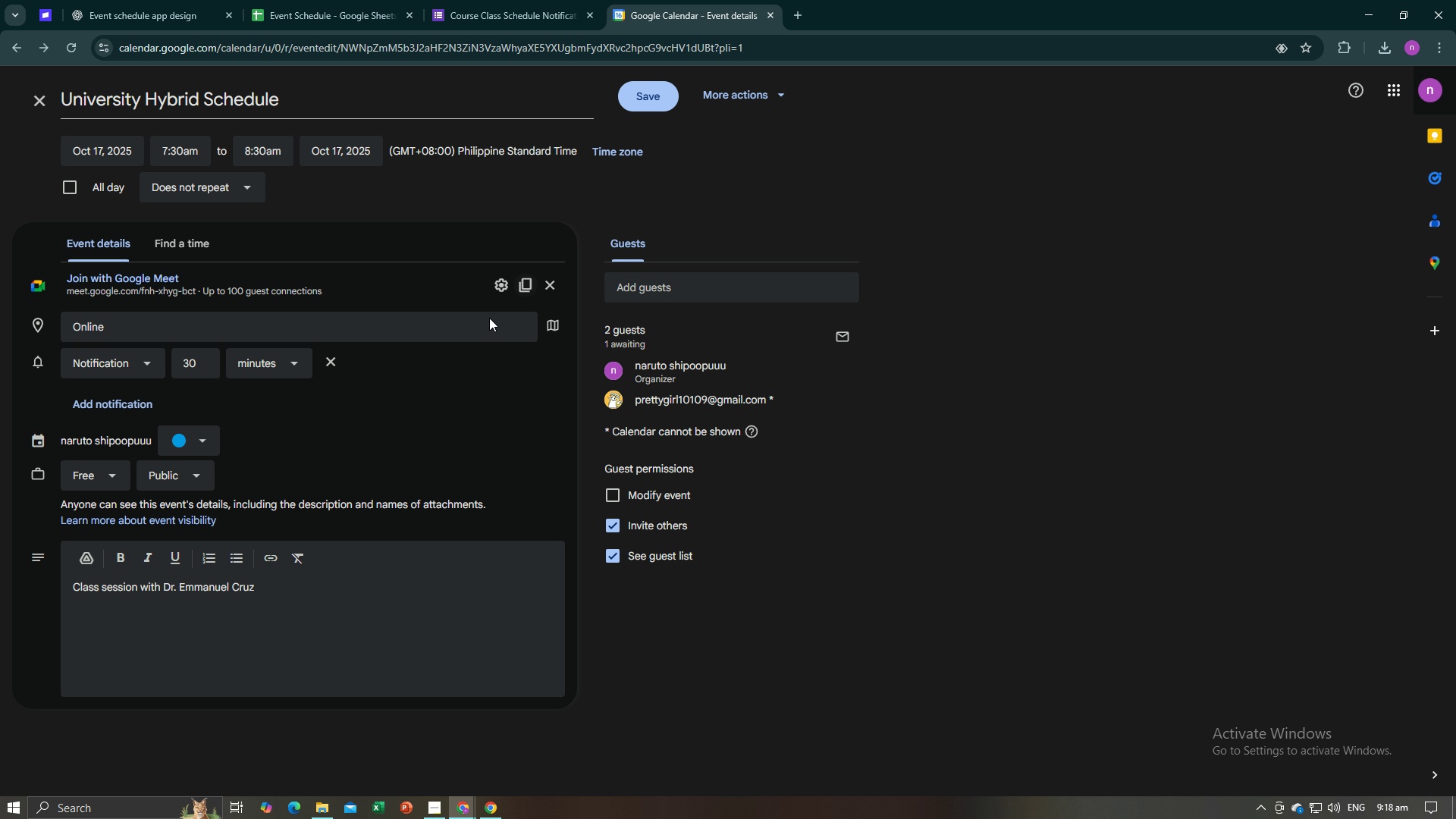 
left_click([284, 587])
 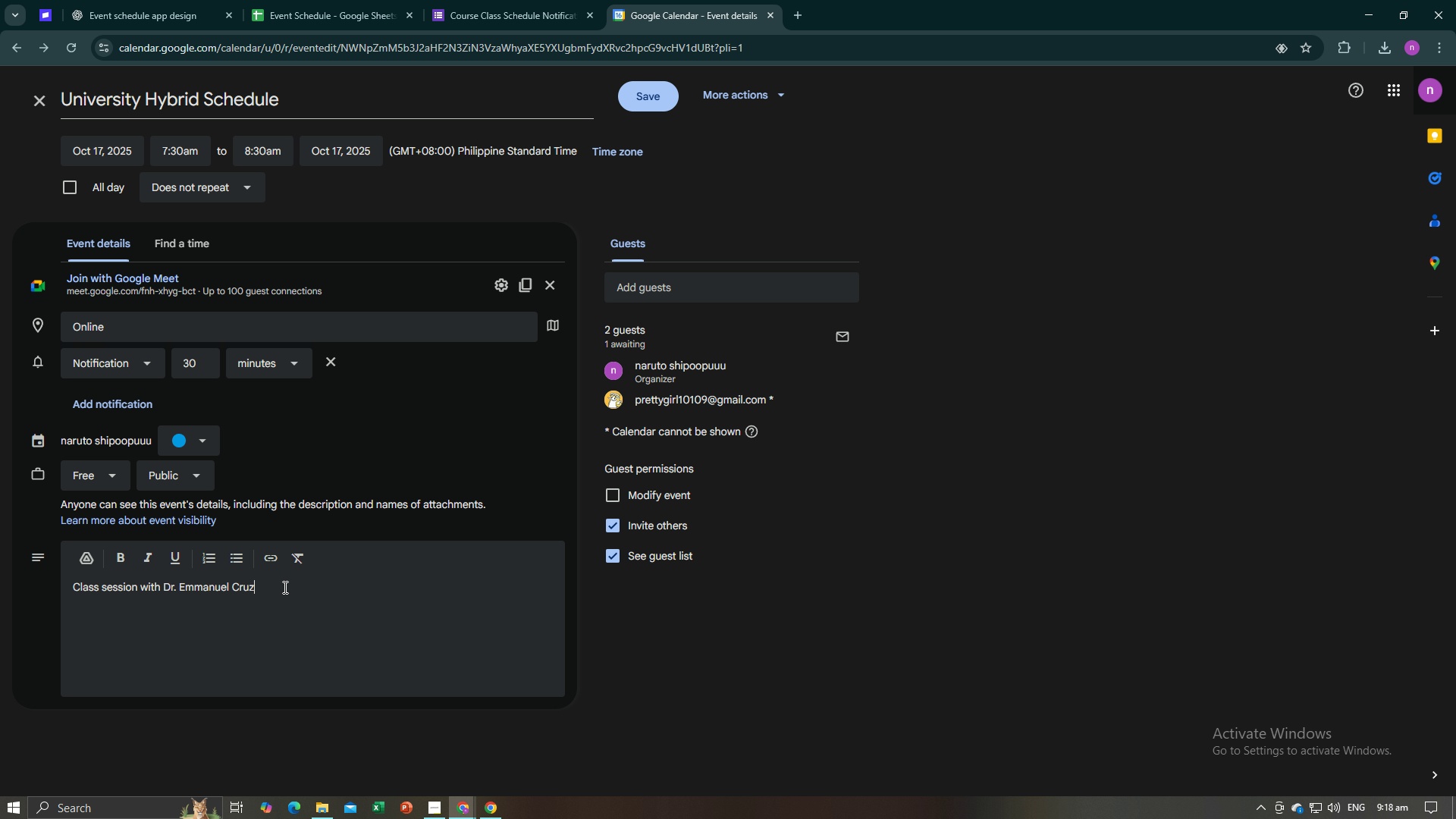 
key(Enter)
 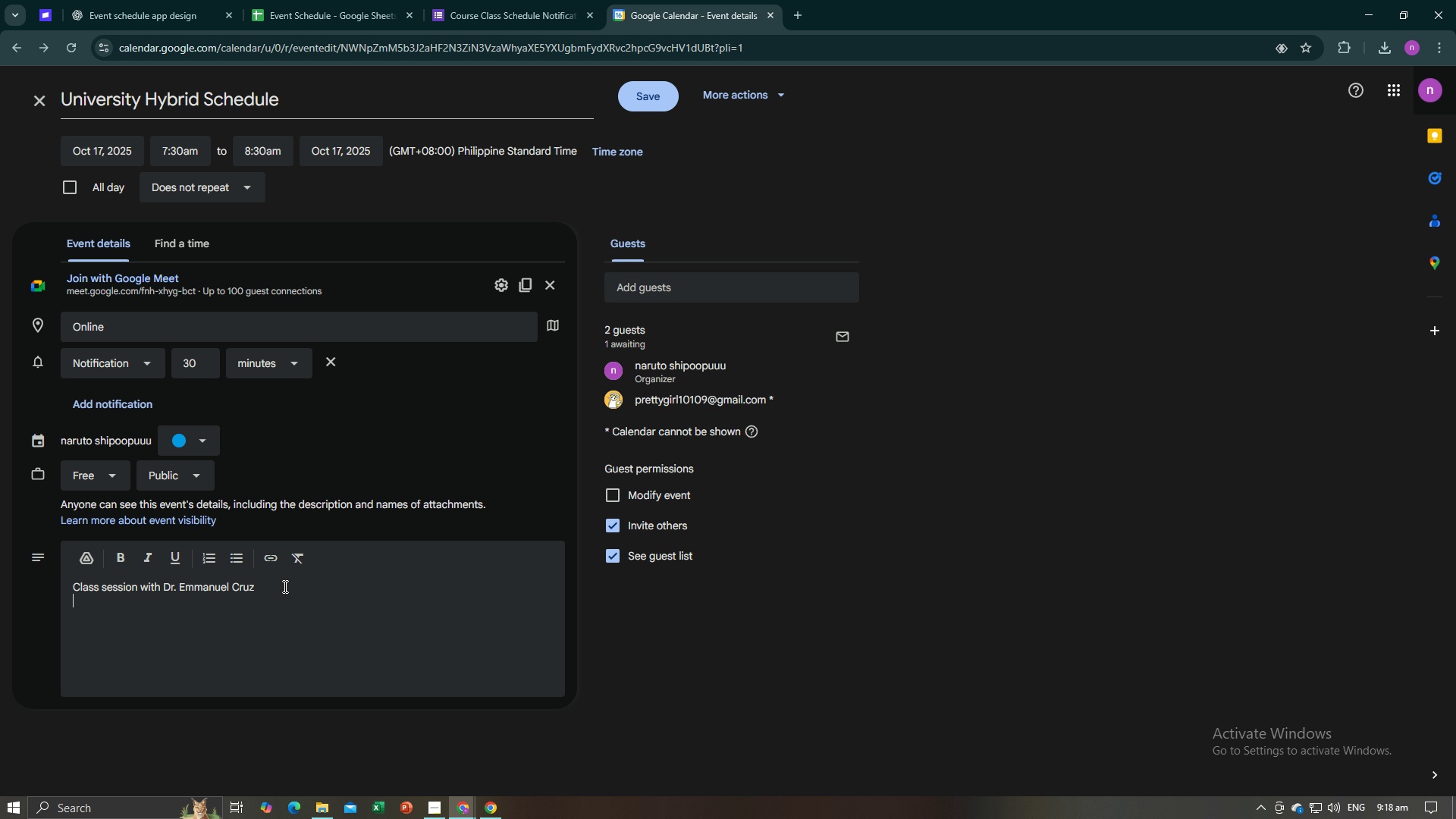 
key(Alt+AltLeft)
 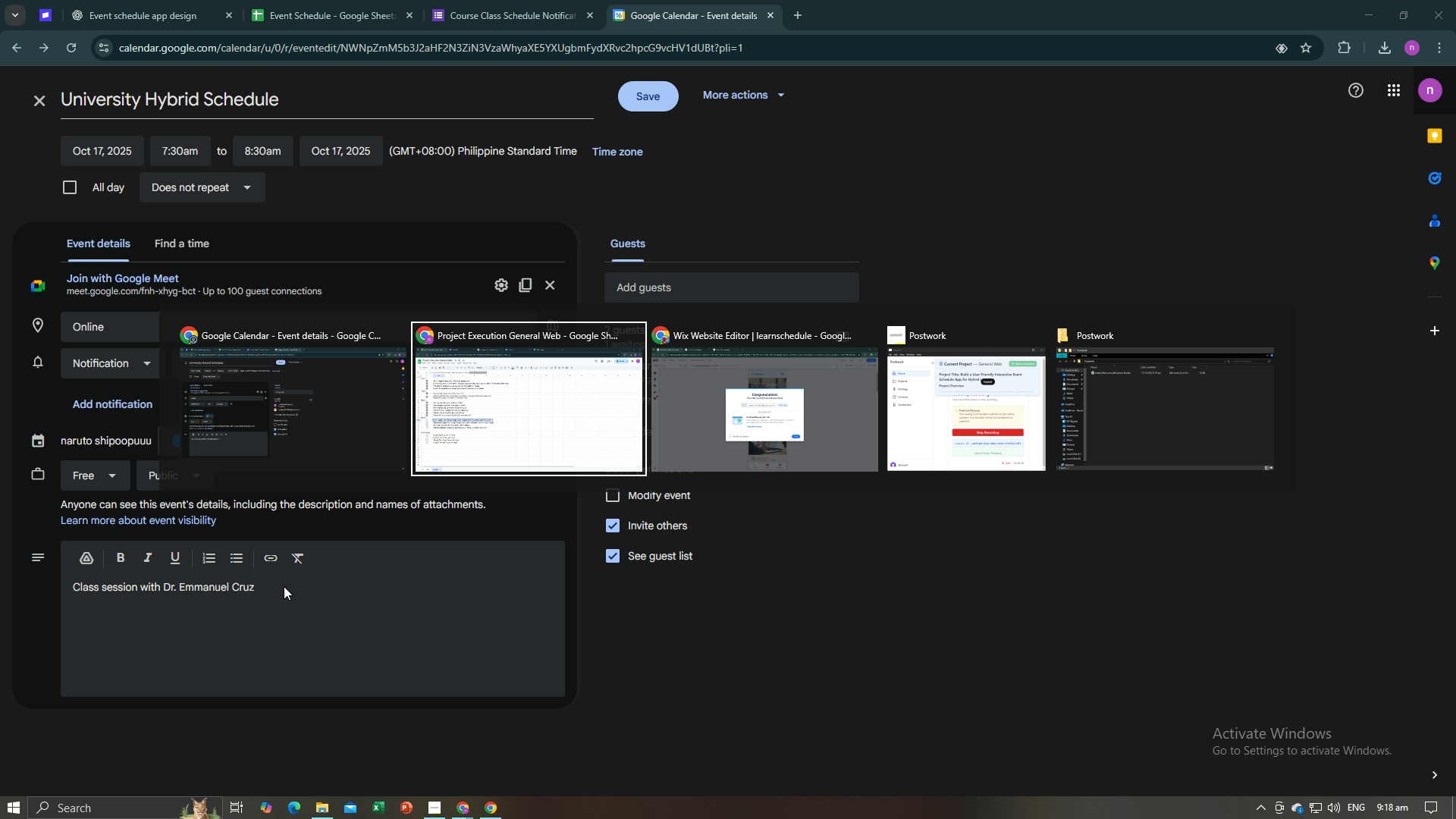 
key(Alt+Tab)
 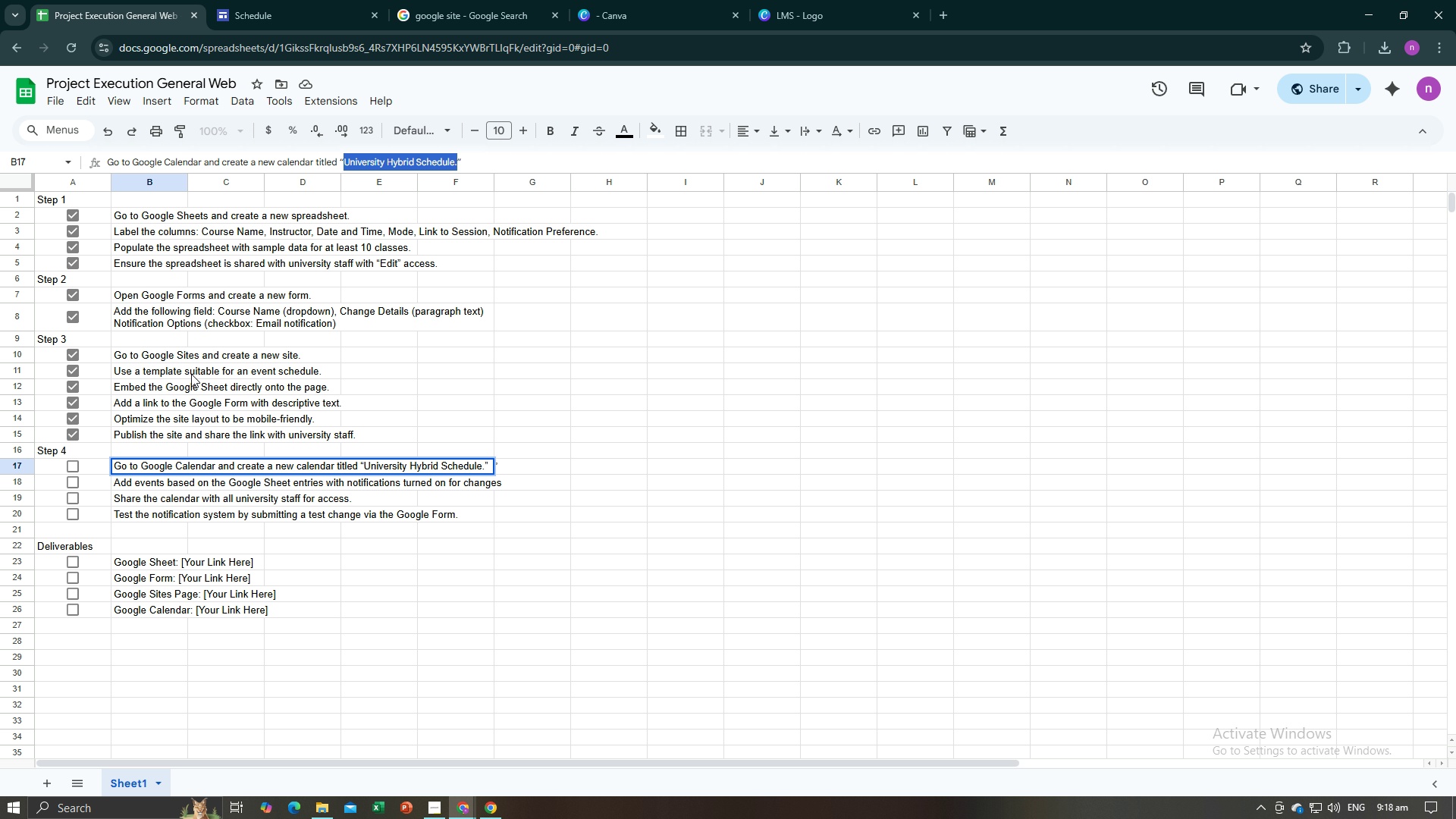 
scroll: coordinate [210, 384], scroll_direction: up, amount: 3.0
 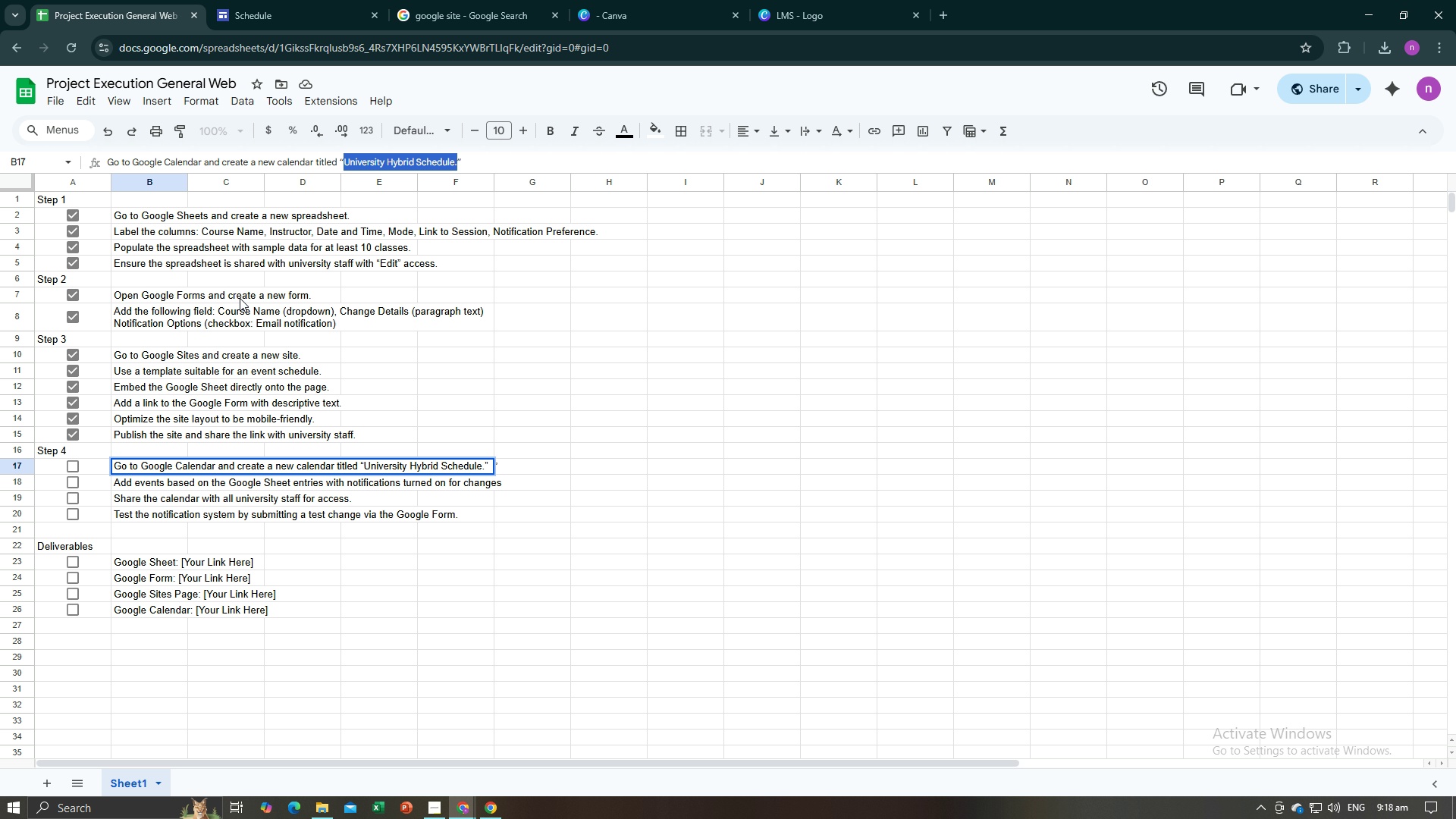 
key(Alt+AltLeft)
 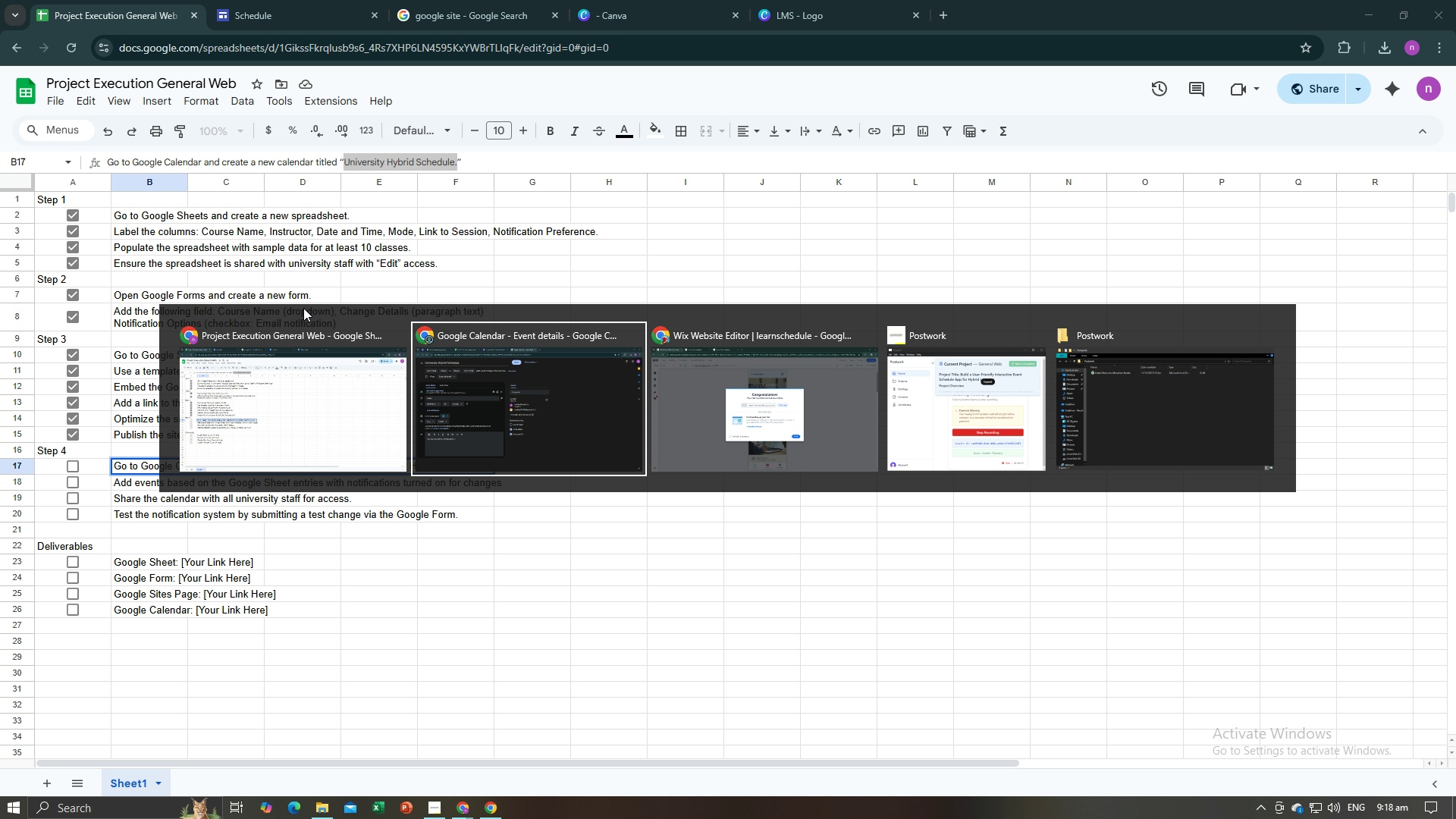 
key(Alt+Tab)
 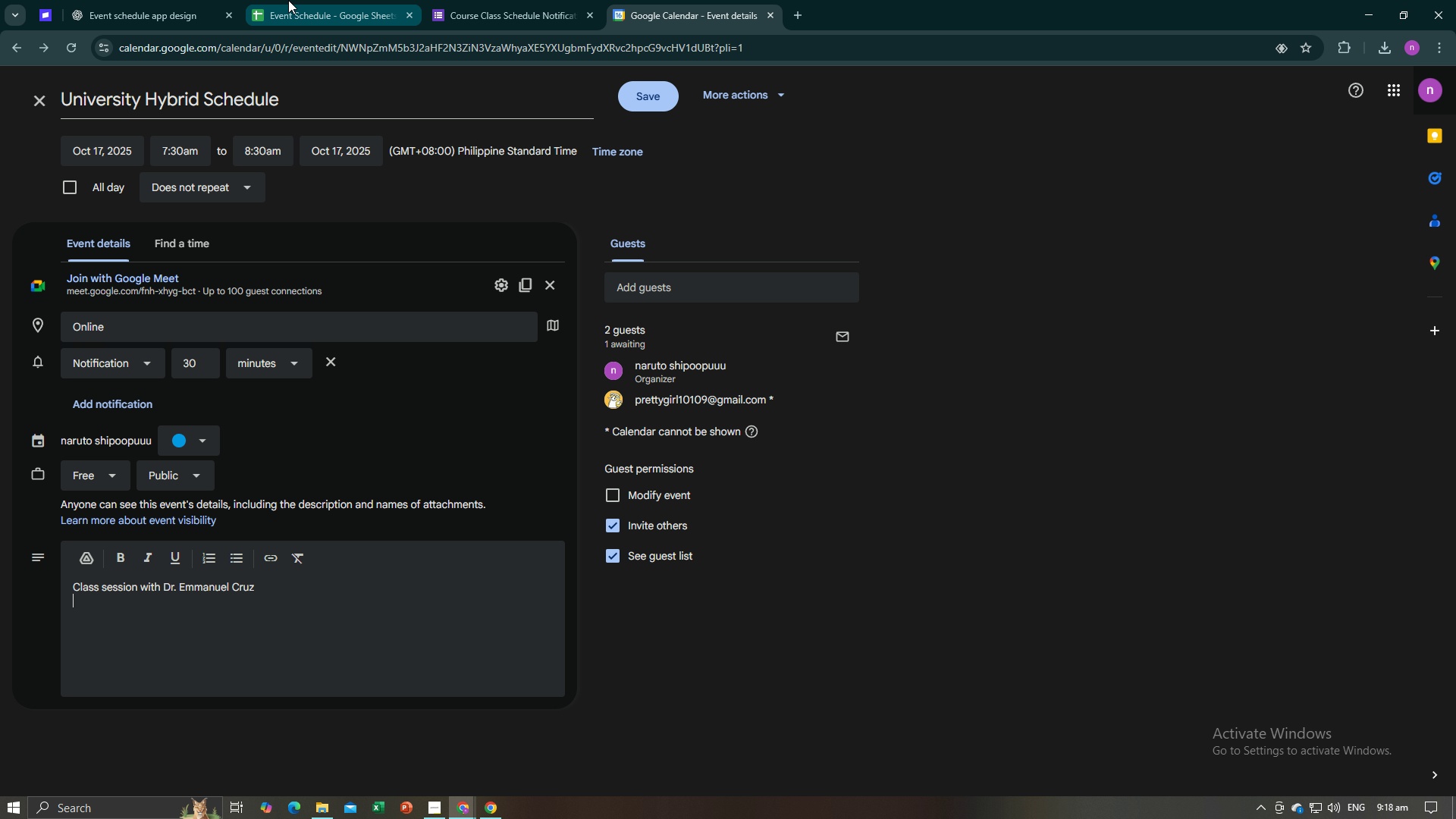 
left_click([288, 0])
 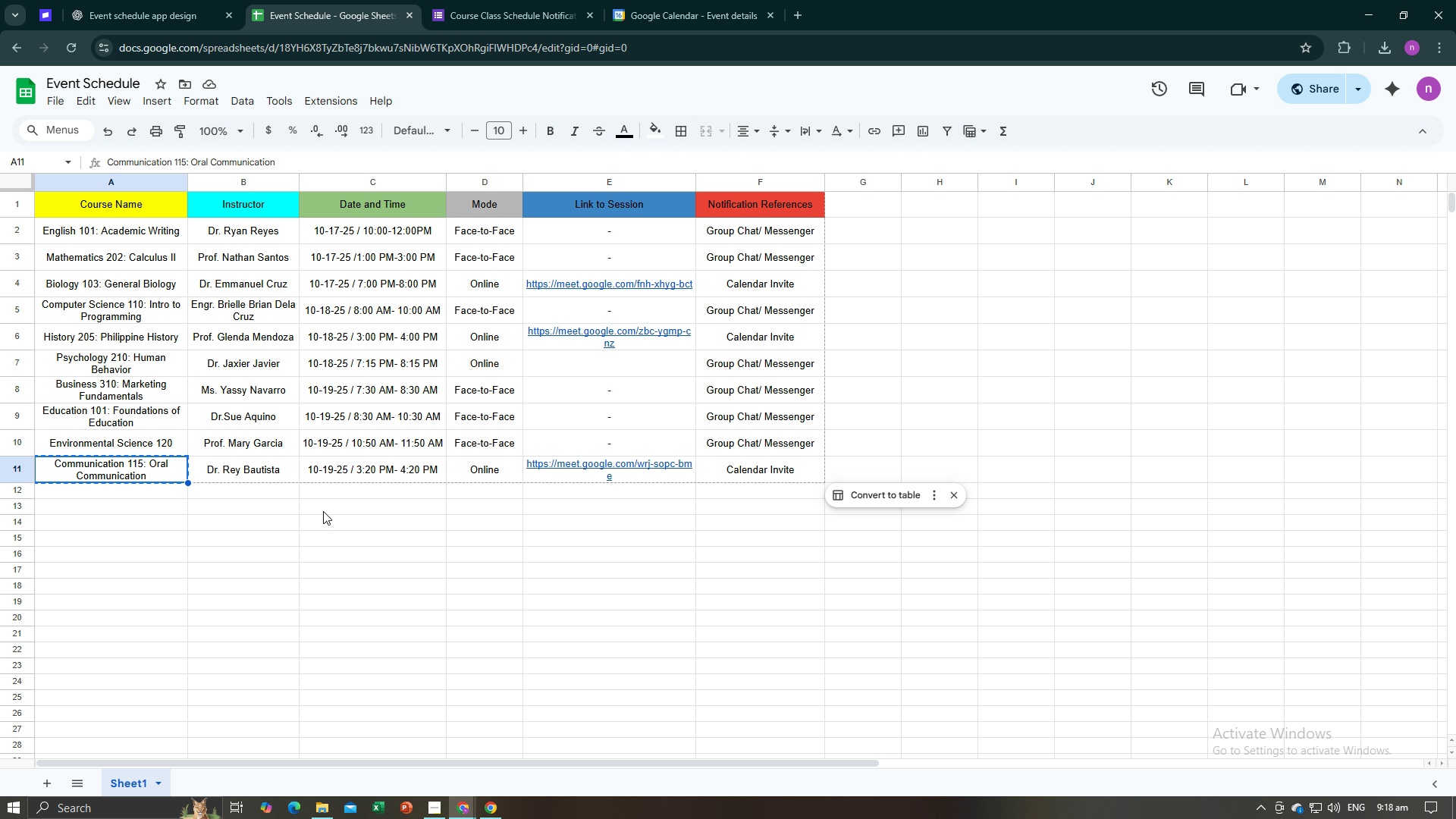 
left_click([350, 561])
 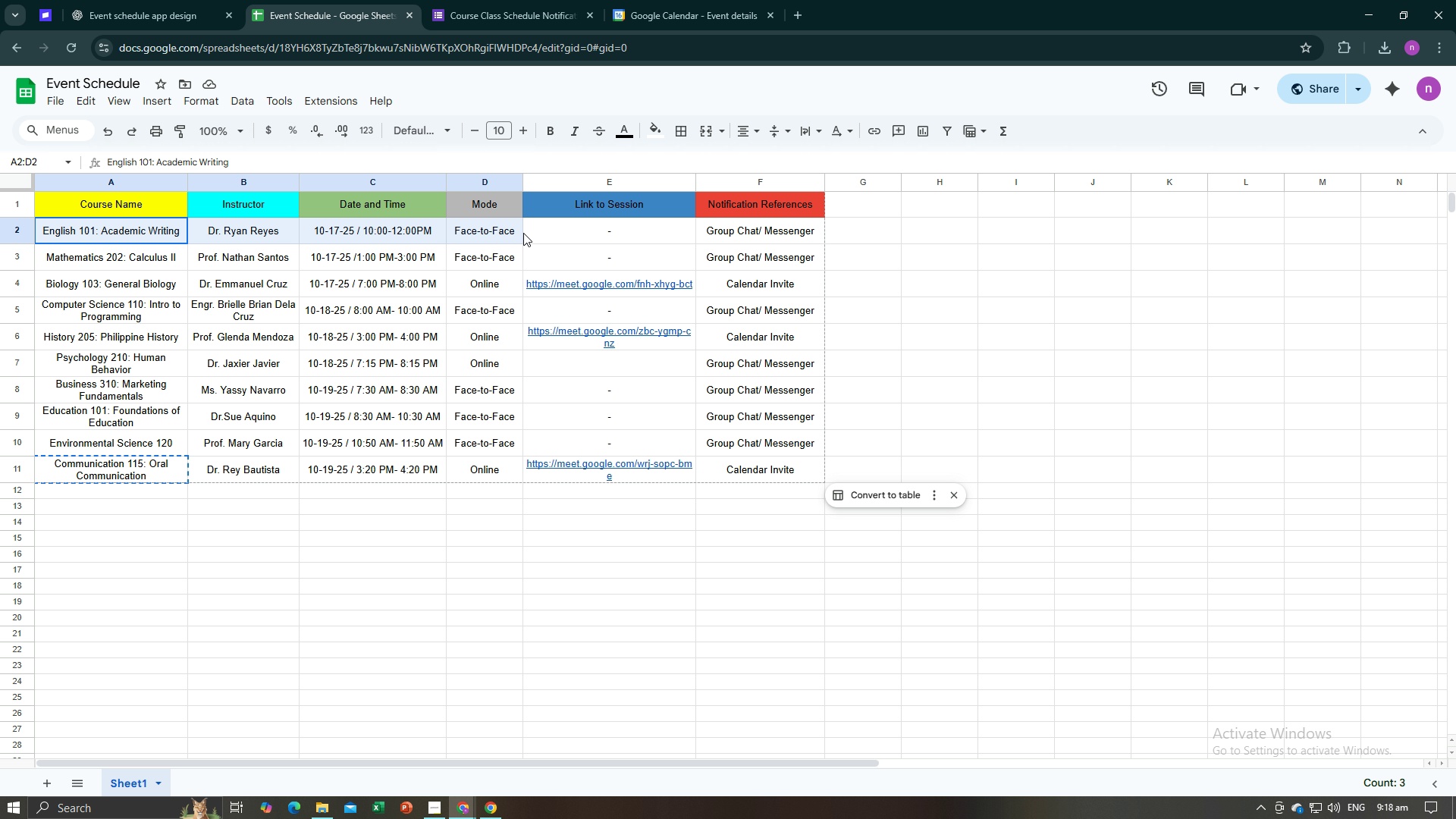 
wait(5.39)
 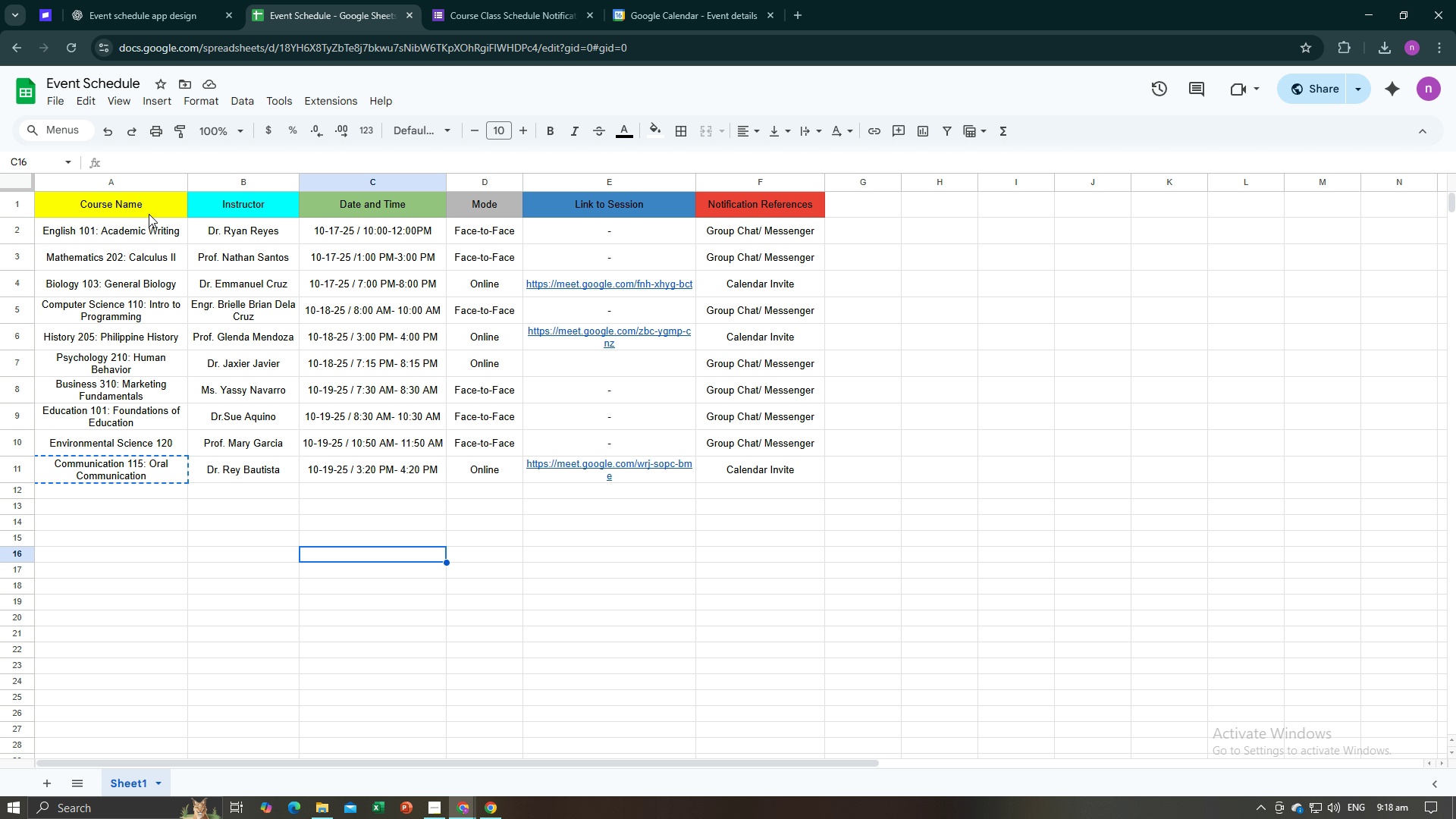 
key(Control+C)
 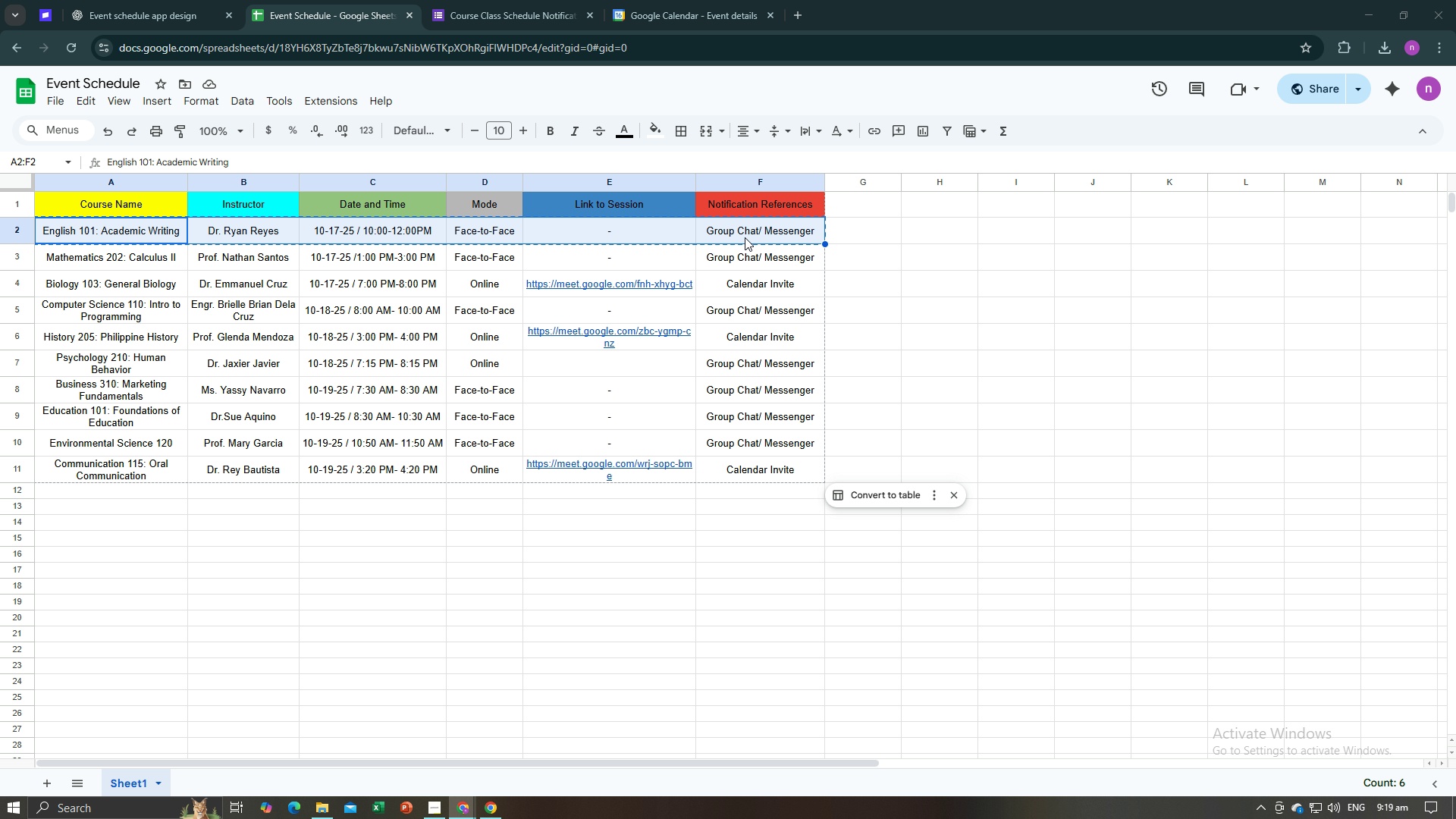 
key(Alt+AltLeft)
 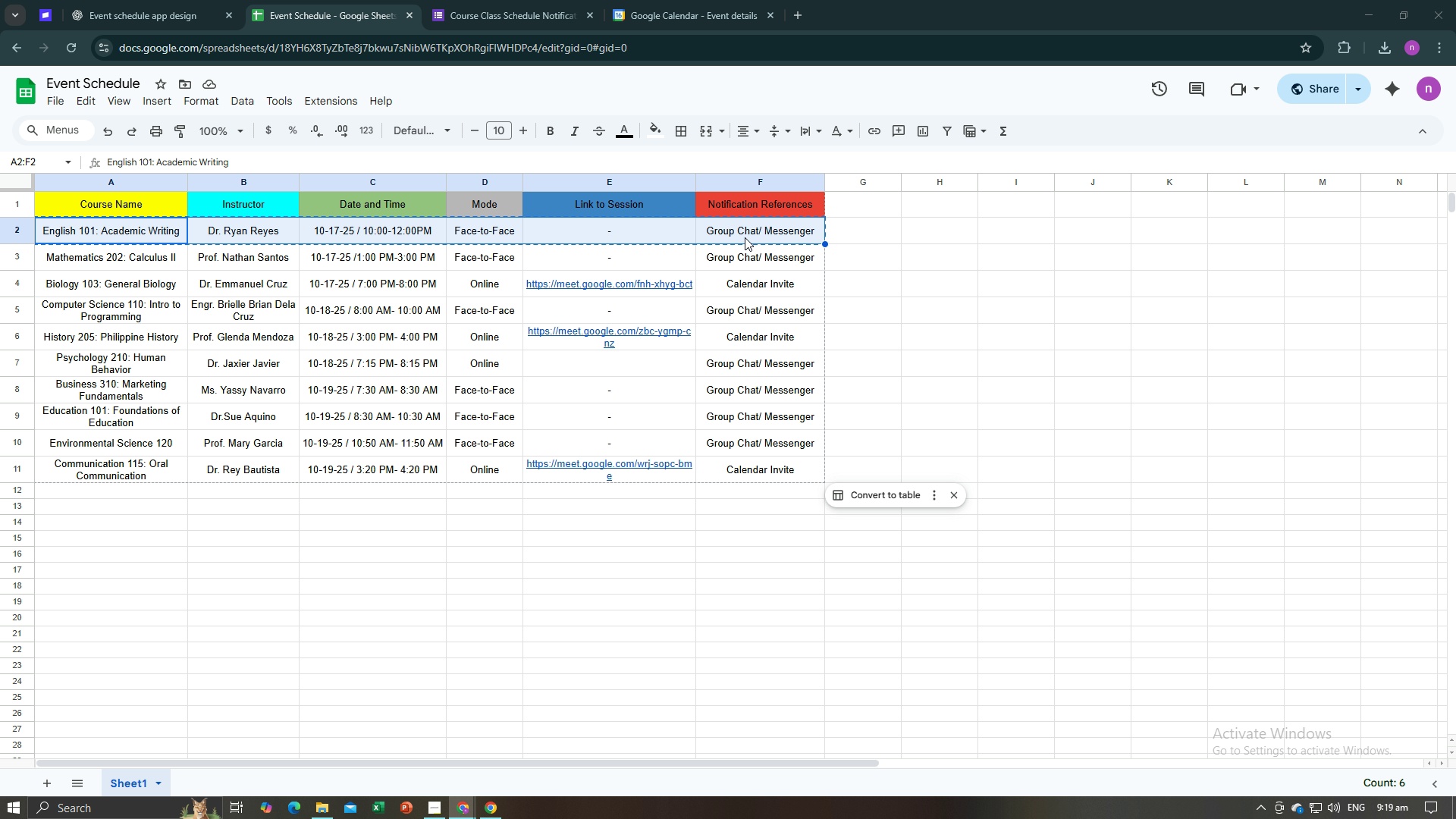 
key(Alt+Tab)
 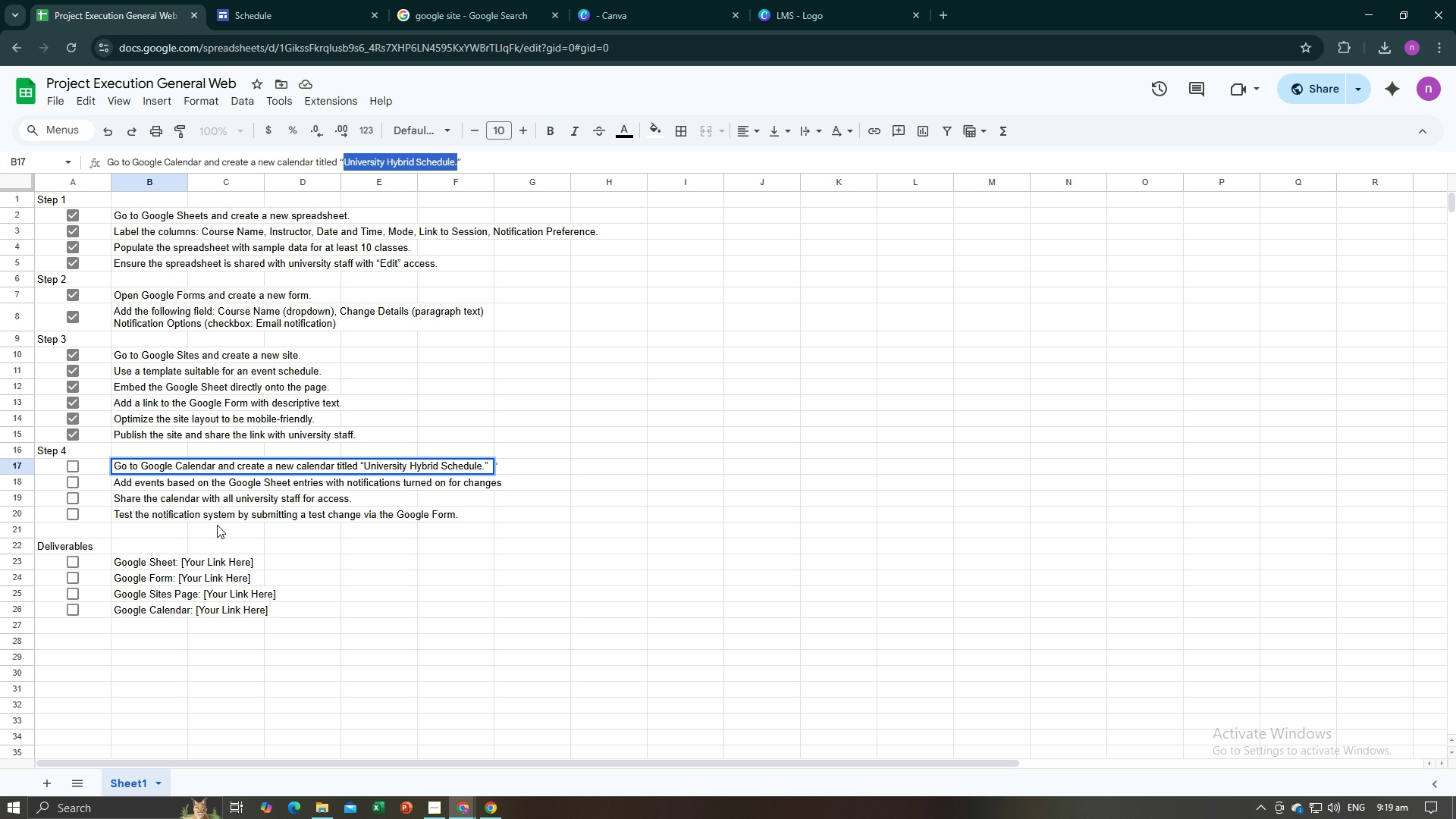 
key(Alt+AltLeft)
 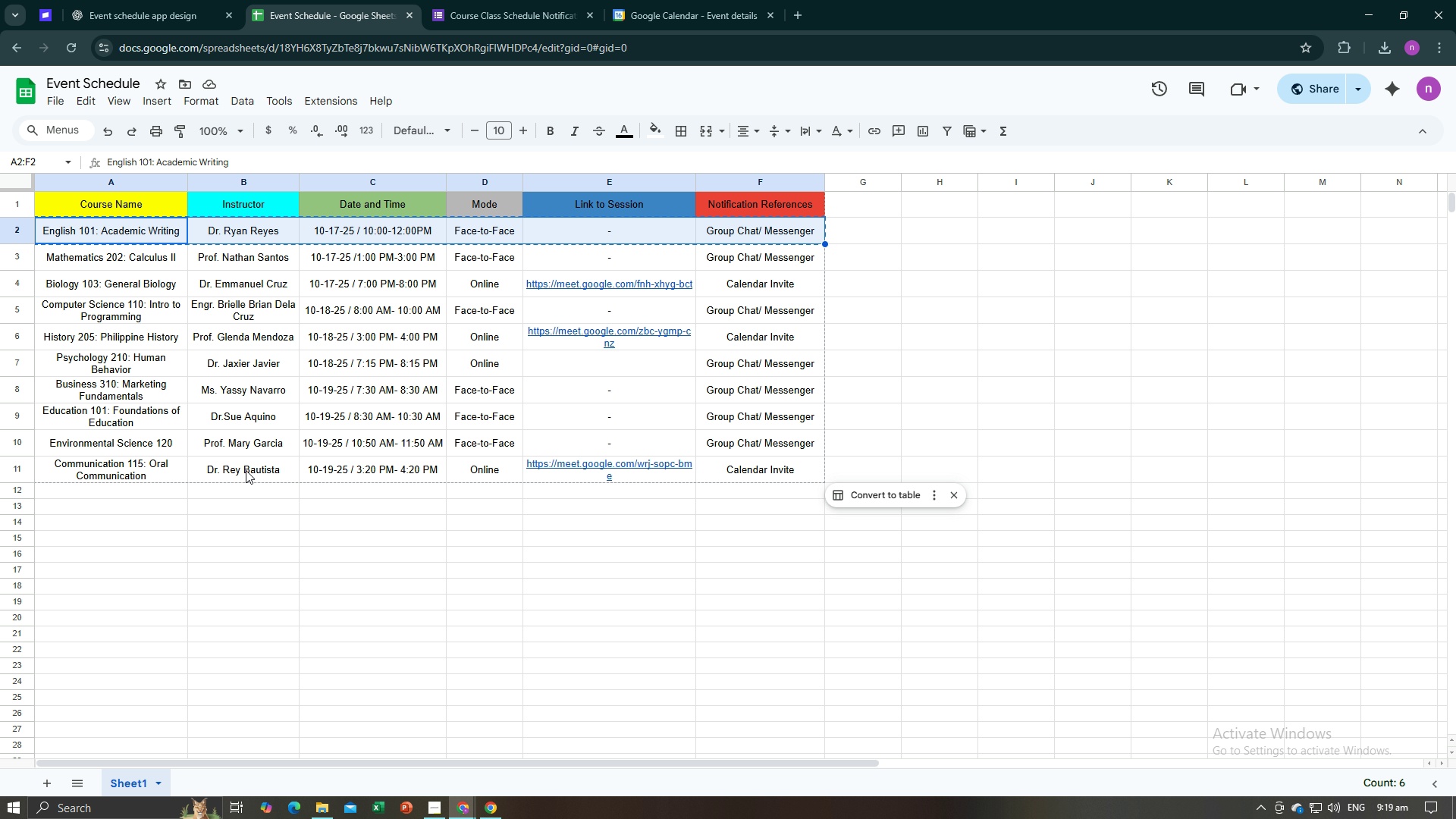 
key(Alt+Tab)
 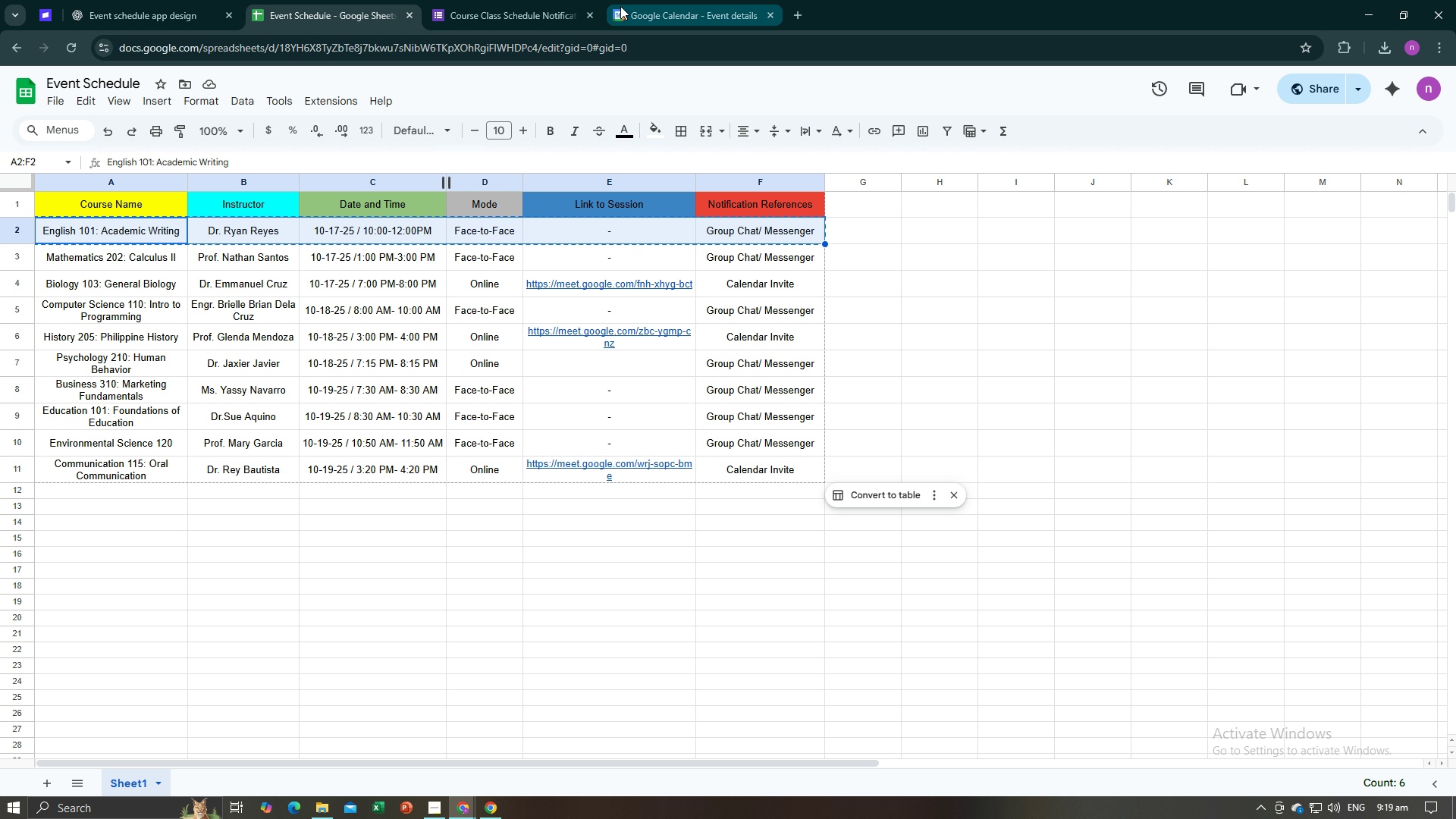 
left_click([622, 4])
 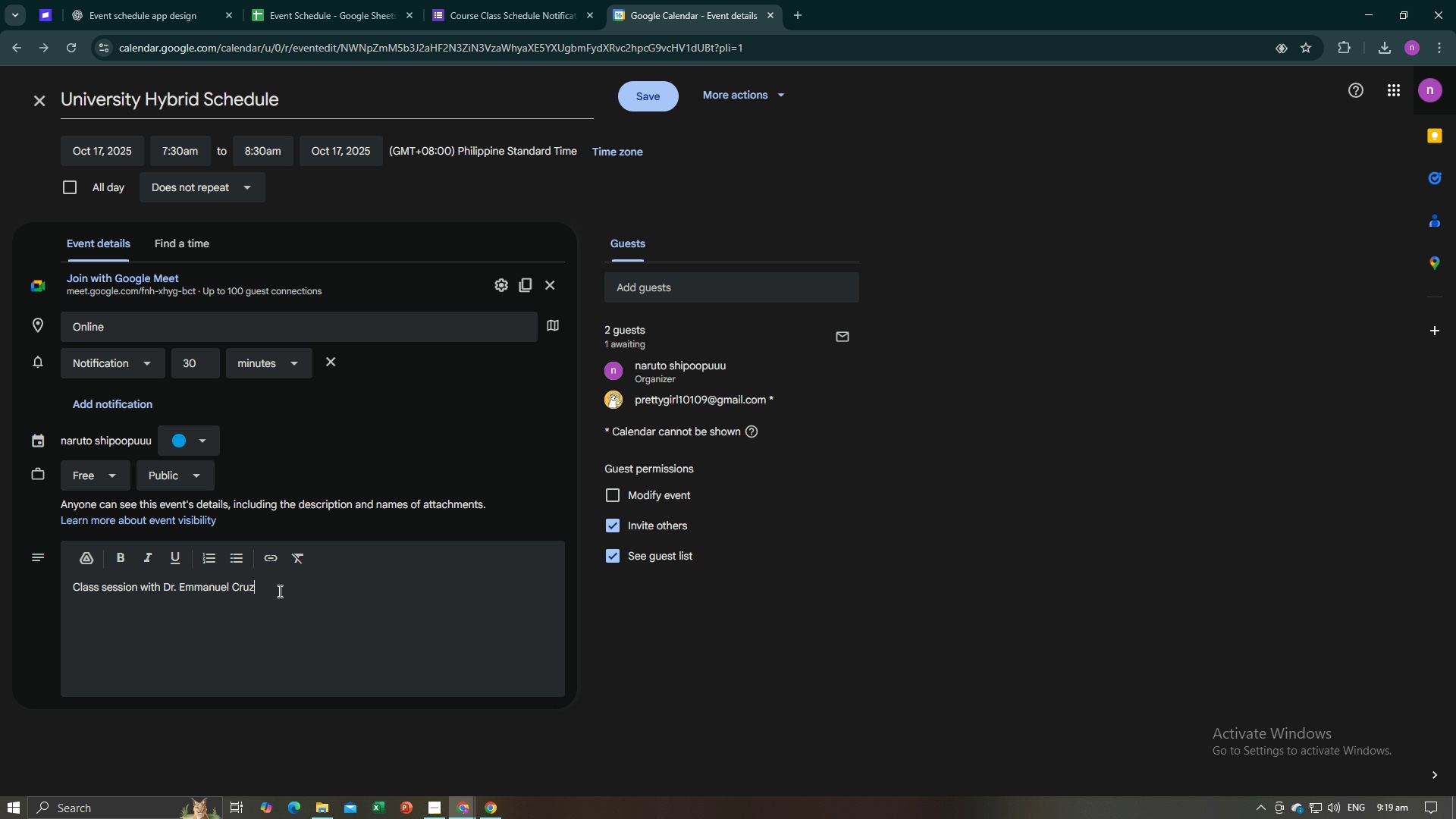 
key(Control+V)
 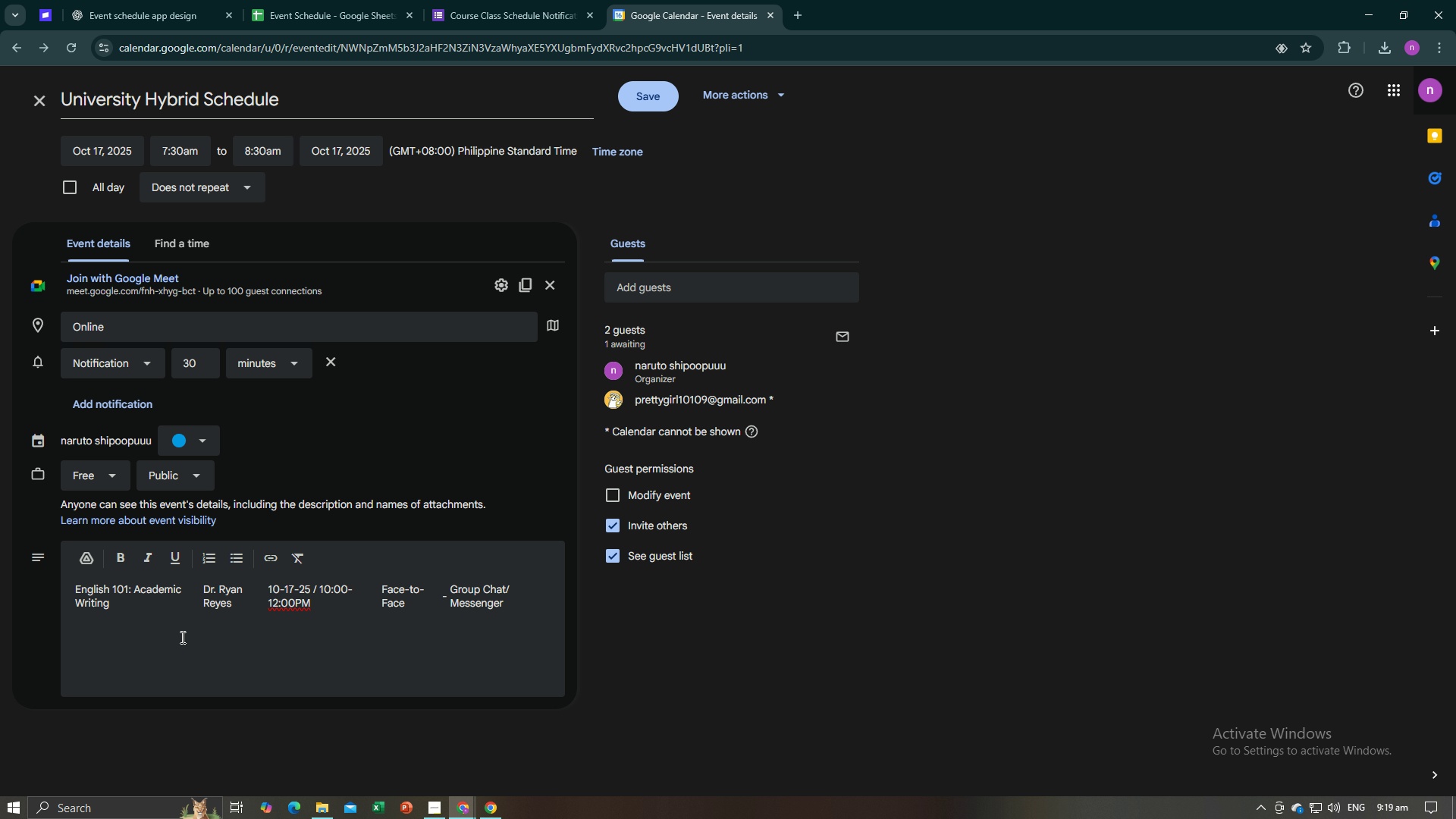 
left_click([181, 637])
 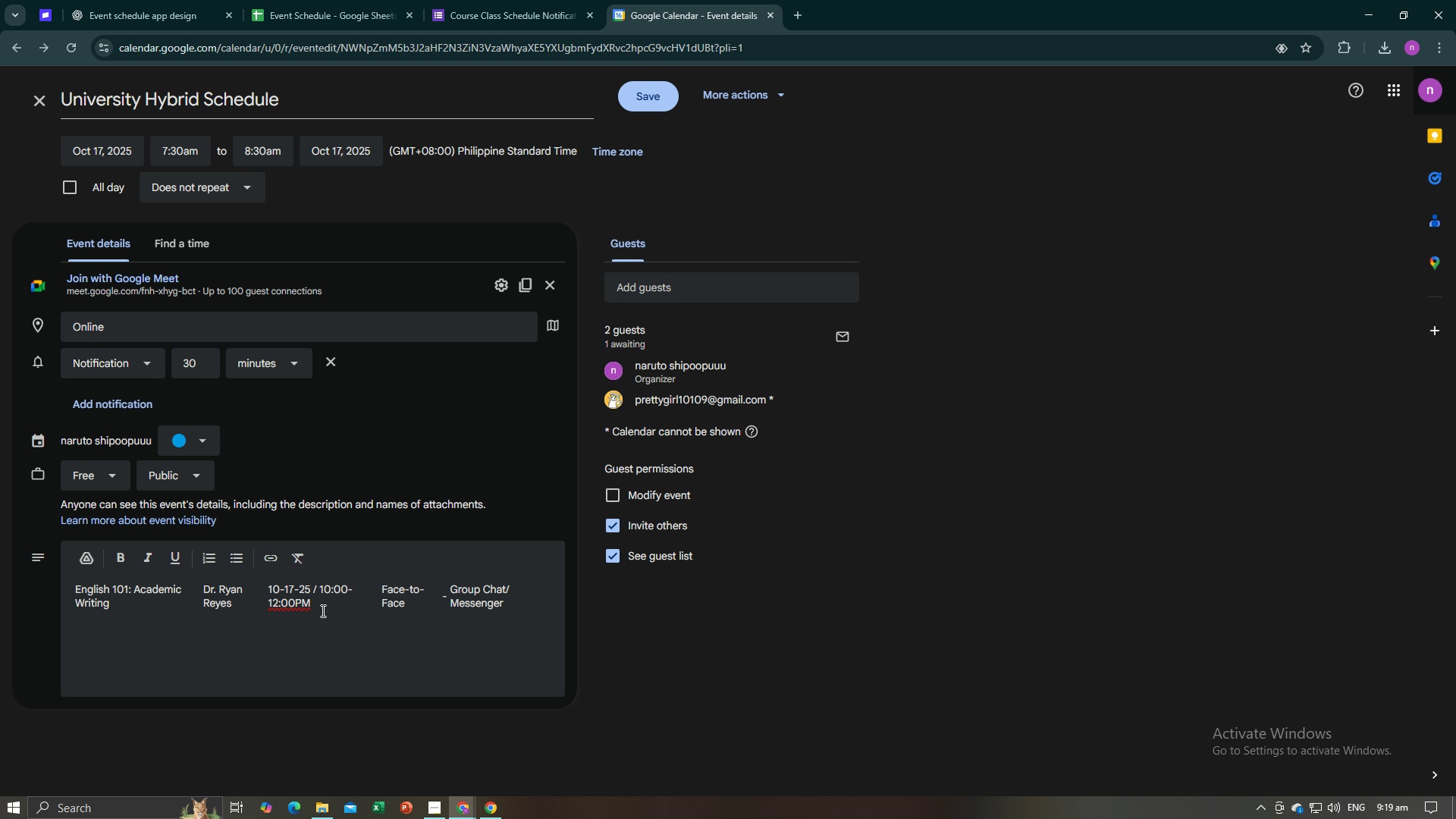 
key(Enter)
 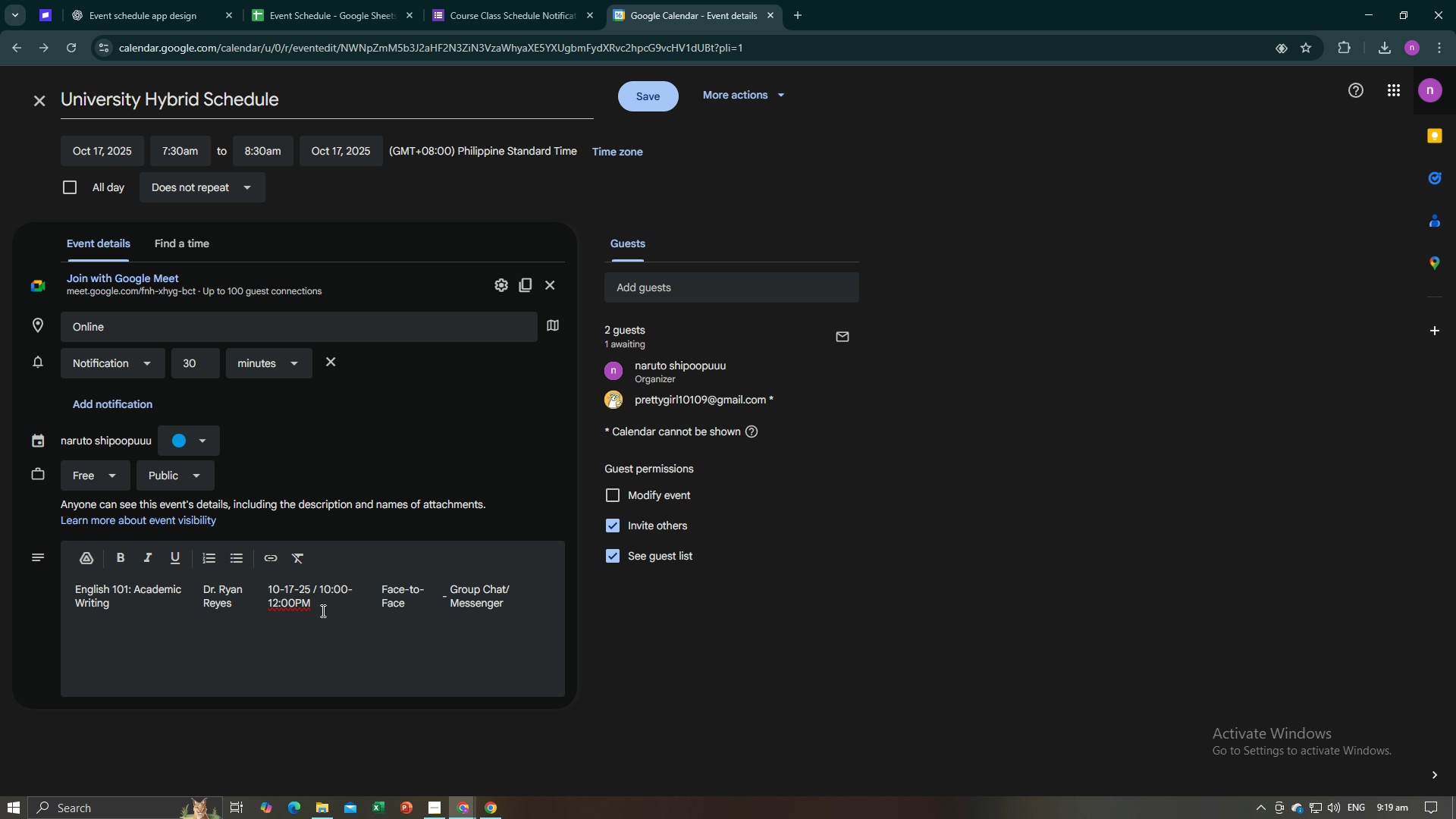 
key(Alt+AltLeft)
 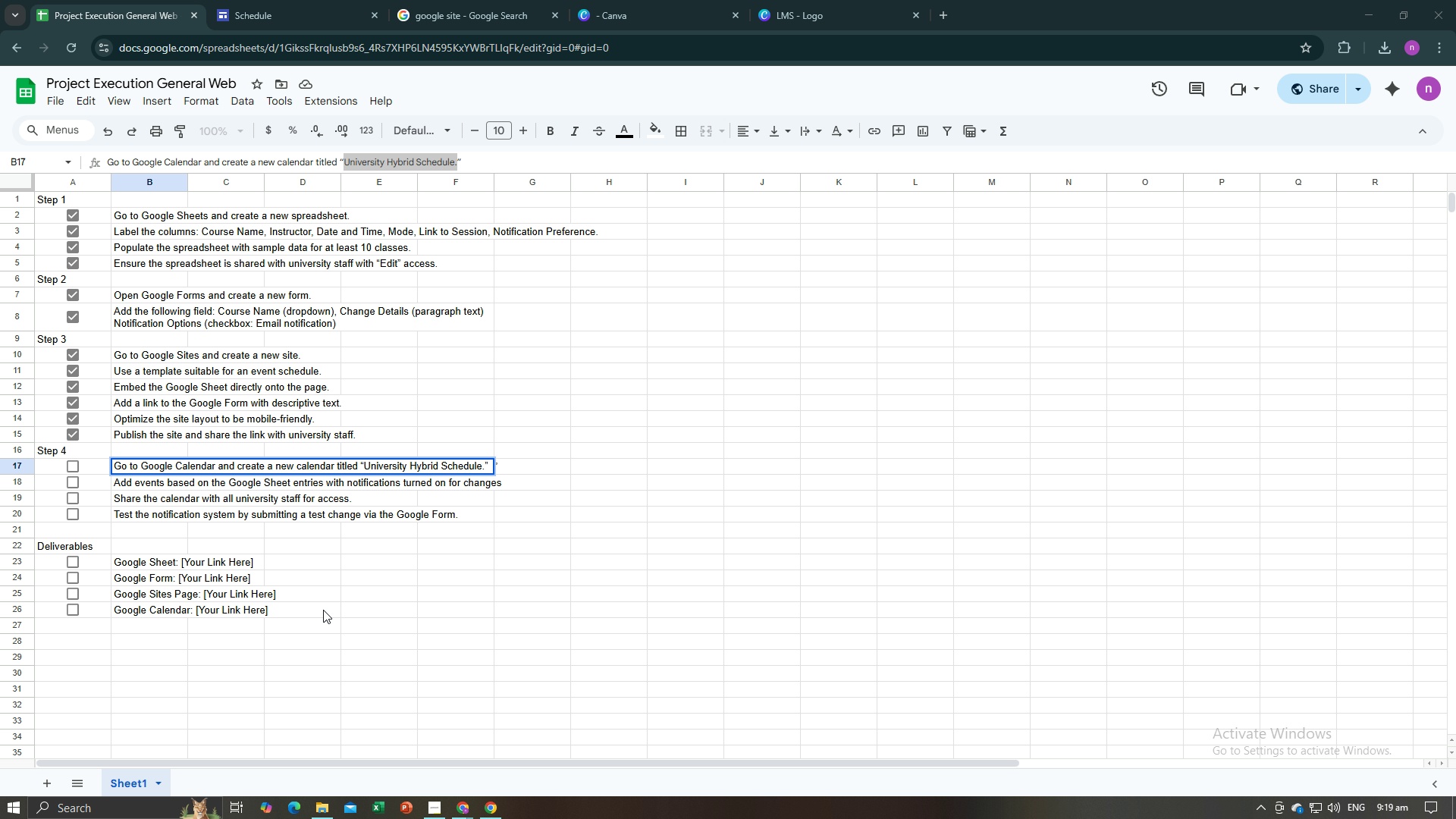 
key(Alt+Tab)
 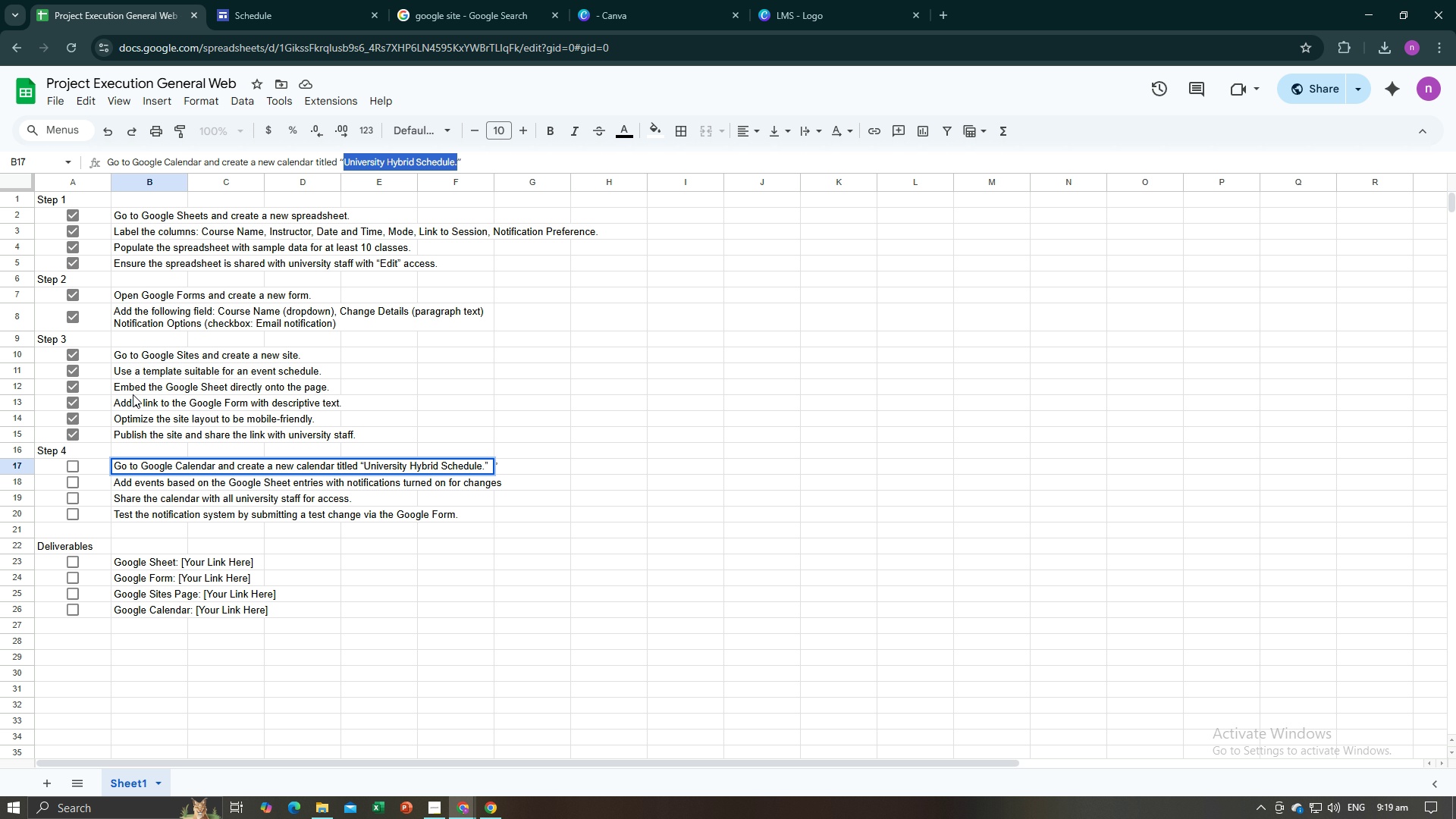 
key(Alt+AltLeft)
 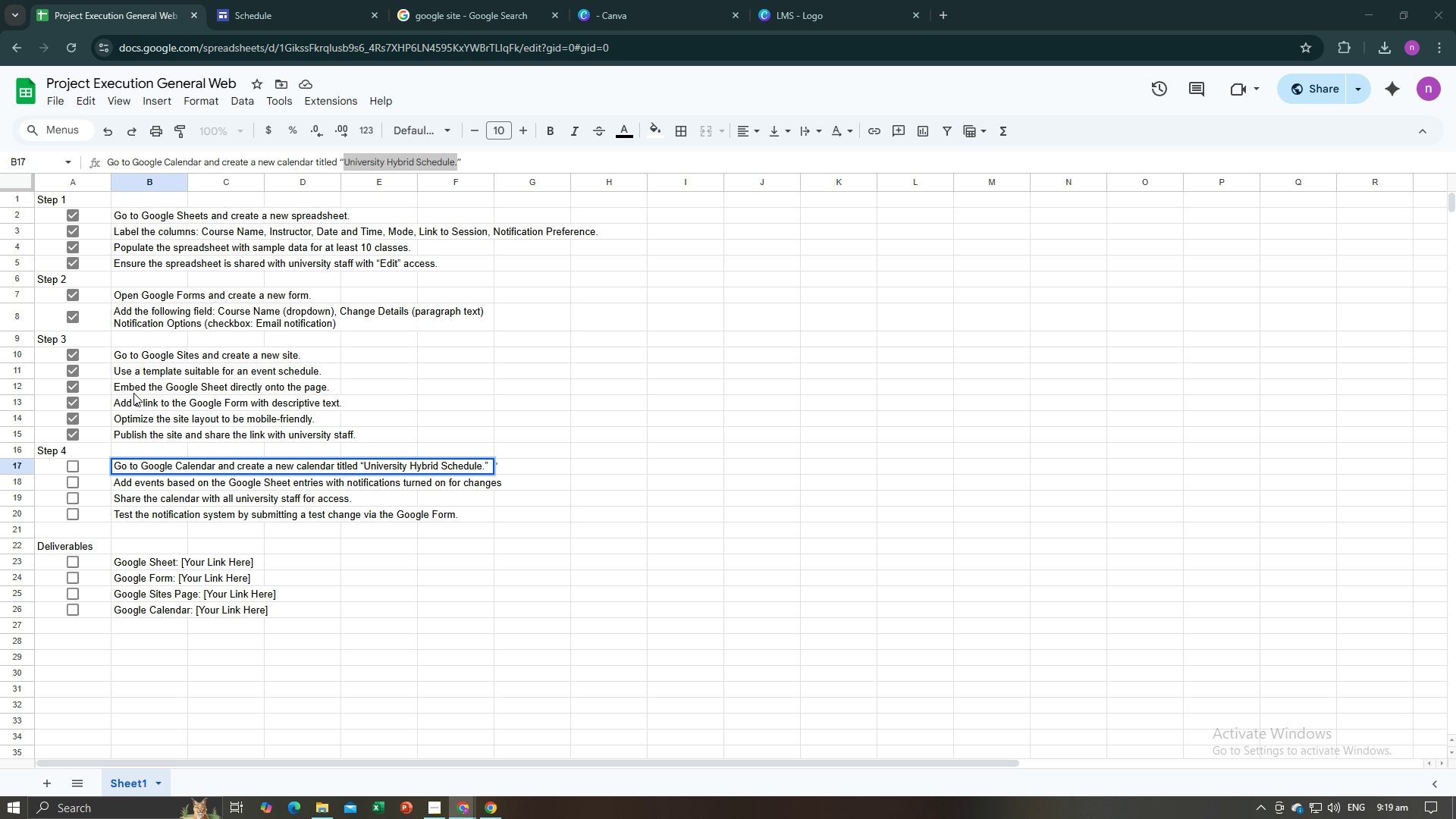 
key(Alt+Tab)
 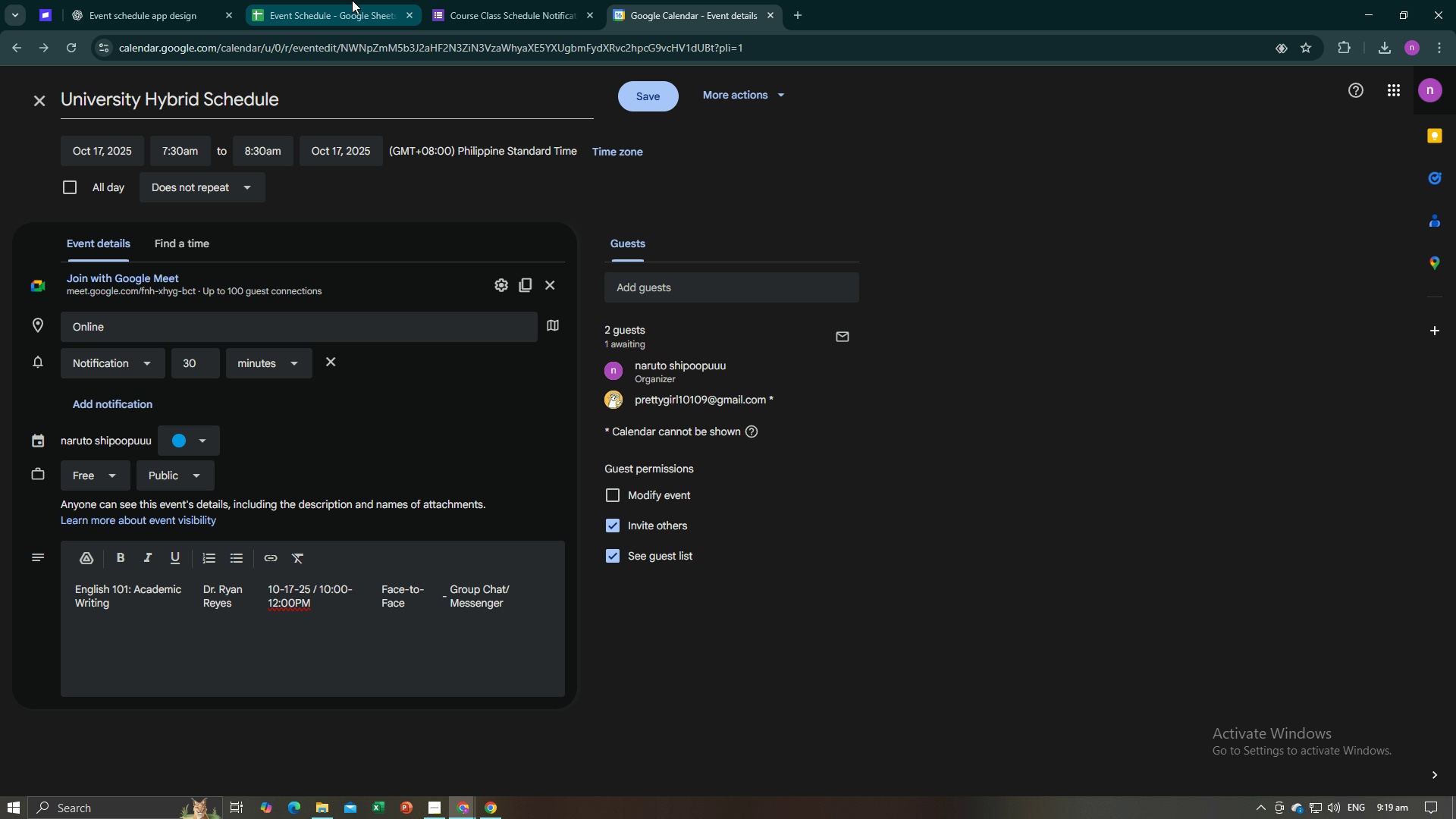 
left_click([352, 0])
 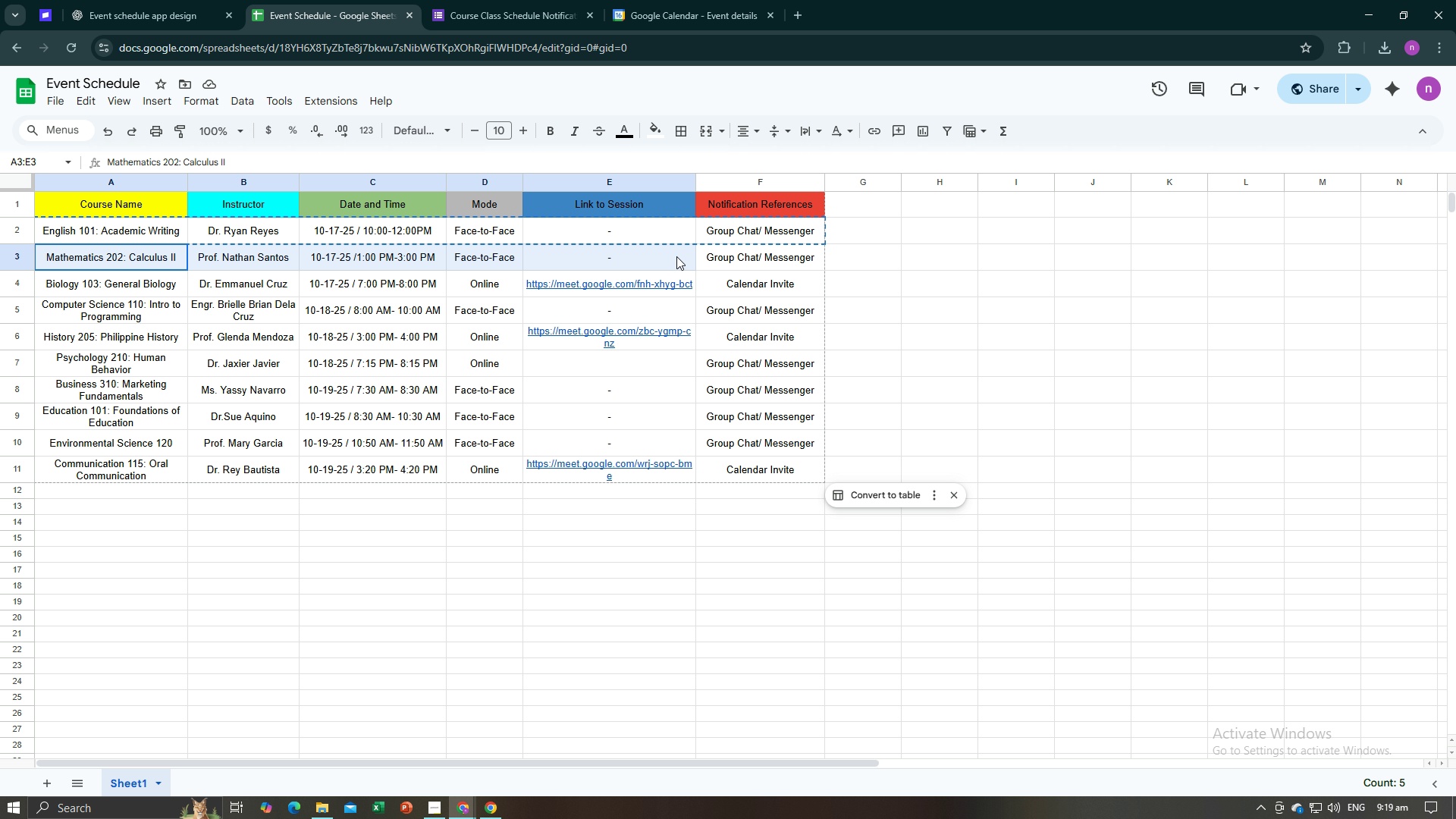 
key(Control+C)
 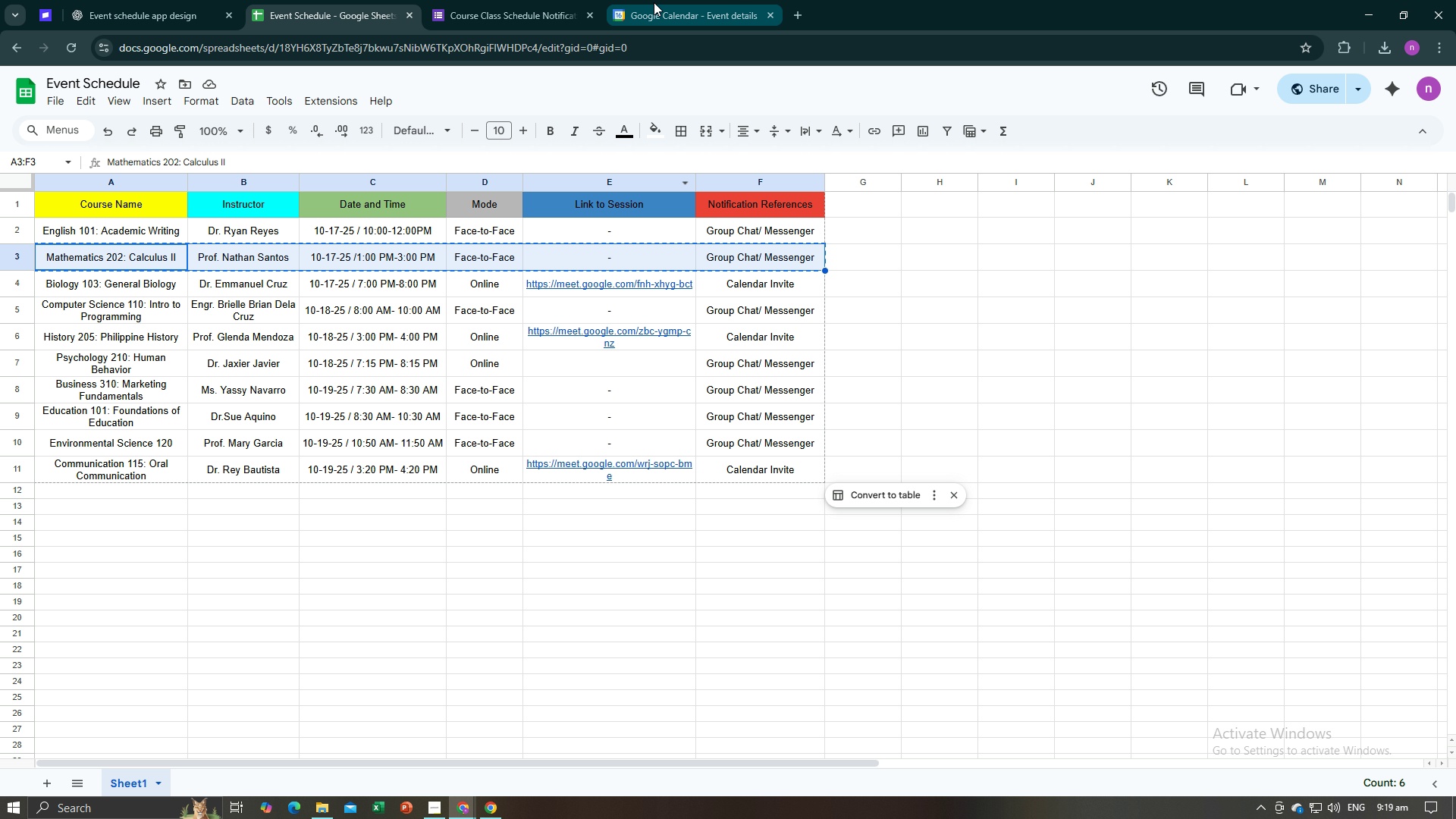 
left_click([657, 0])
 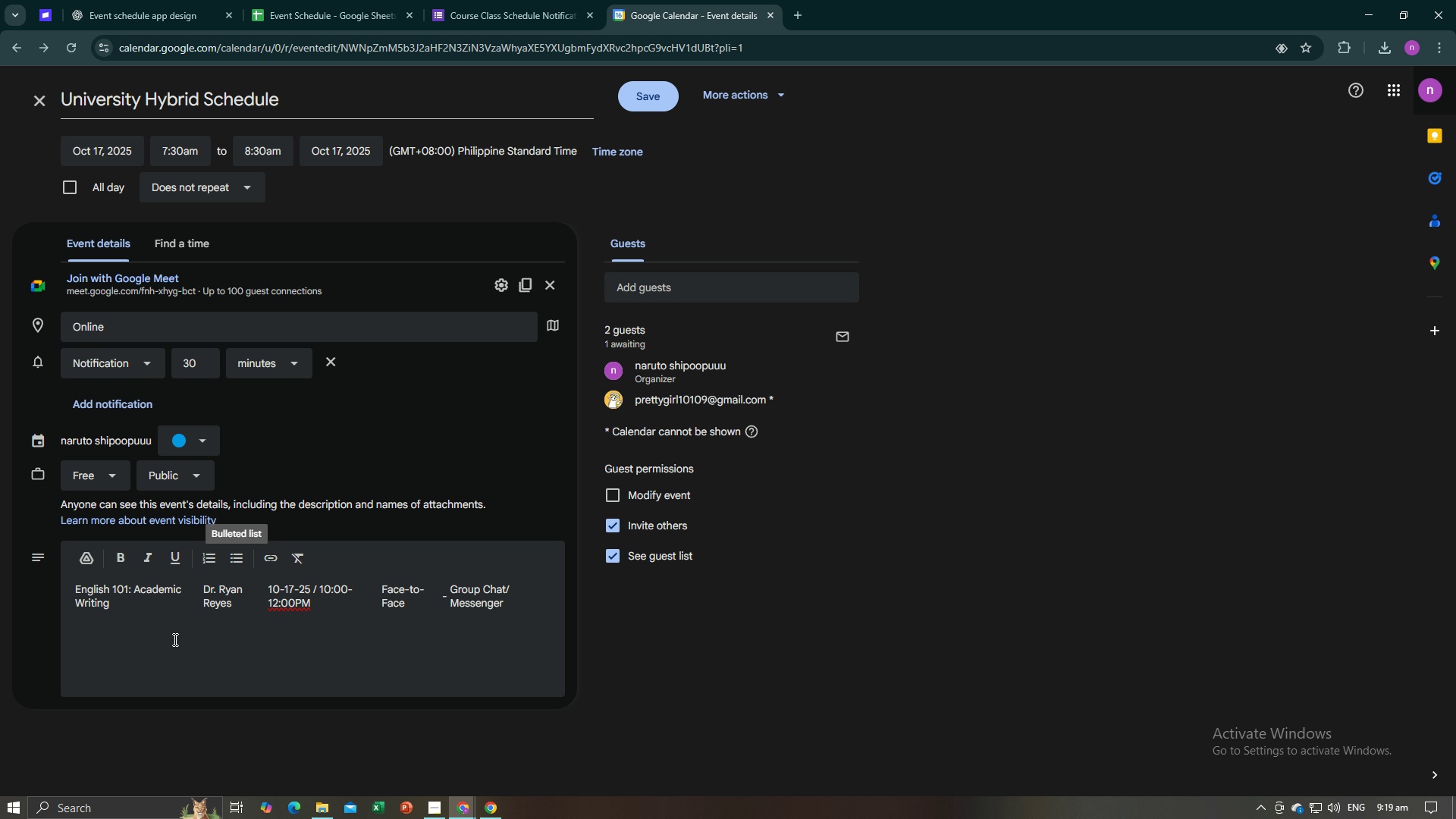 
key(Control+V)
 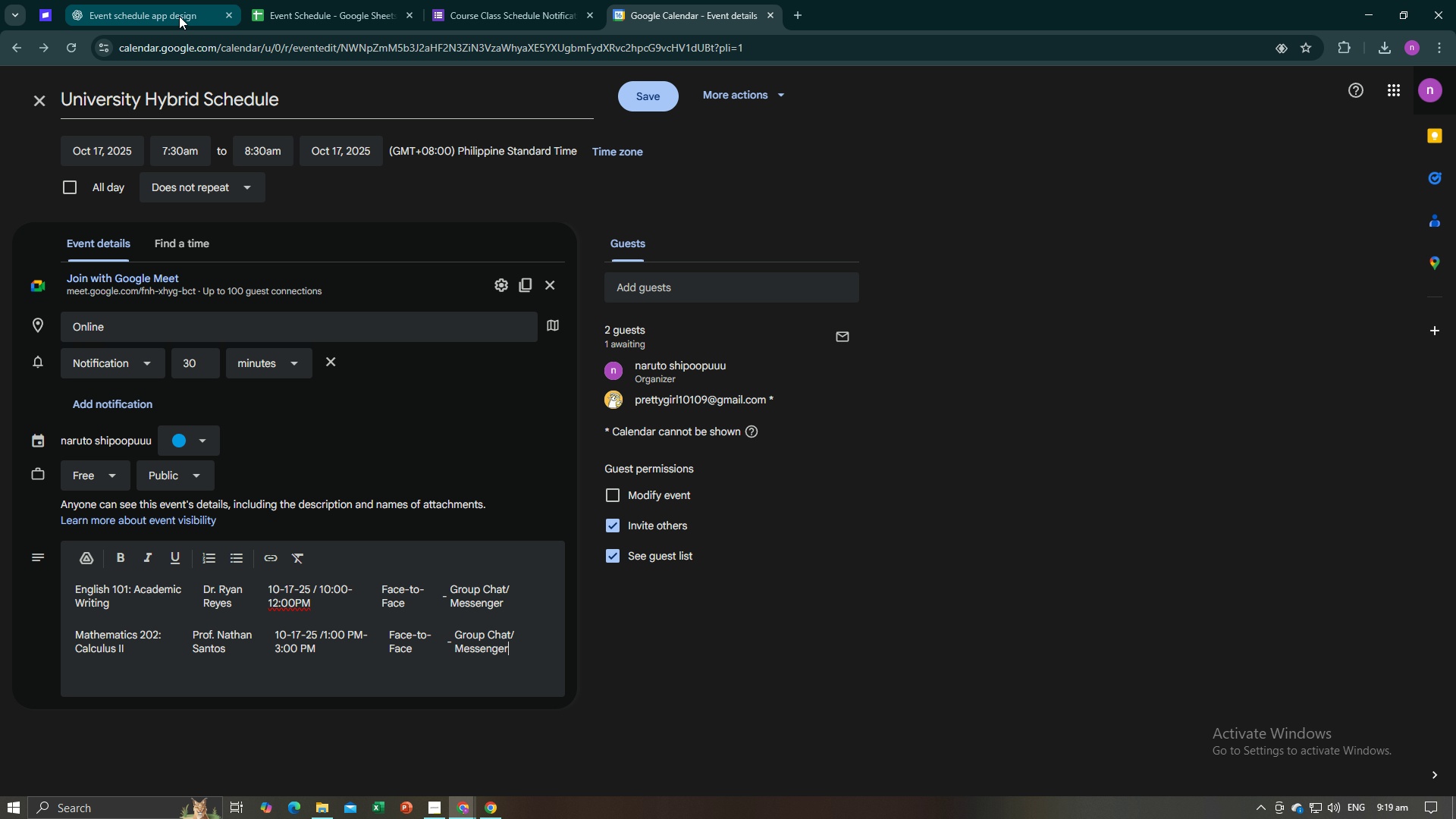 
left_click([275, 0])
 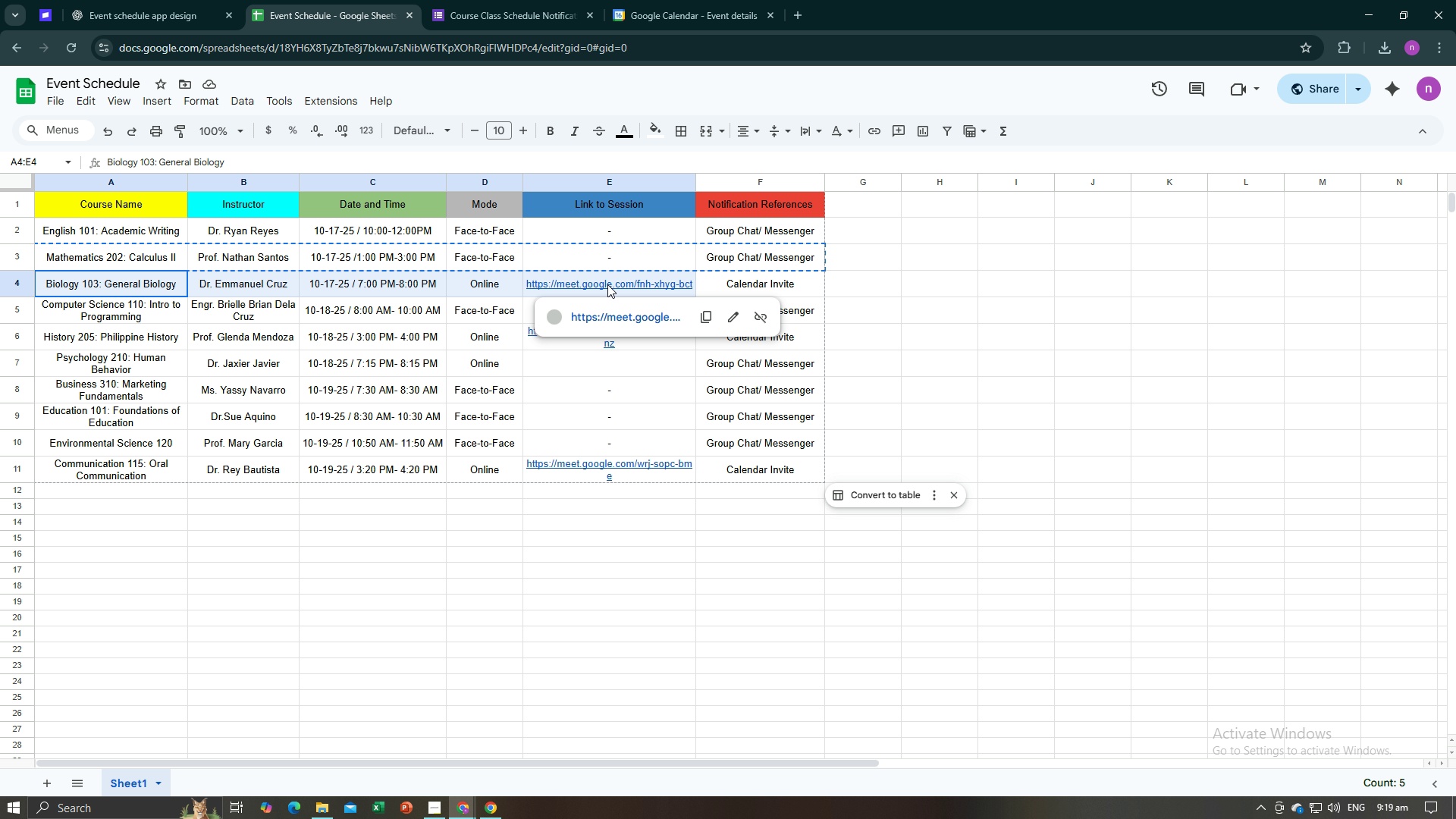 
key(Control+C)
 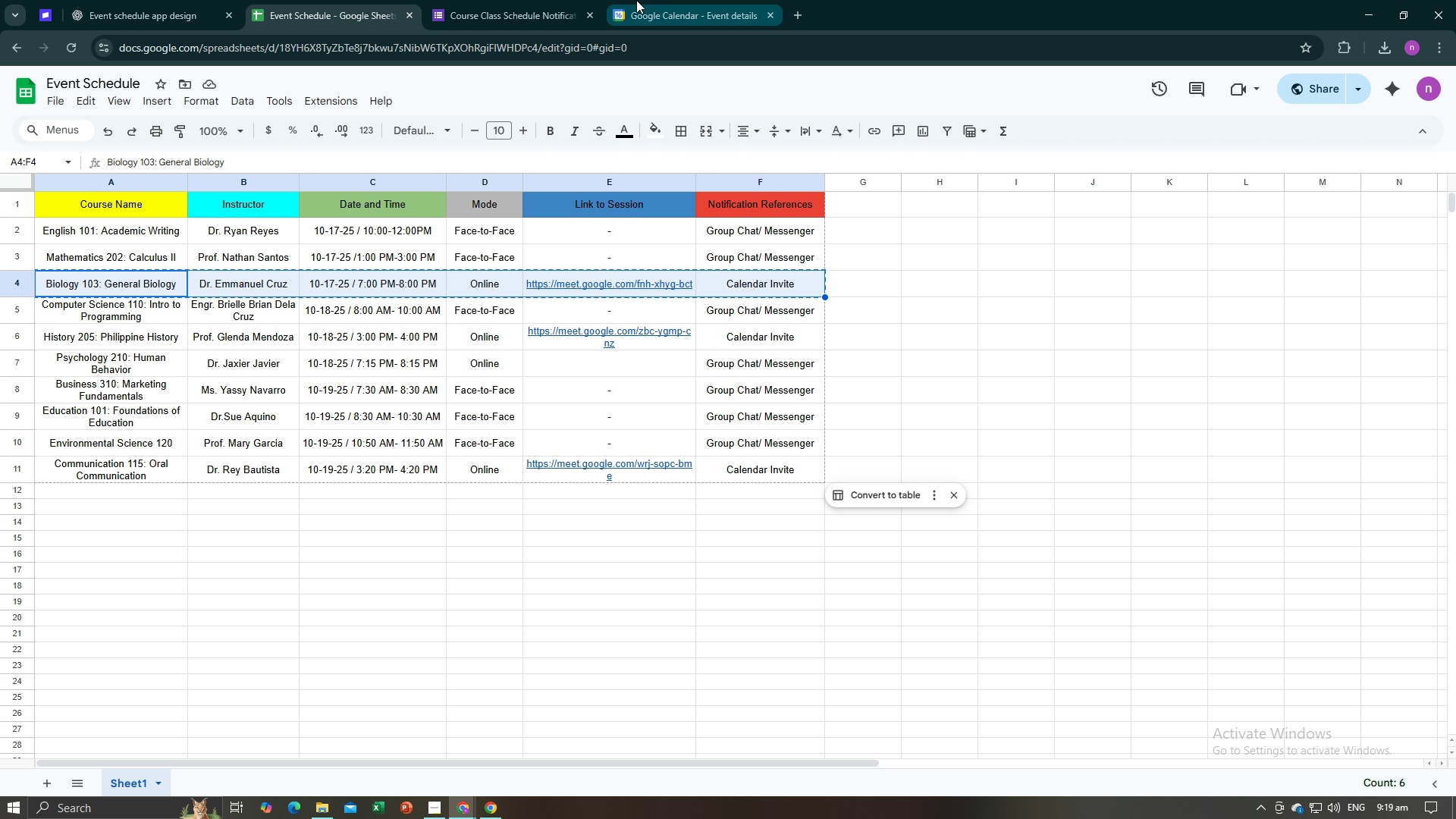 
left_click([636, 0])
 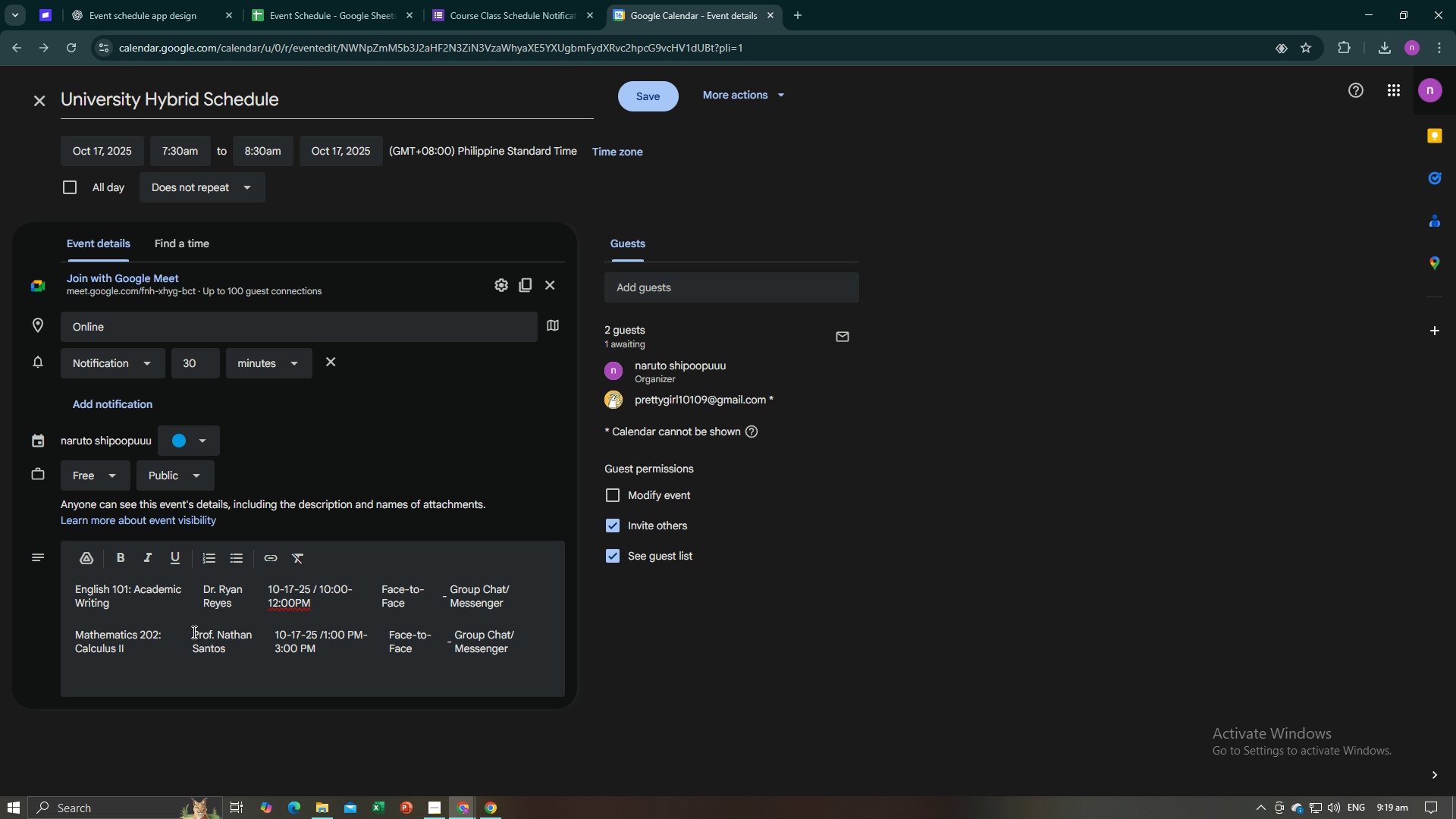 
key(Enter)
 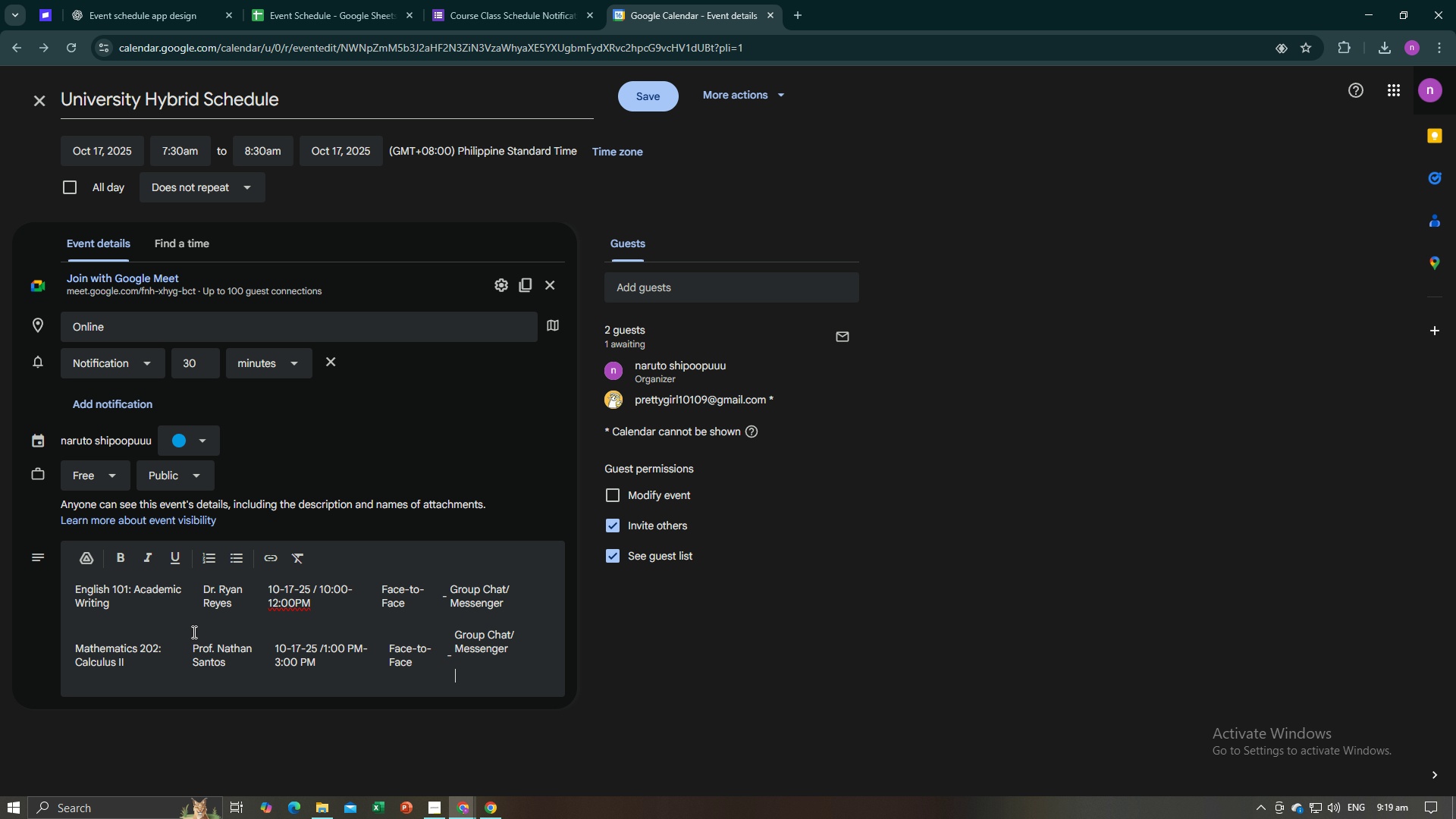 
key(Enter)
 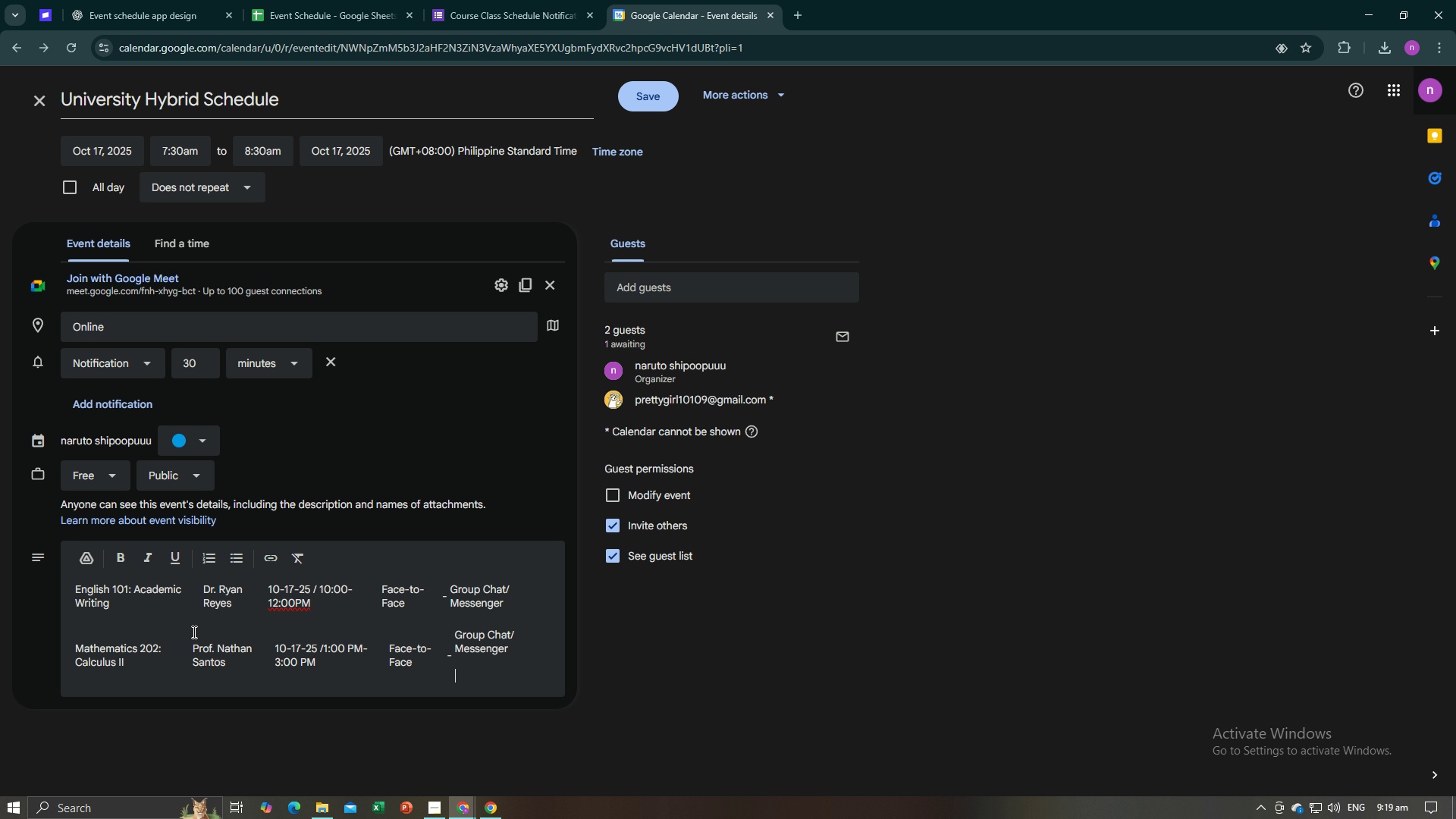 
key(Backspace)
 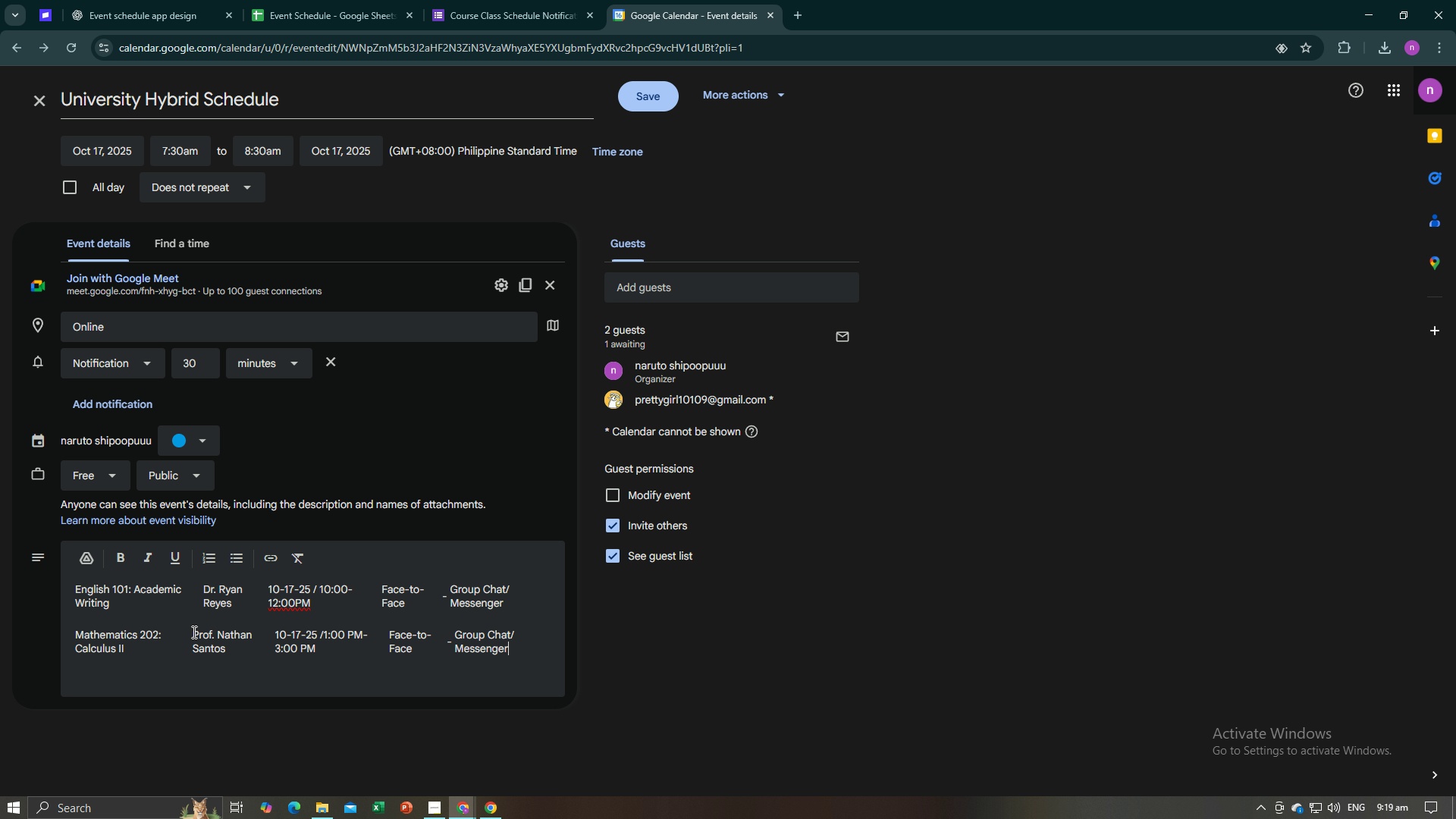 
key(Backspace)
 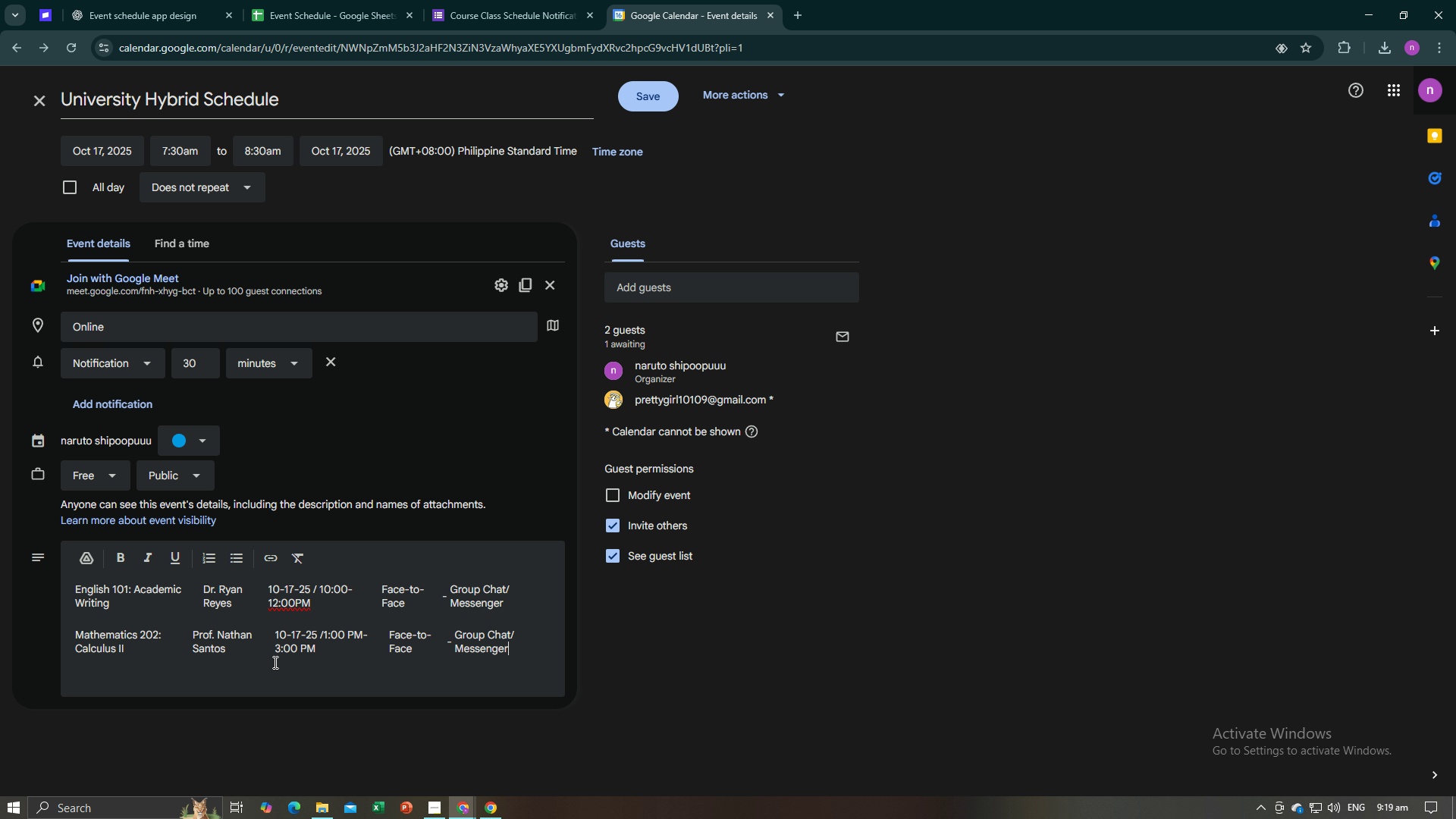 
left_click([272, 674])
 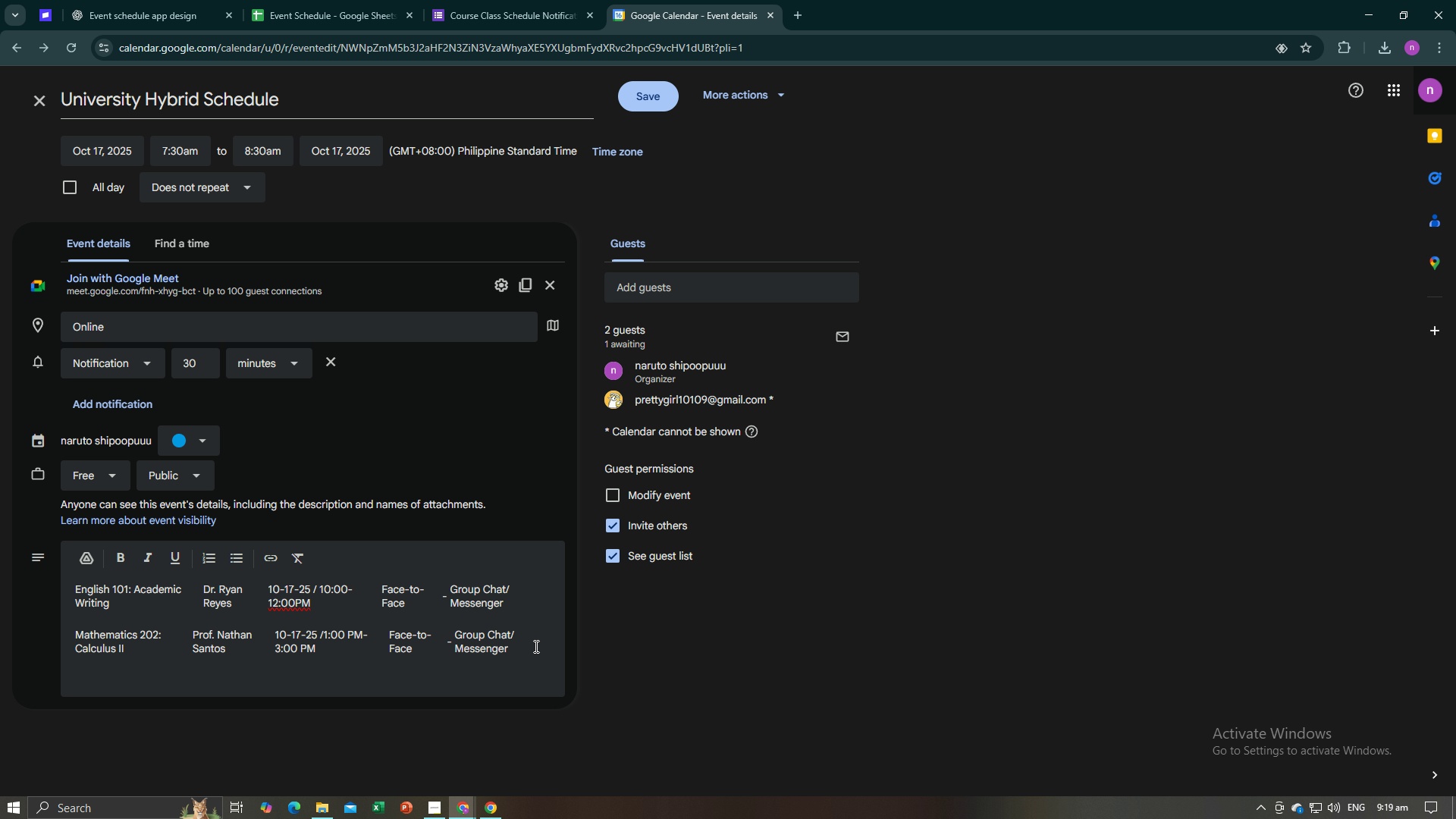 
left_click([535, 646])
 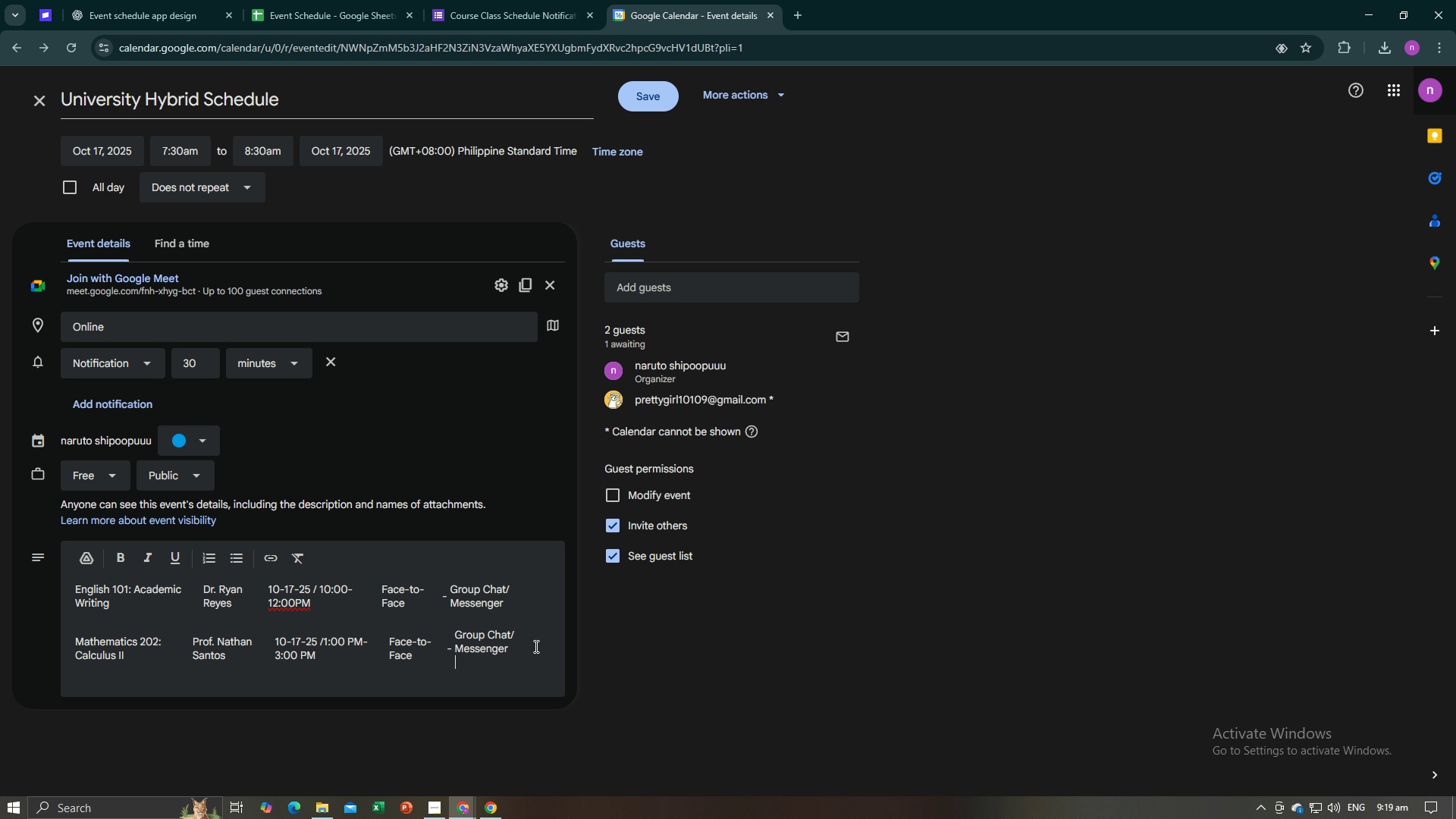 
key(Enter)
 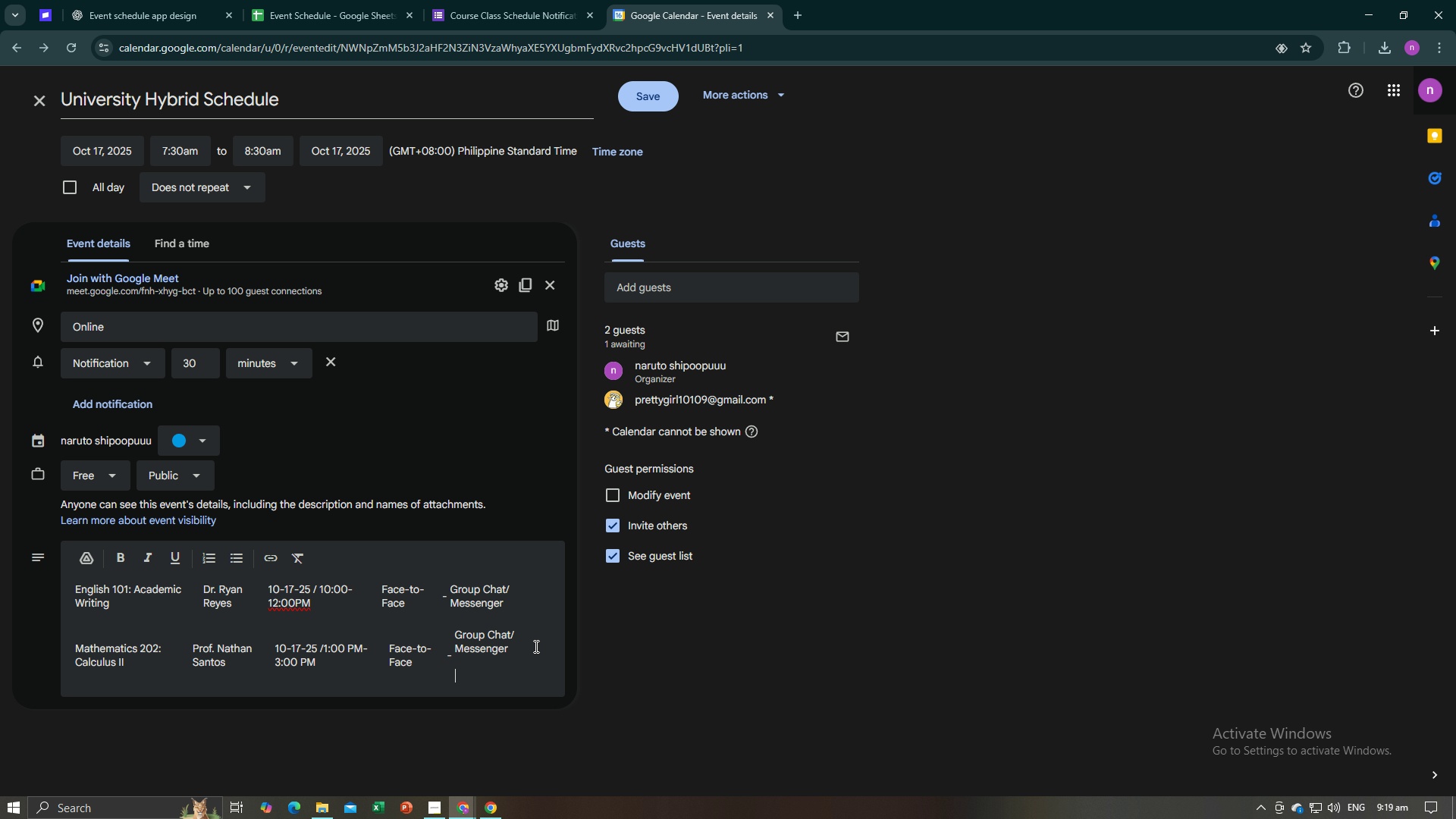 
key(Enter)
 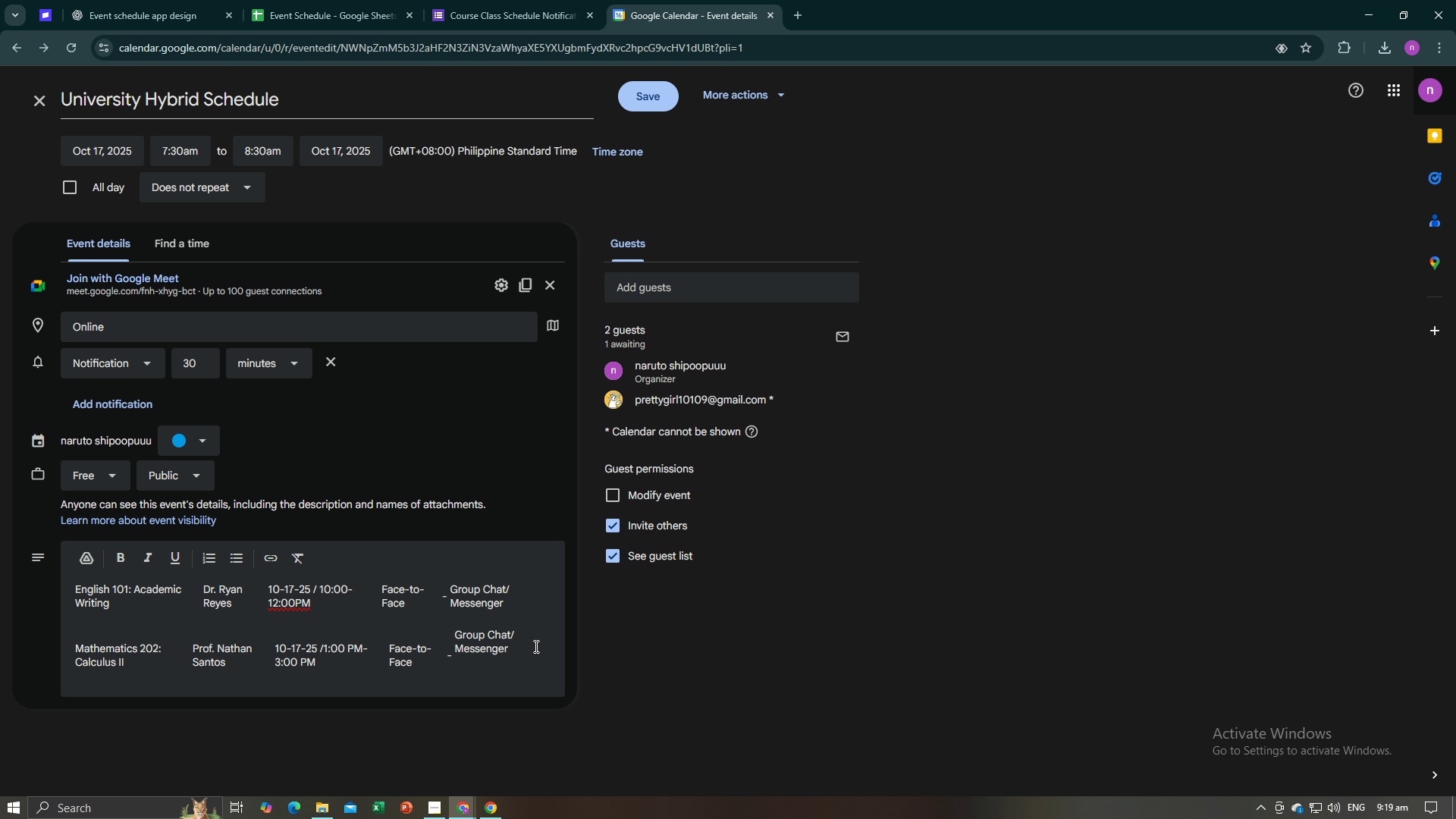 
key(Backspace)
key(Backspace)
key(Backspace)
type(rf)
 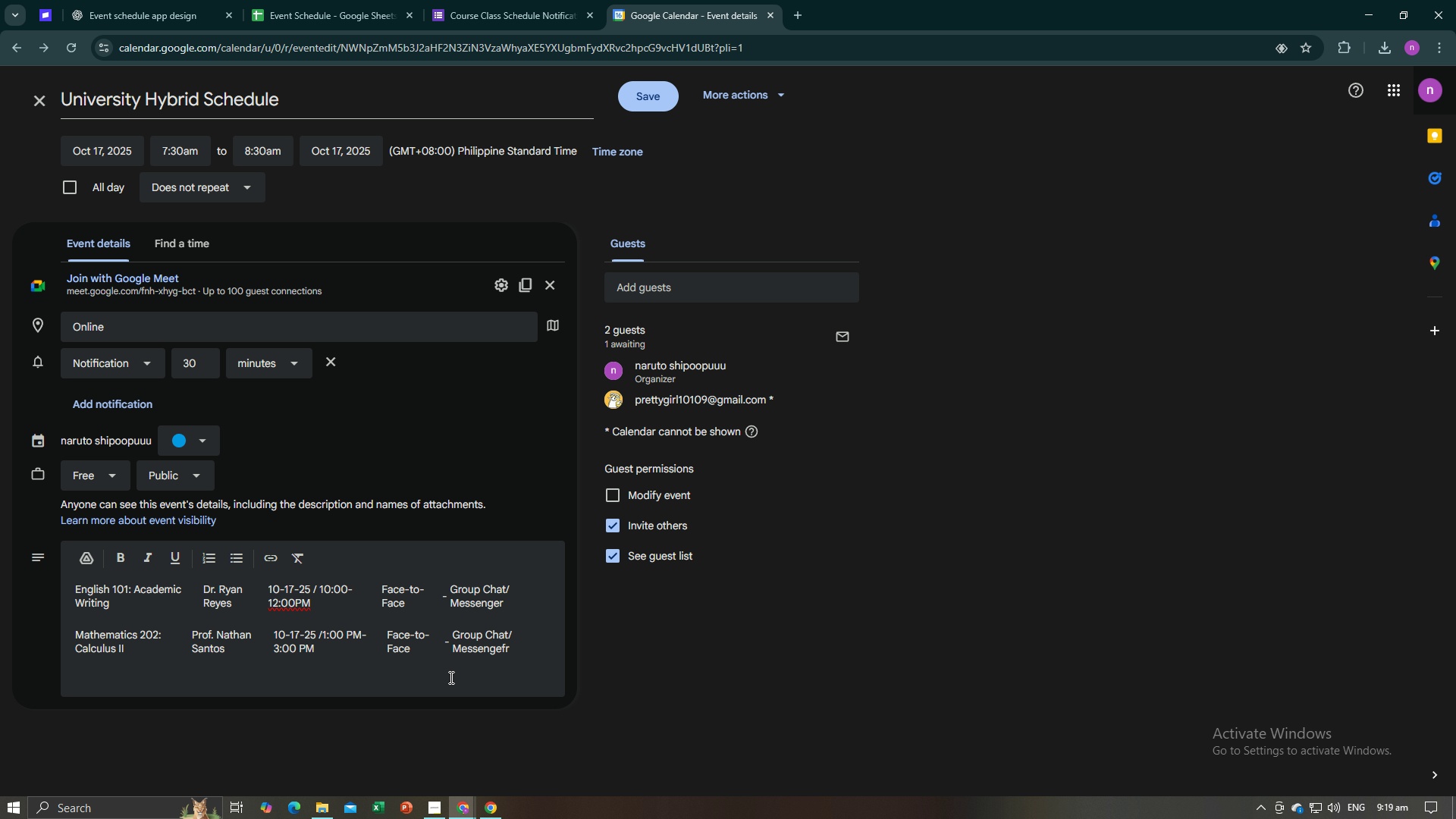 
left_click([450, 677])
 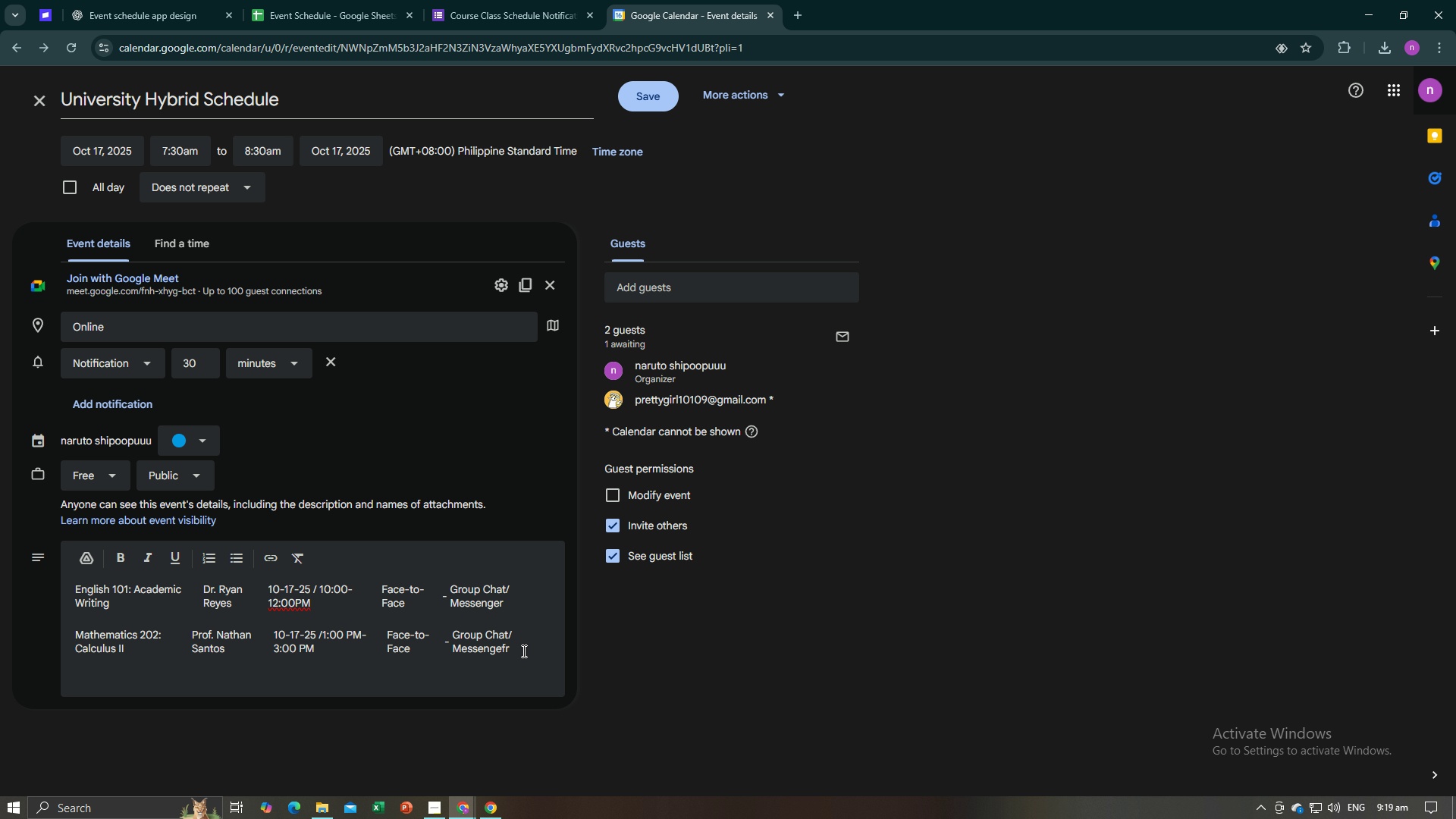 
key(Backspace)
 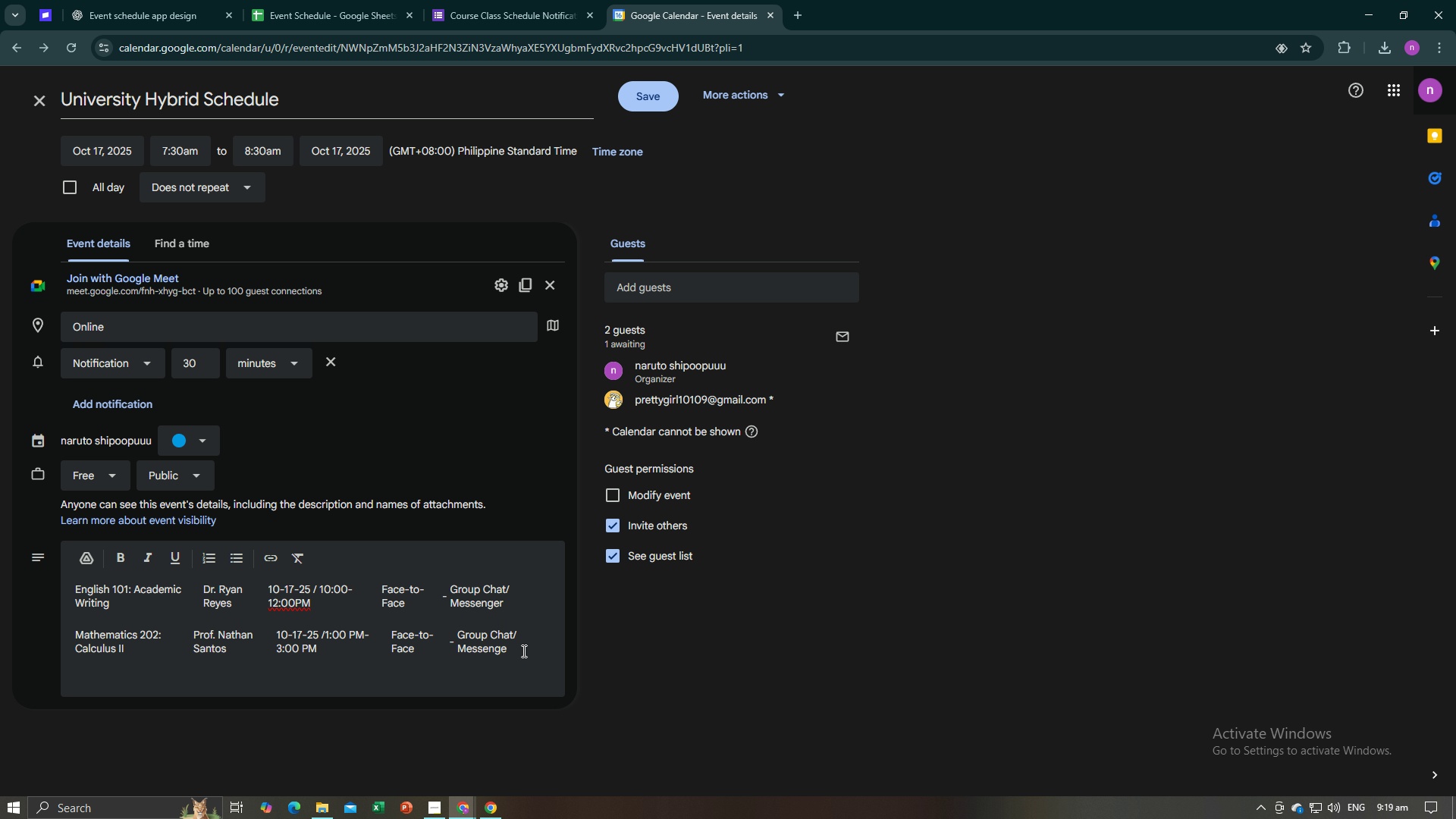 
key(Backspace)
 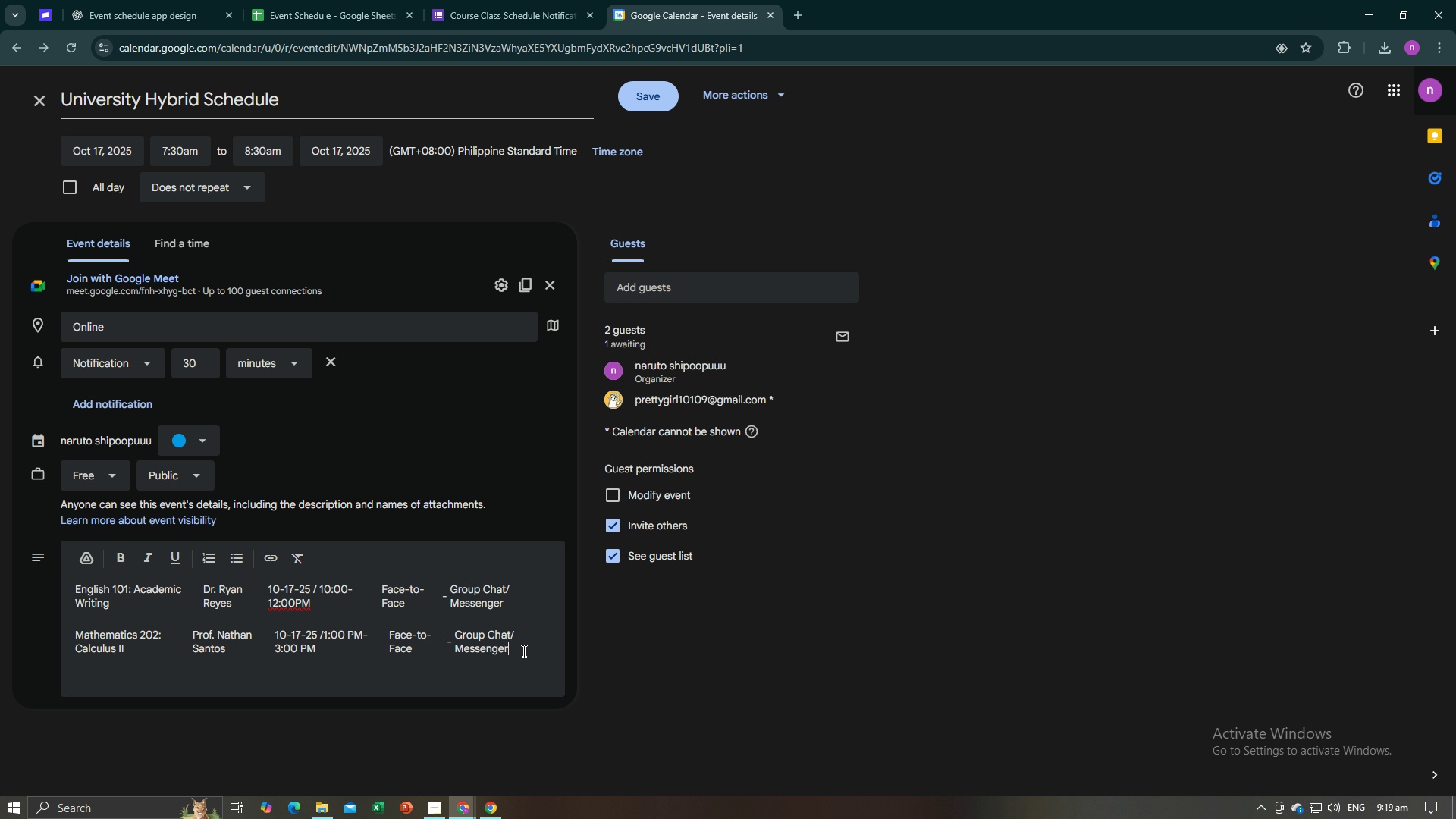 
key(R)
 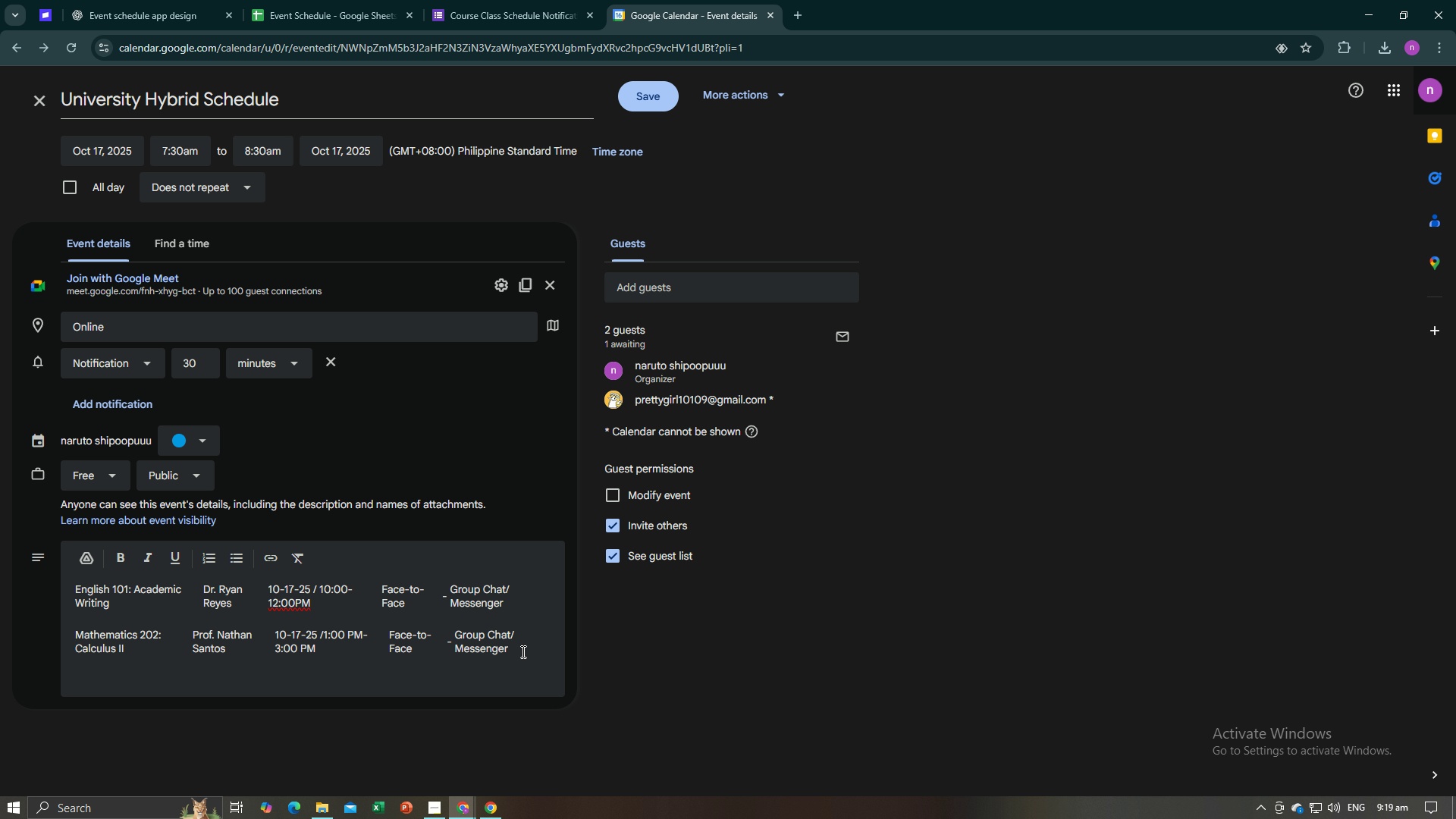 
key(Space)
 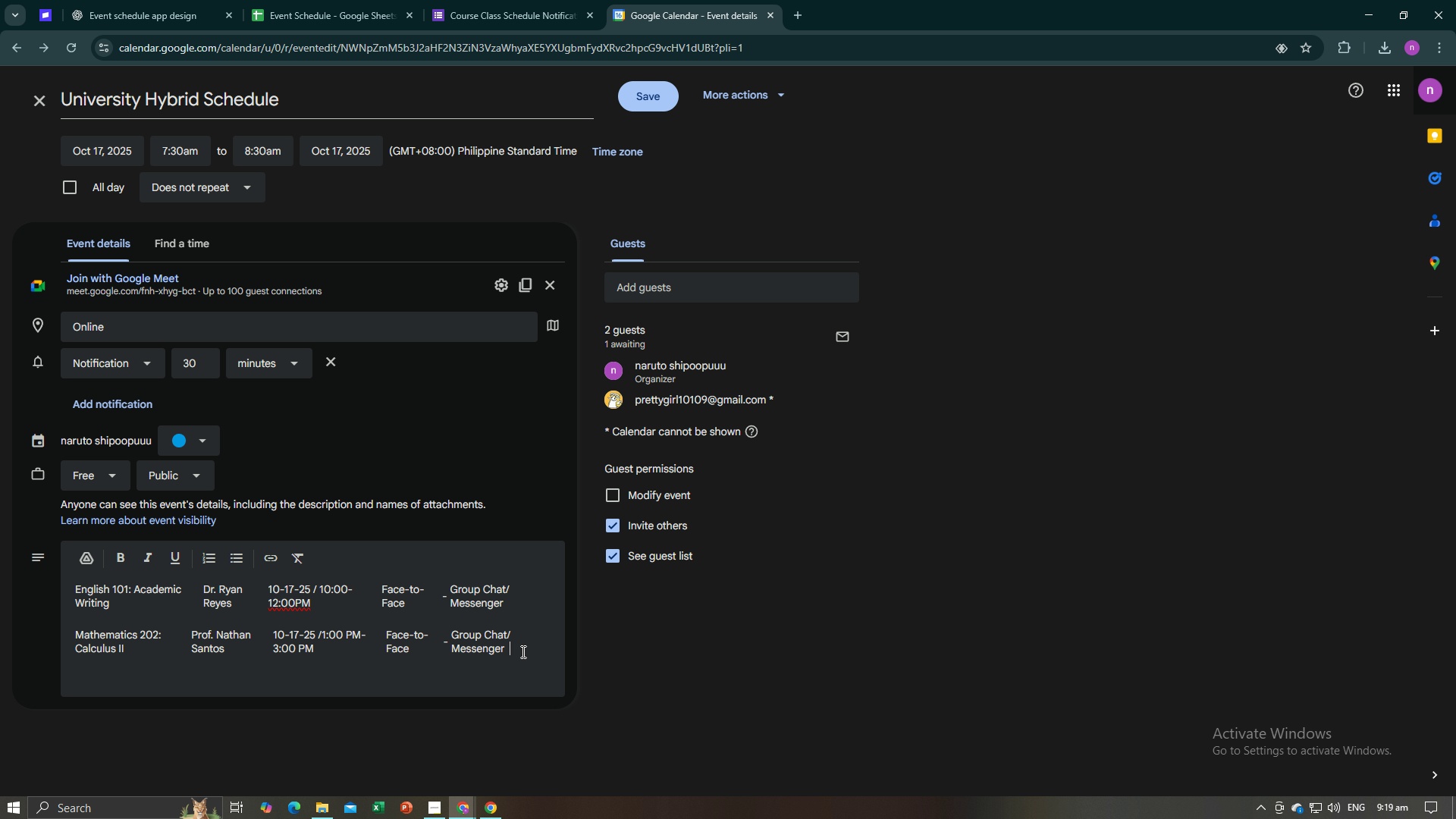 
key(Space)
 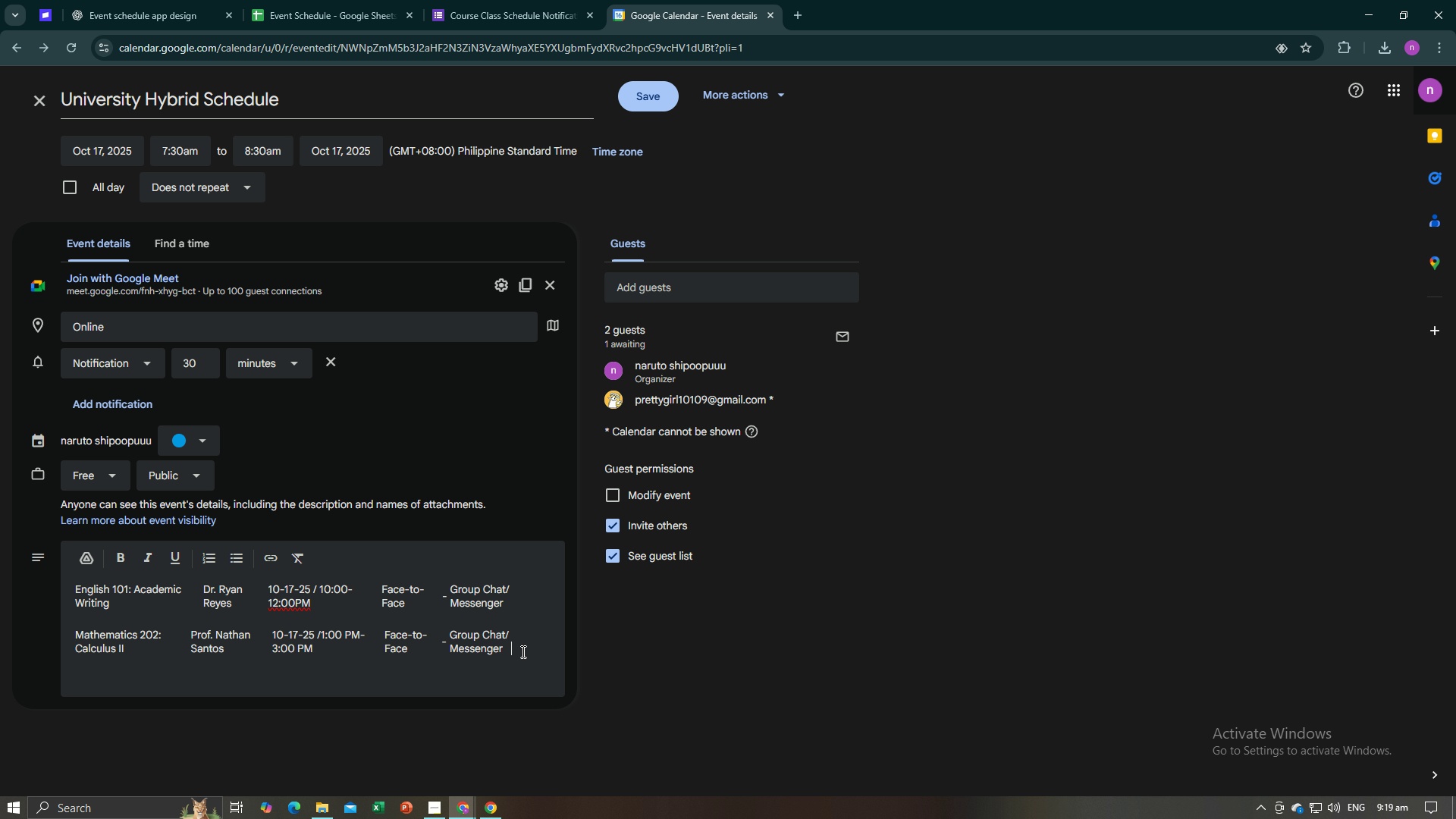 
key(Space)
 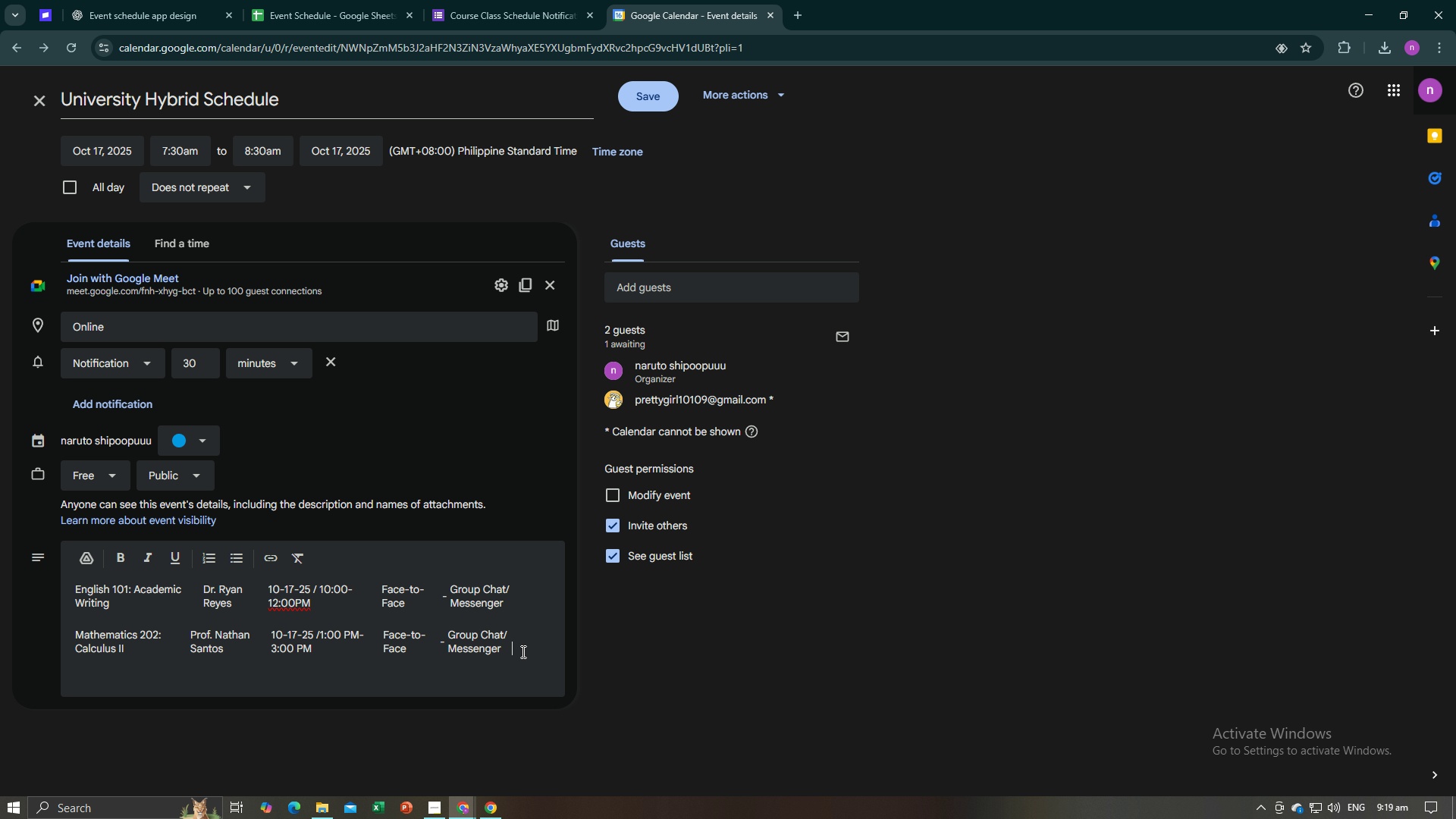 
key(Space)
 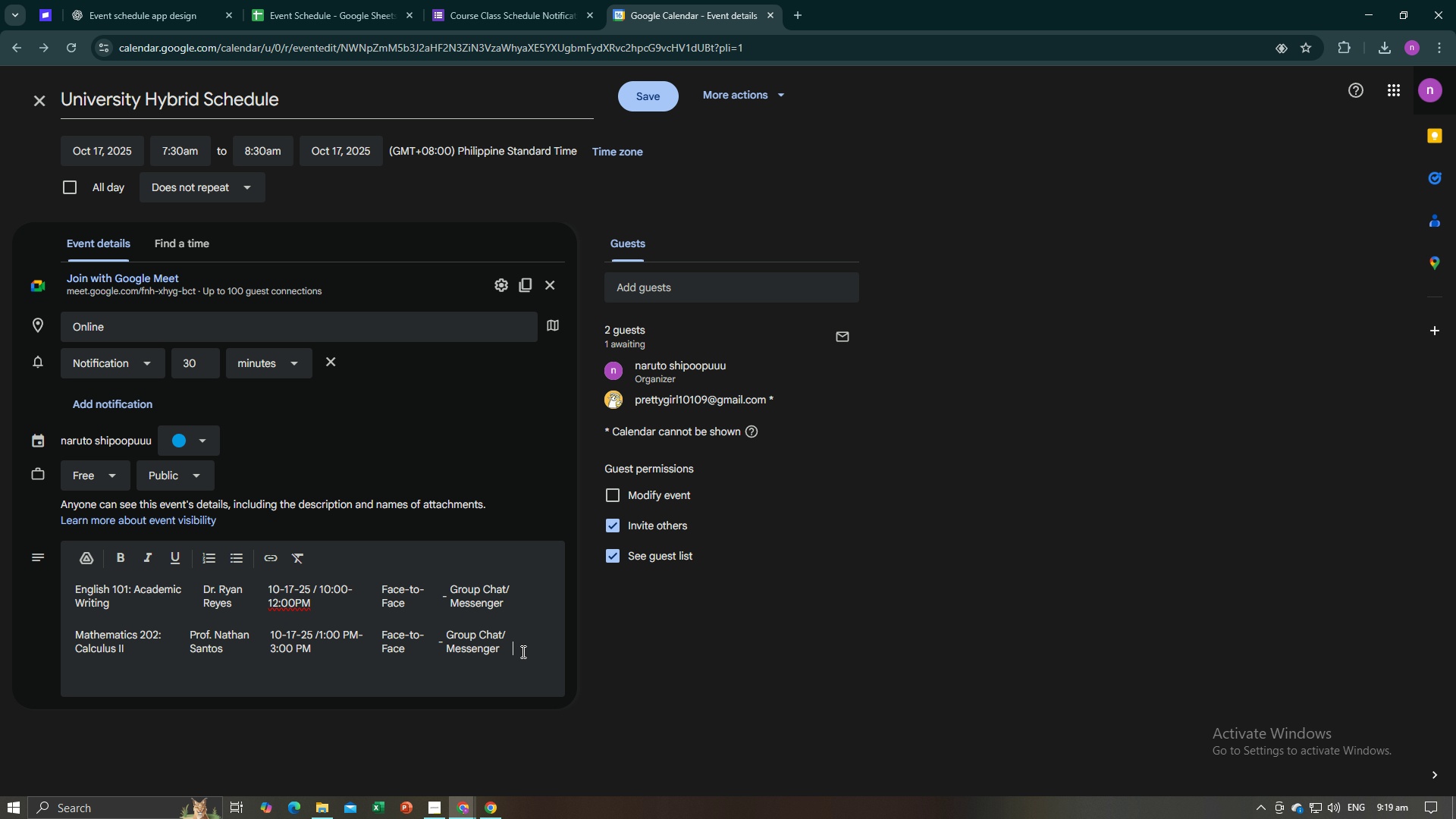 
key(Space)
 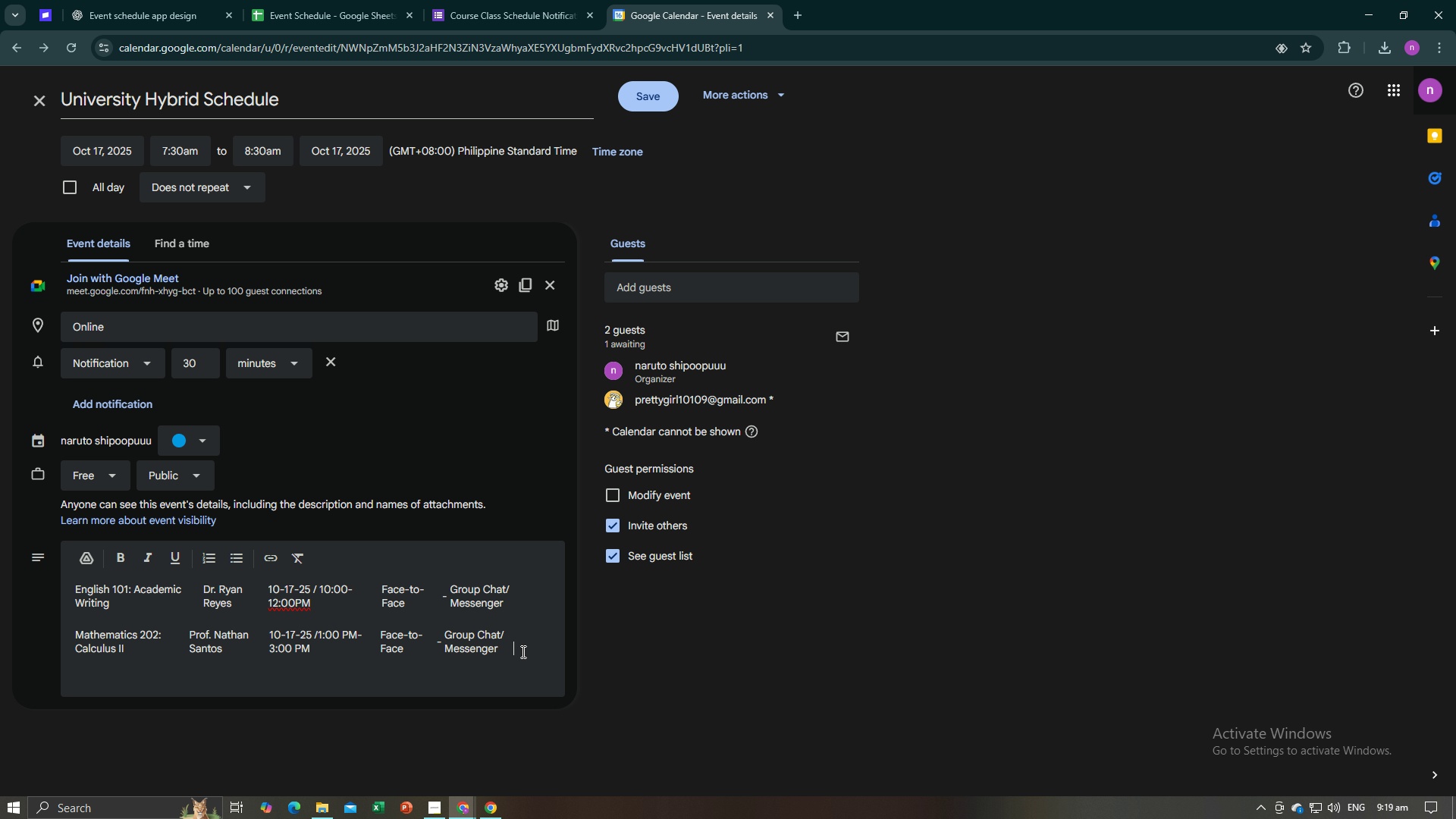 
key(Space)
 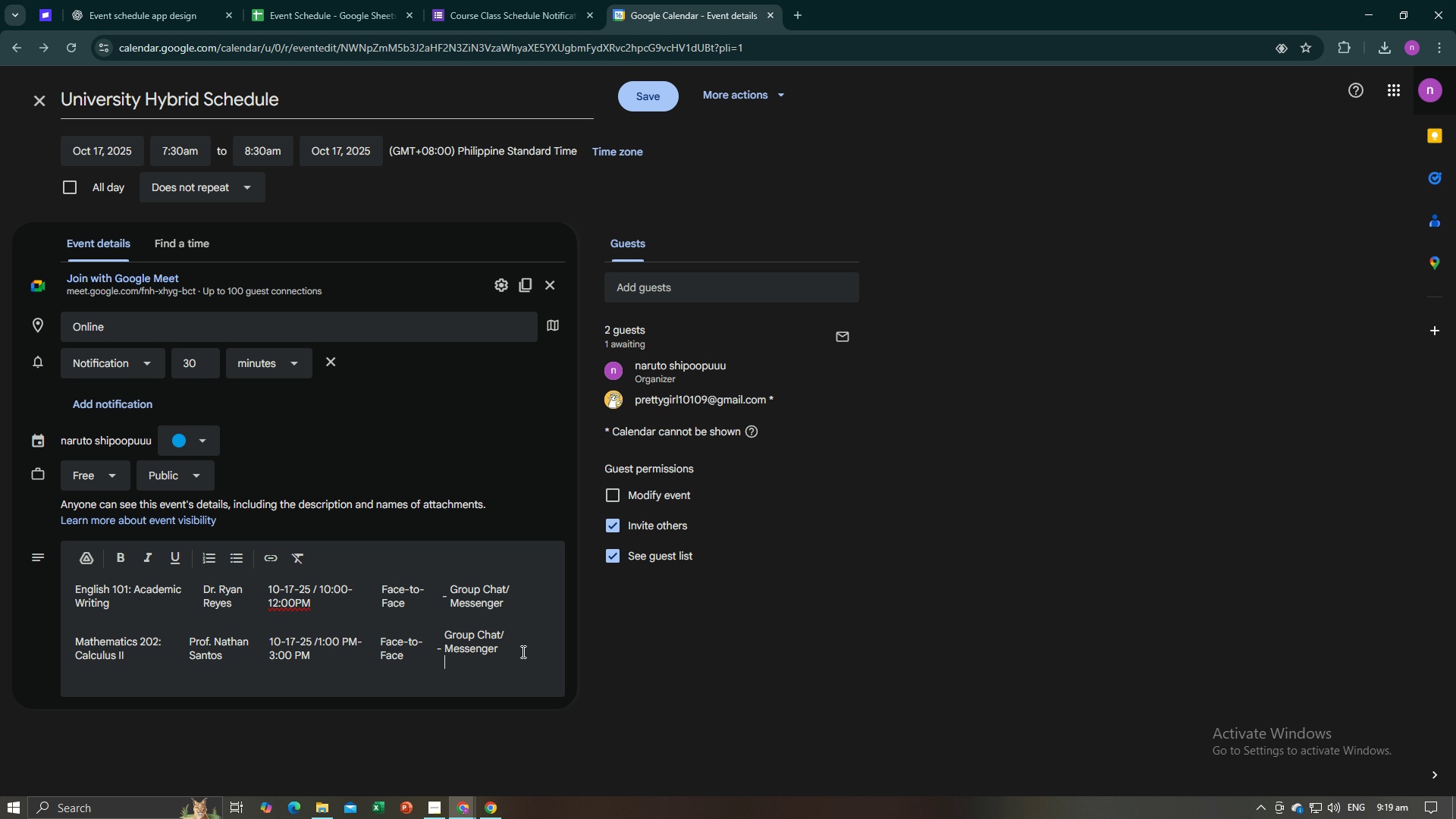 
key(Enter)
 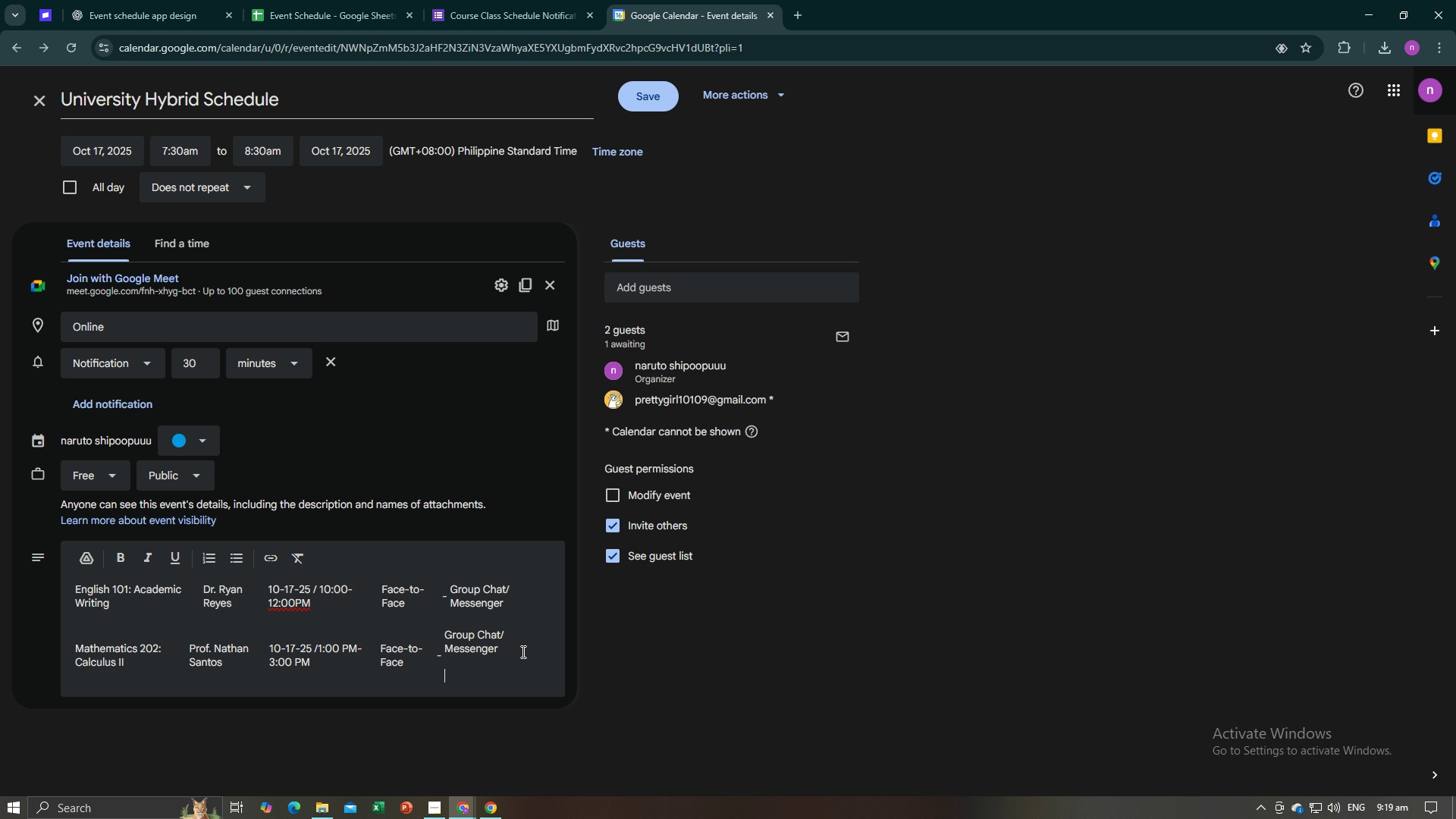 
key(Enter)
 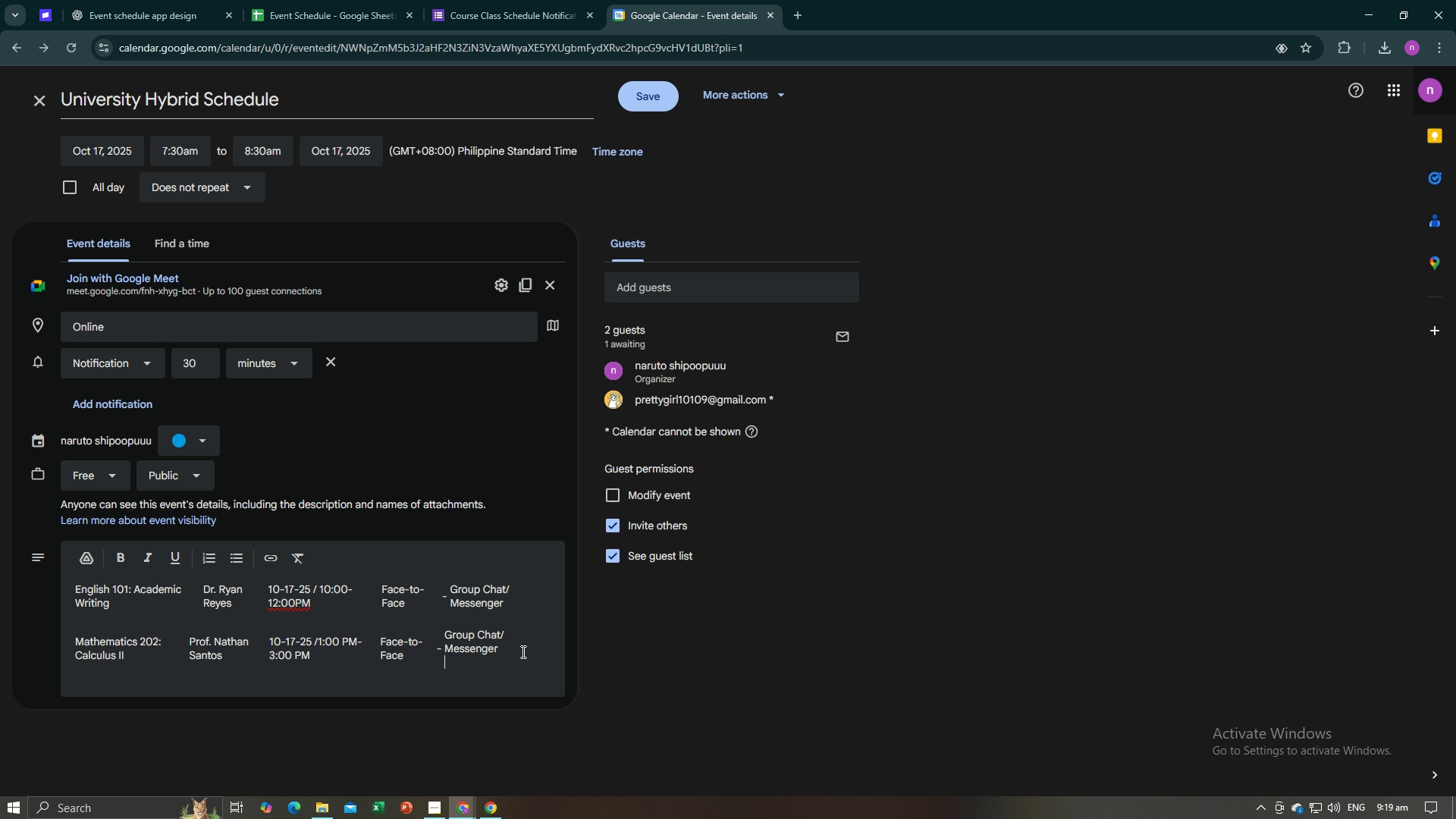 
key(Backspace)
 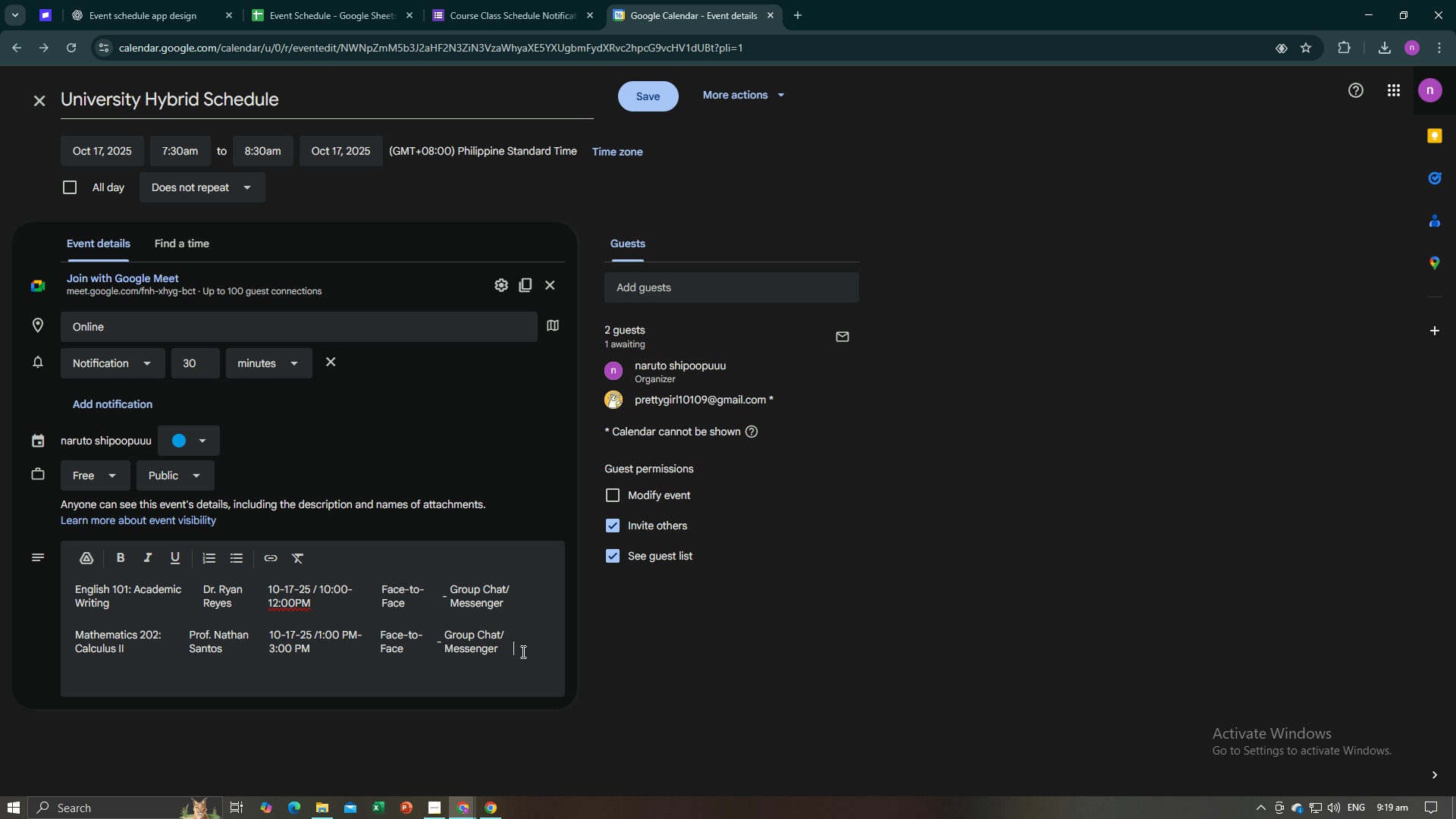 
key(Backspace)
 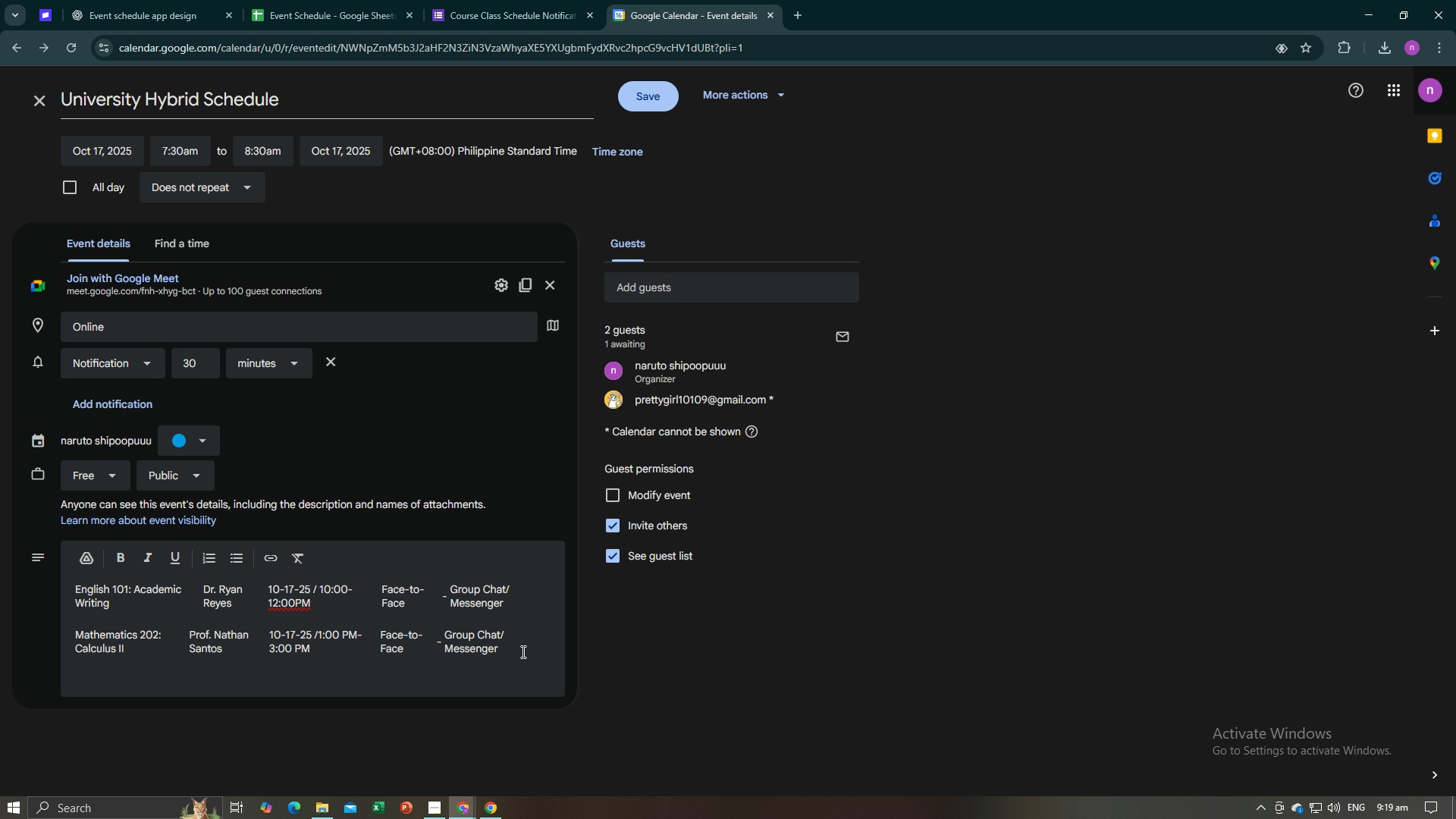 
key(Tab)
 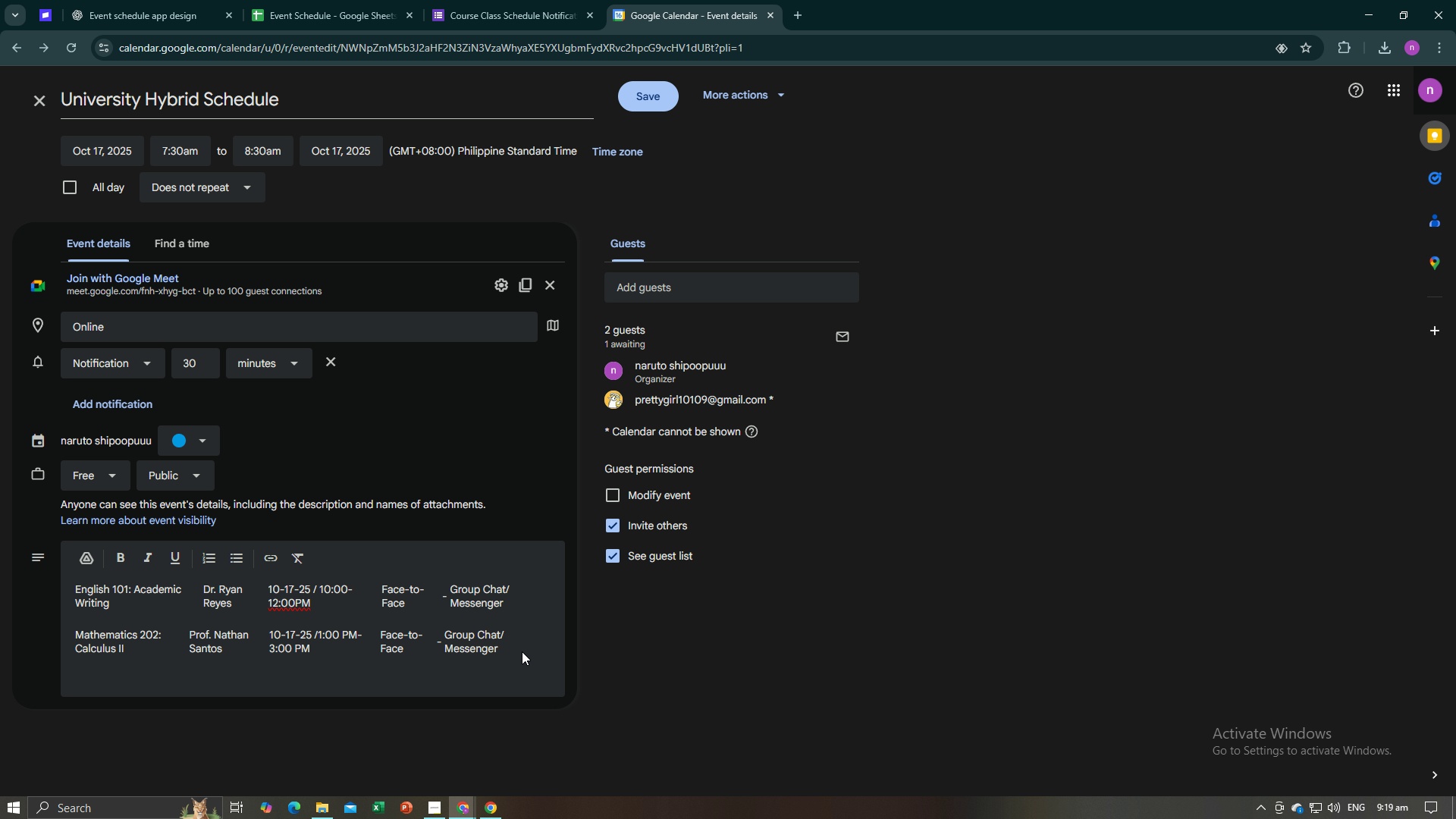 
key(Enter)
 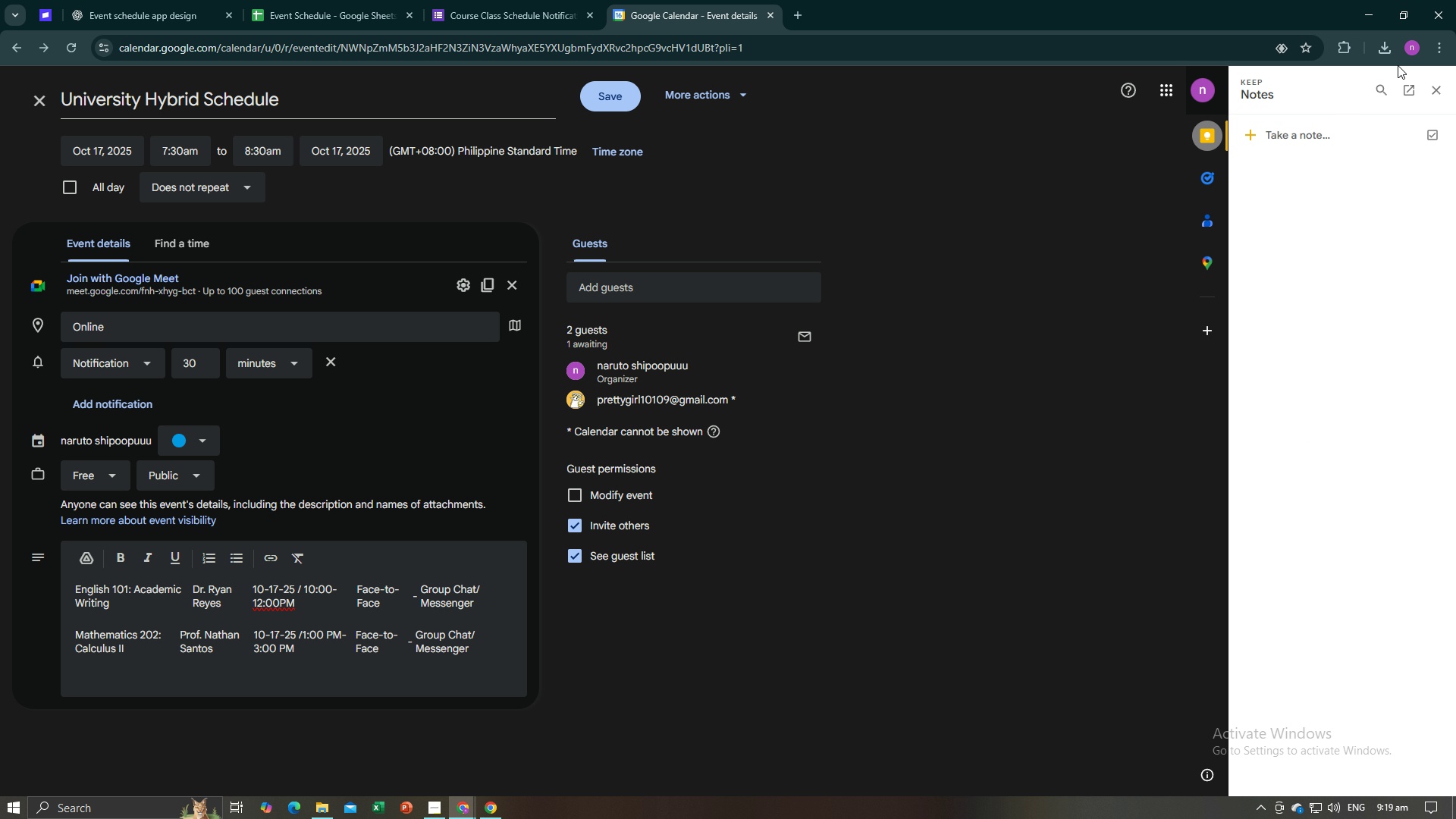 
left_click([1433, 89])
 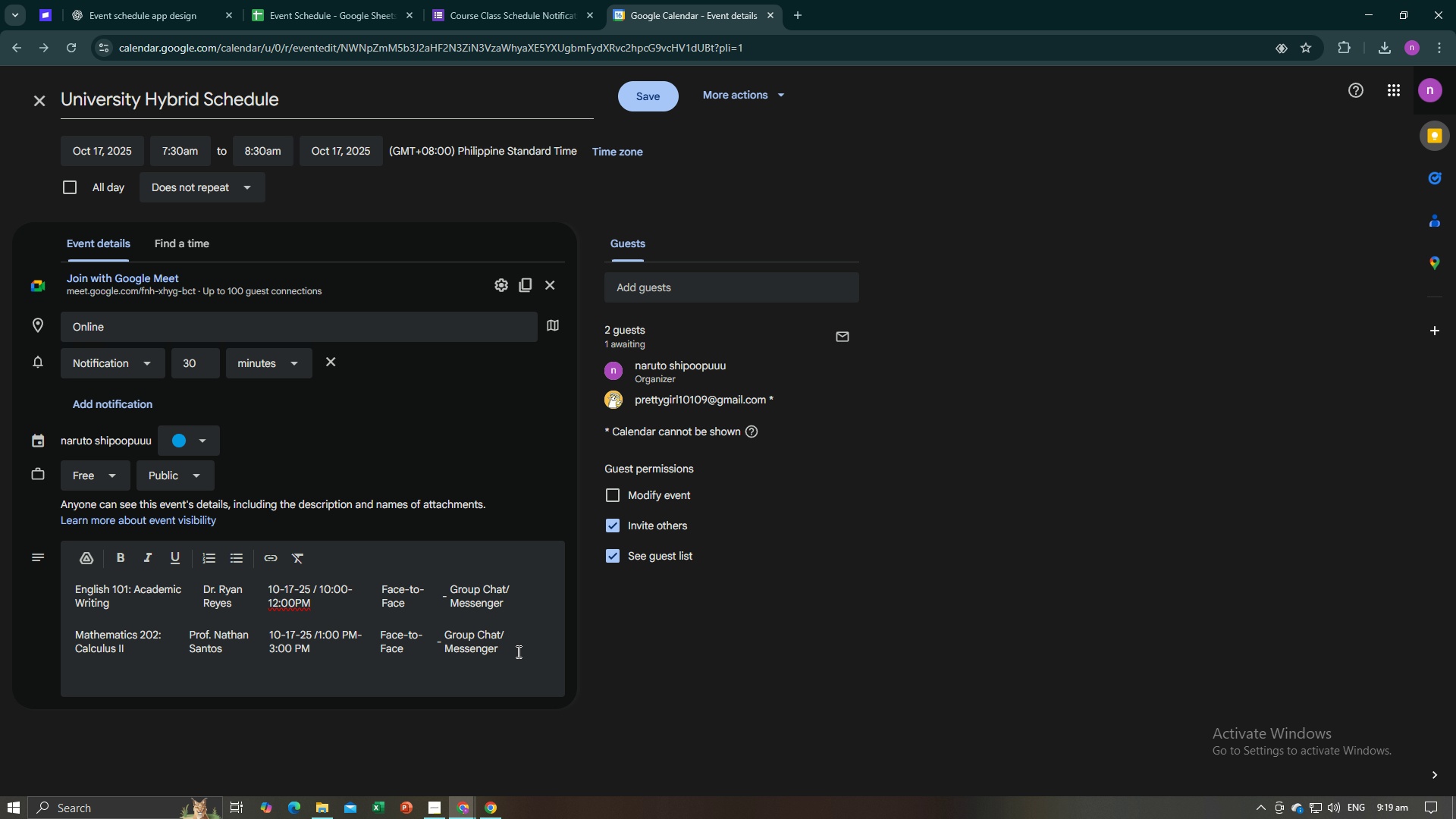 
left_click([517, 651])
 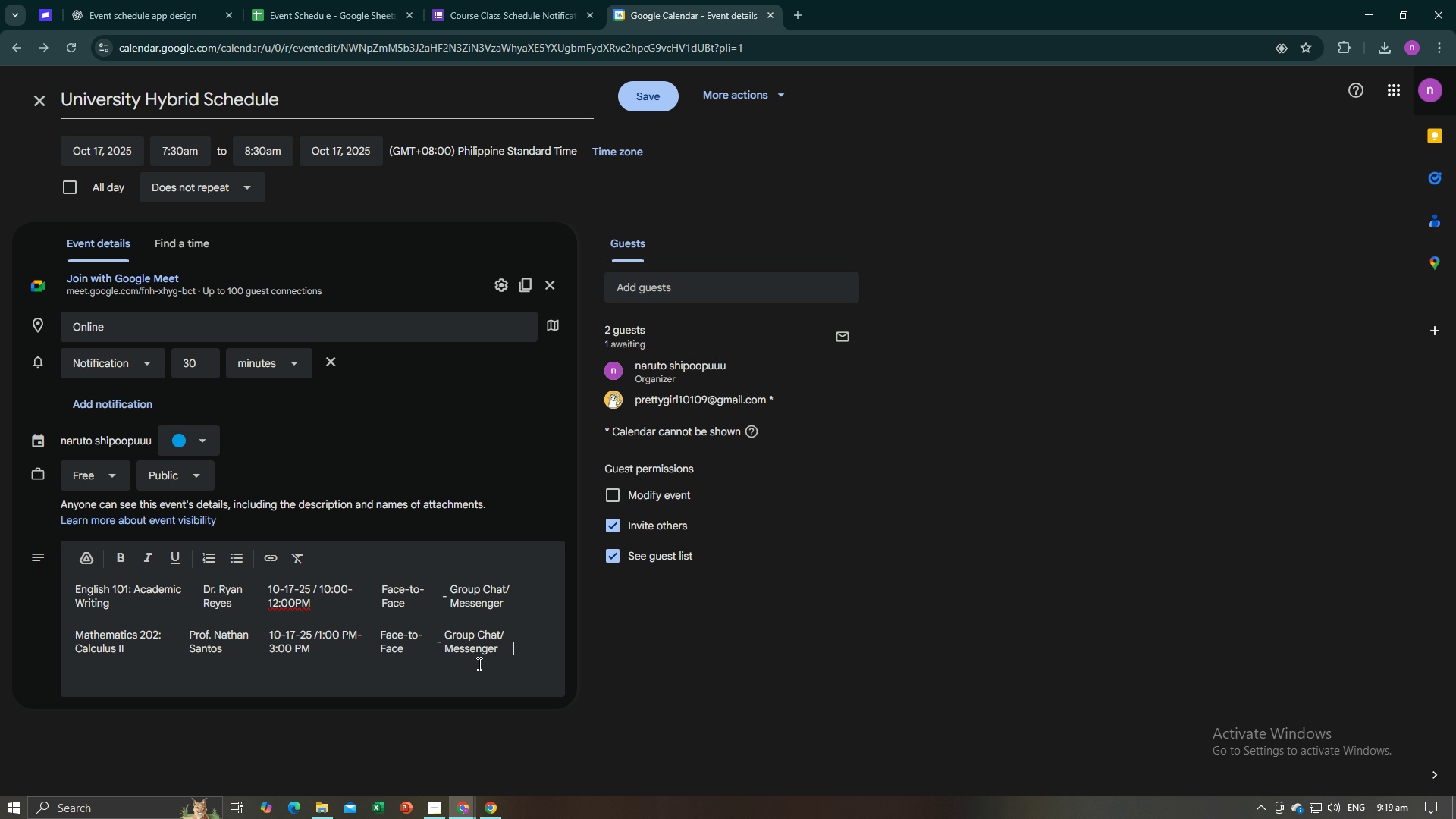 
key(Enter)
 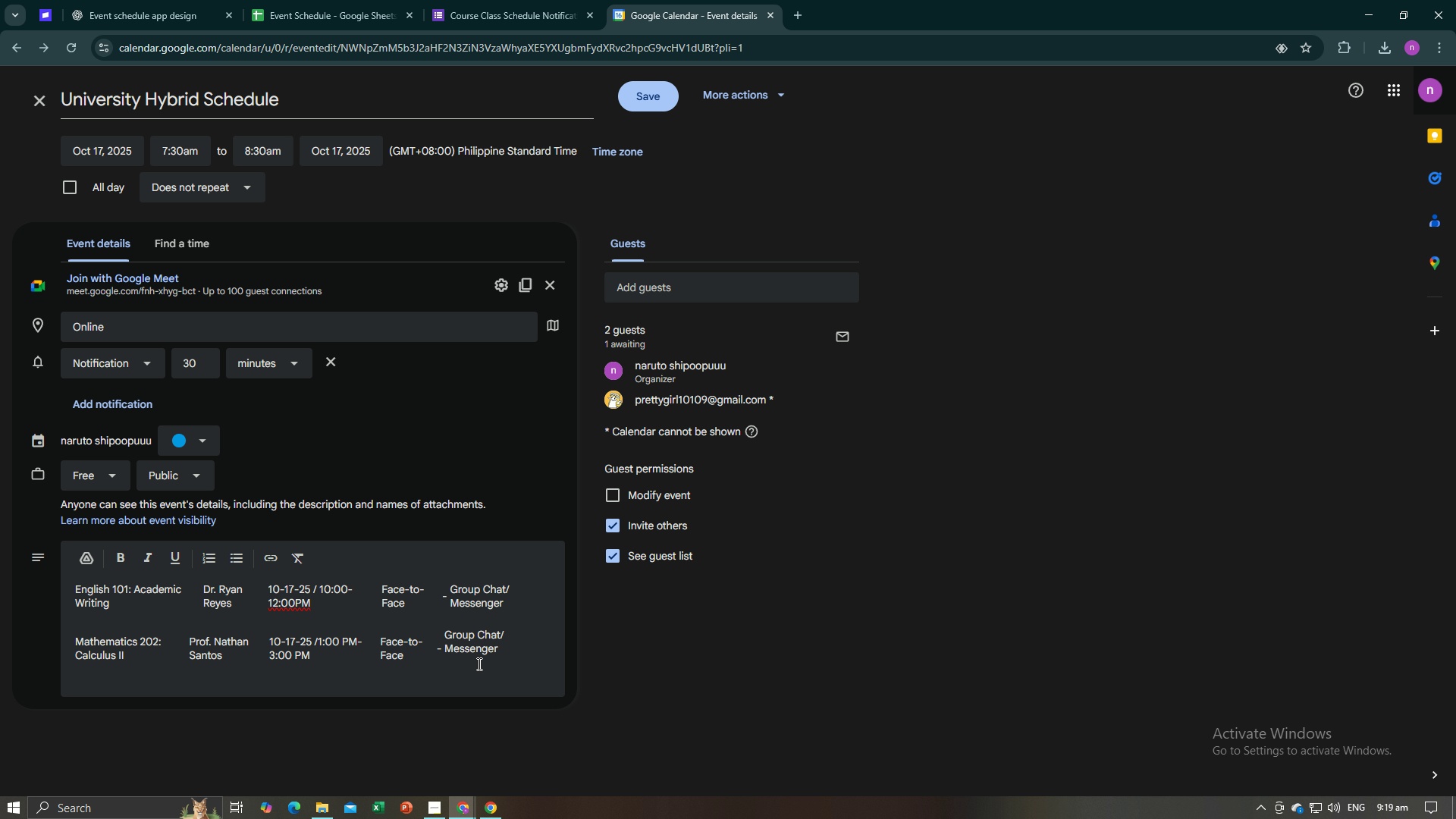 
key(Enter)
 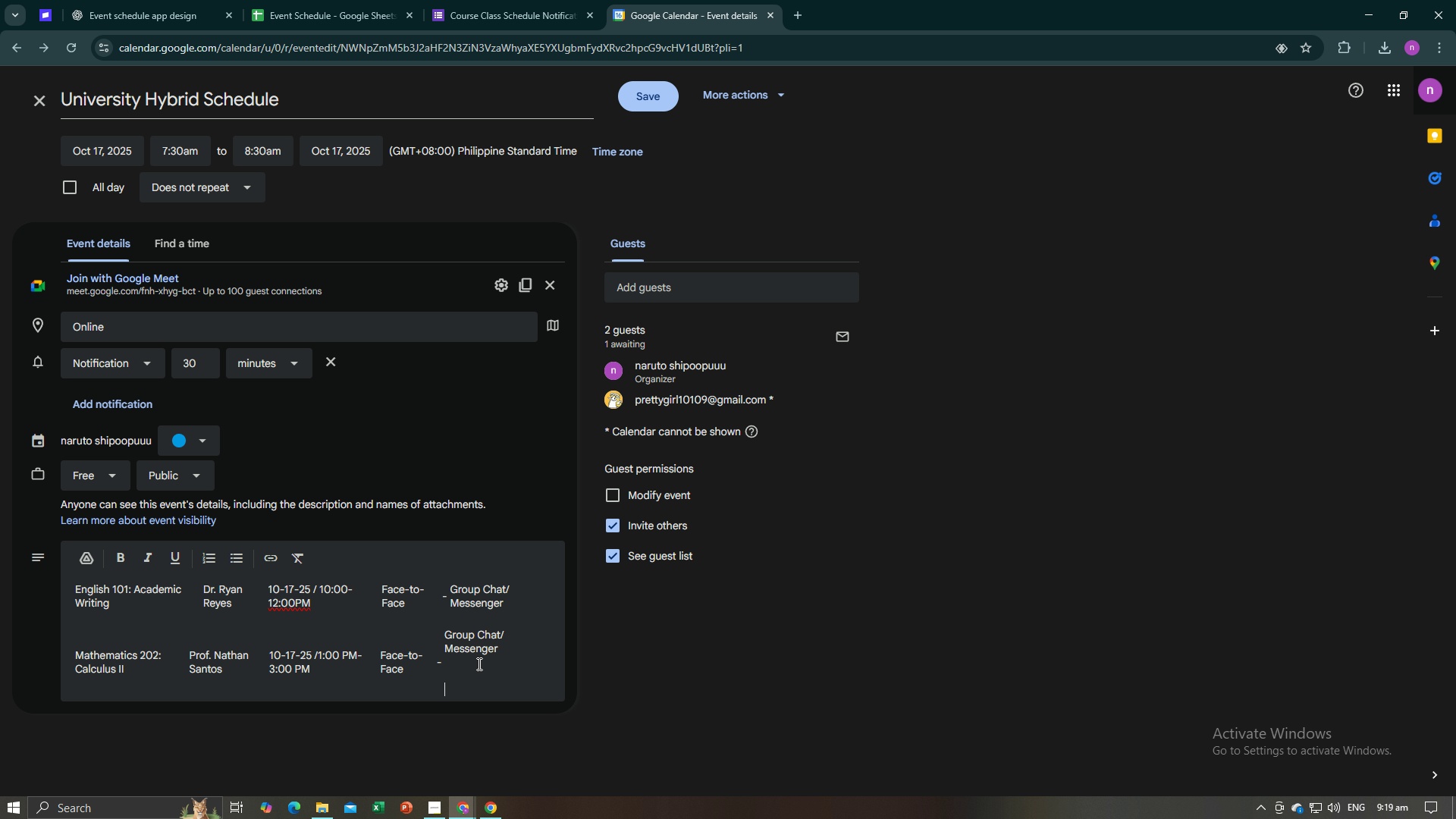 
key(Enter)
 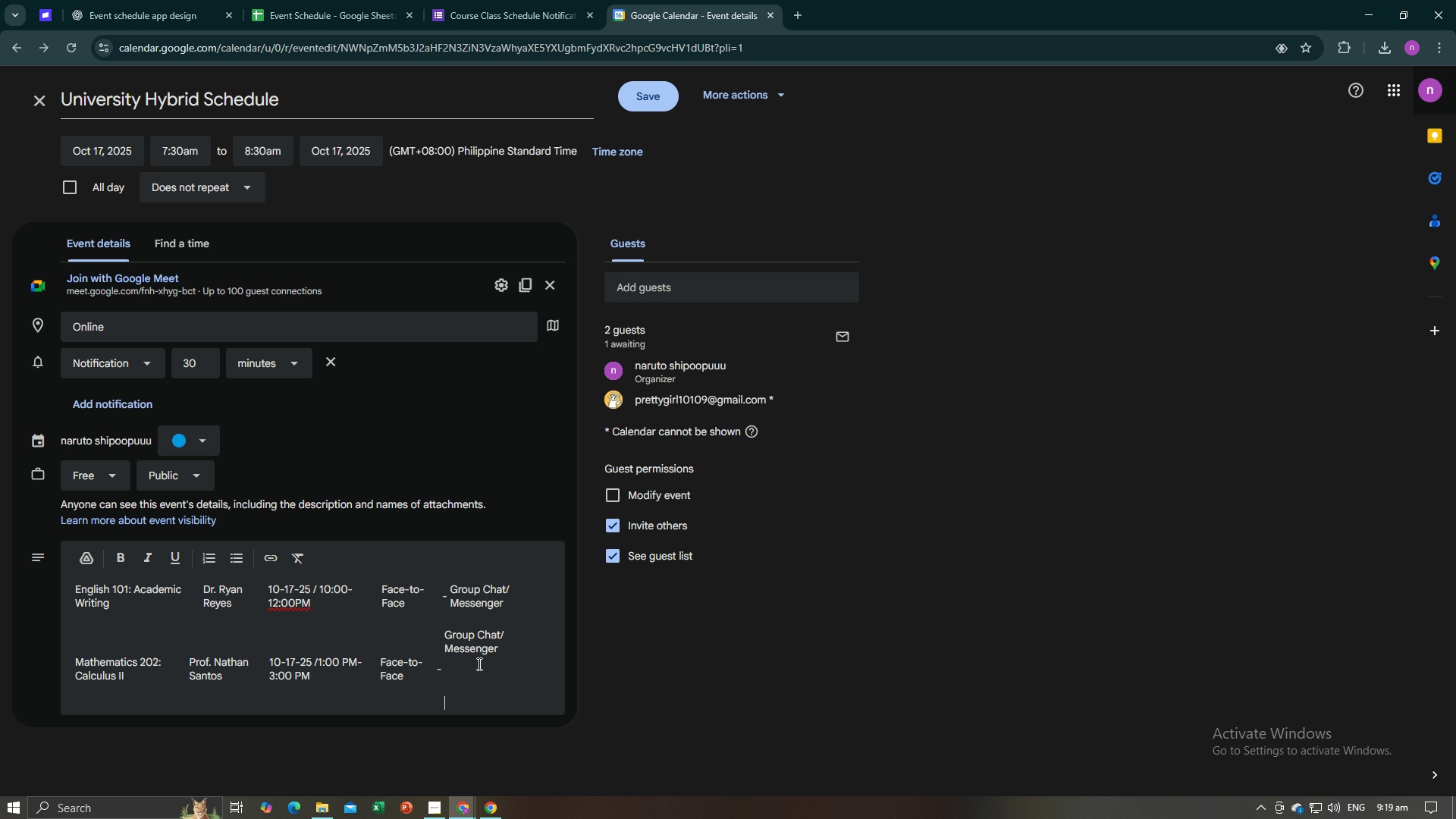 
key(Enter)
 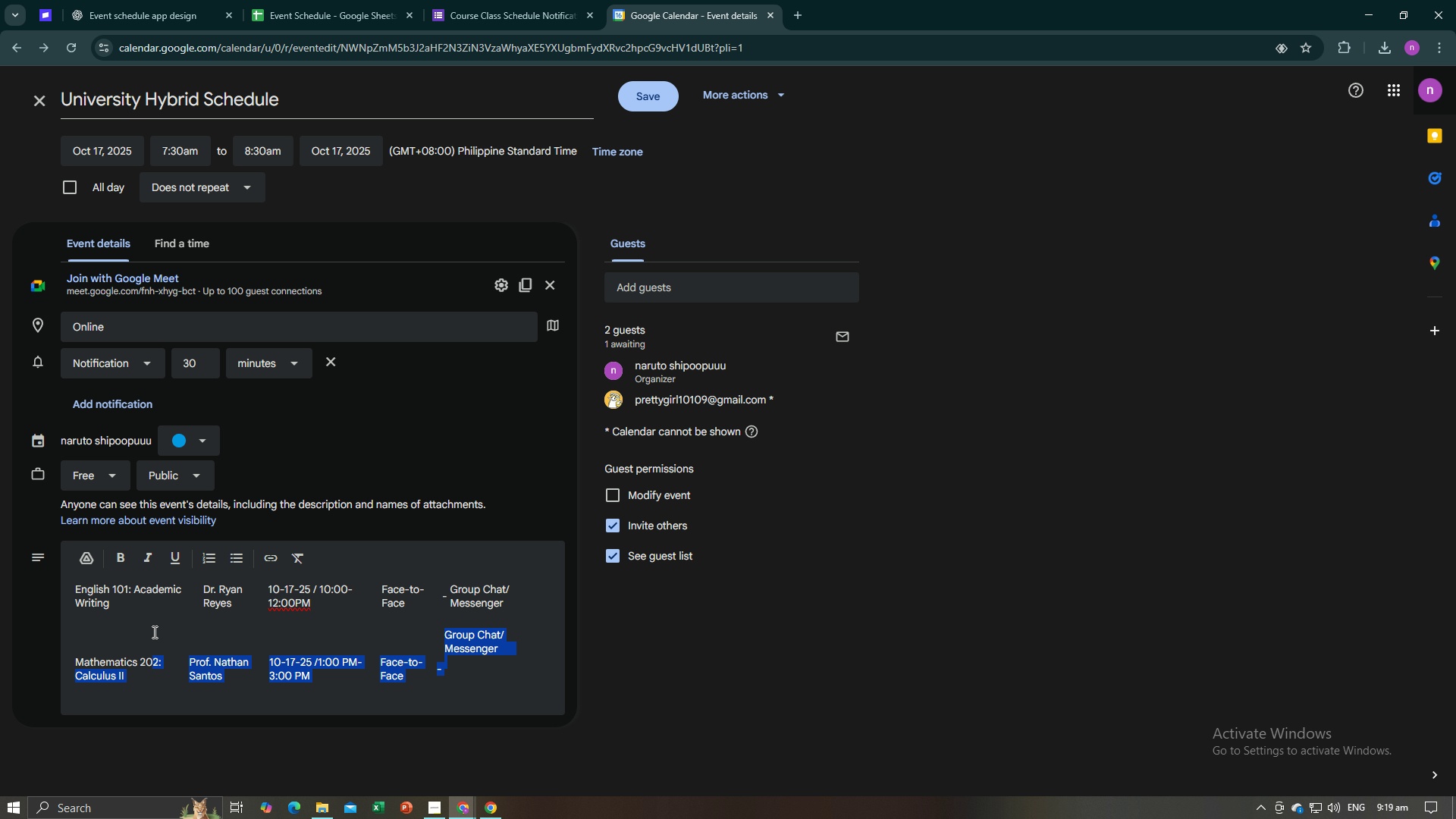 
wait(5.1)
 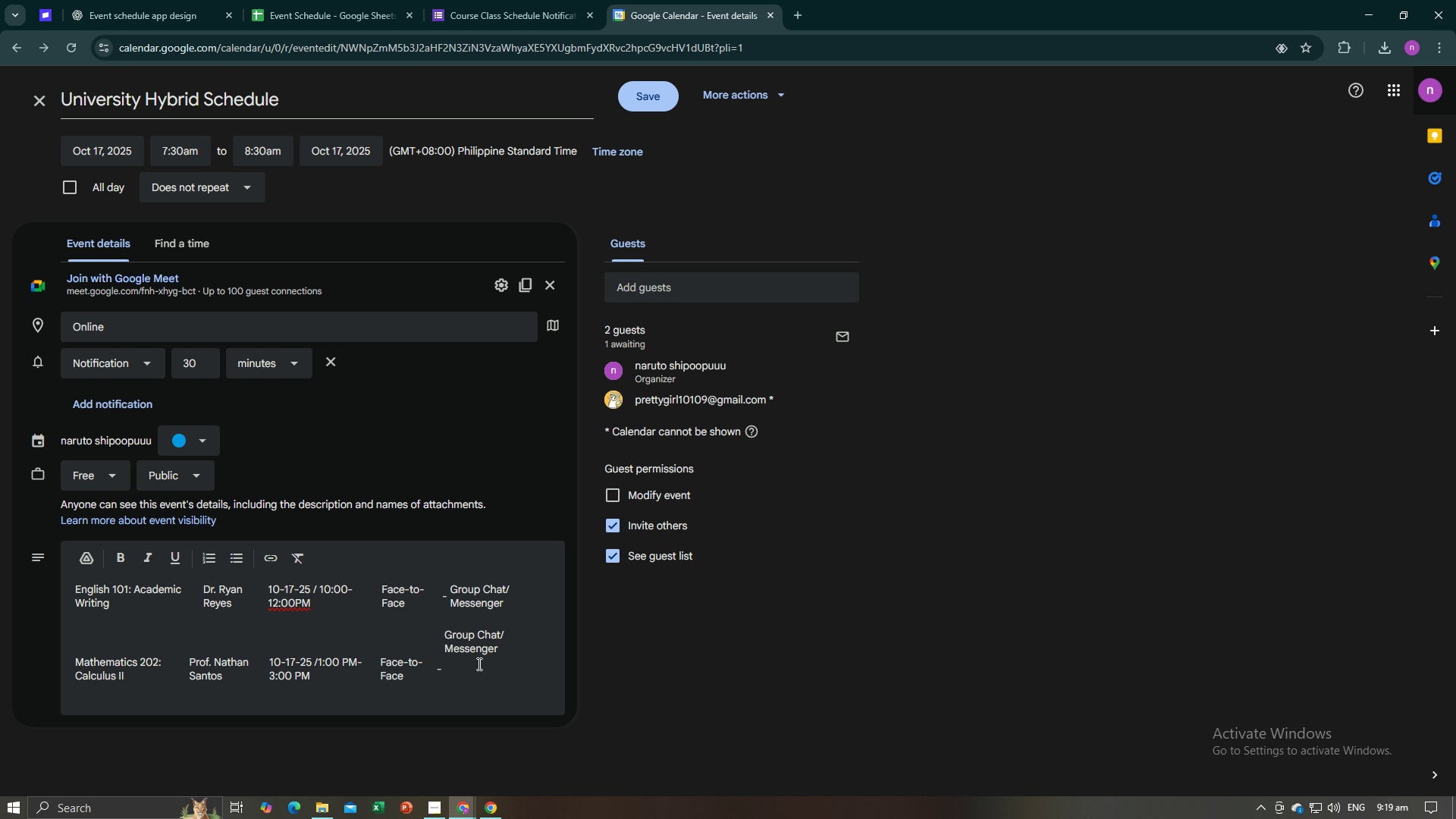 
left_click([477, 695])
 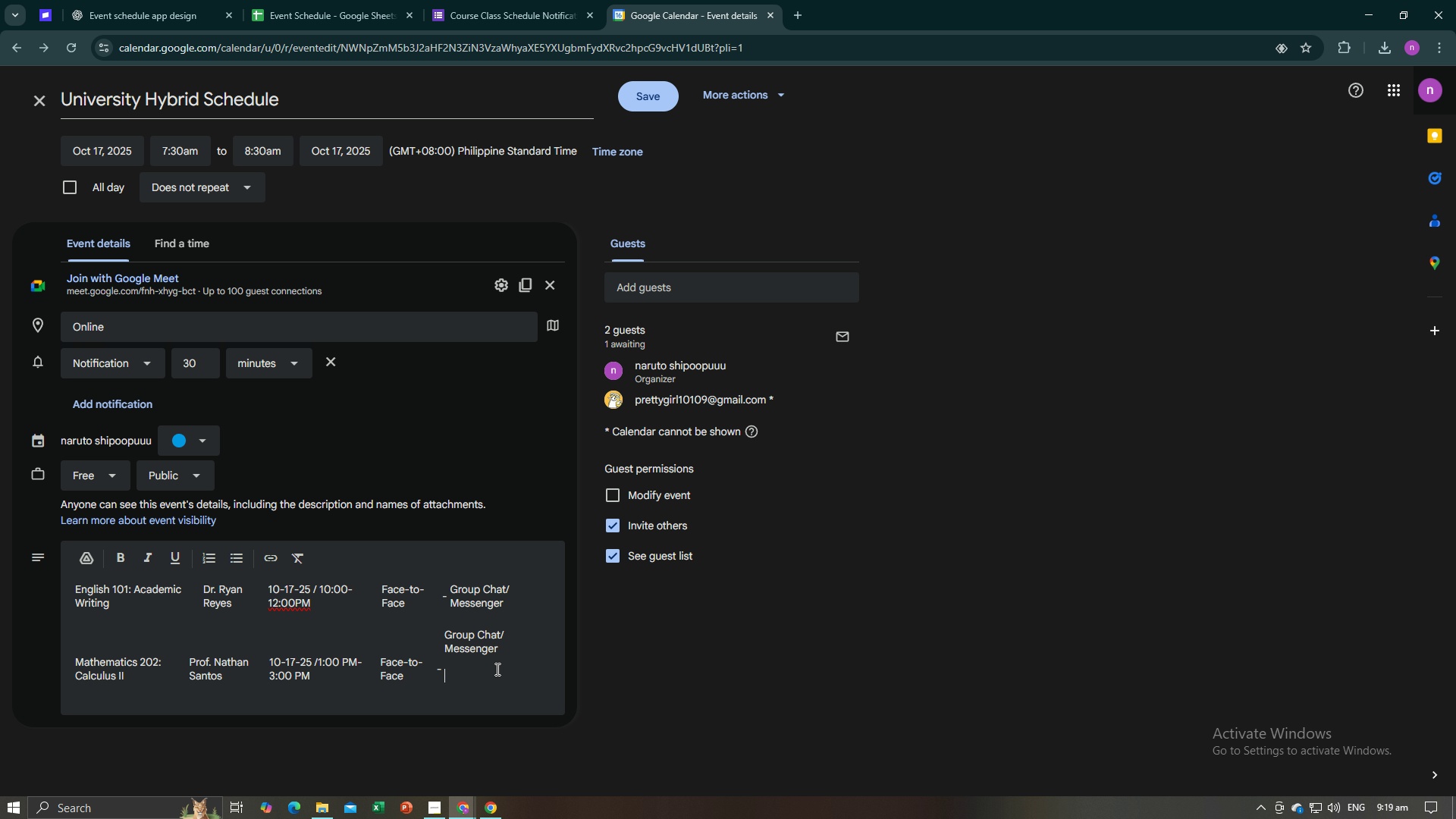 
double_click([496, 669])
 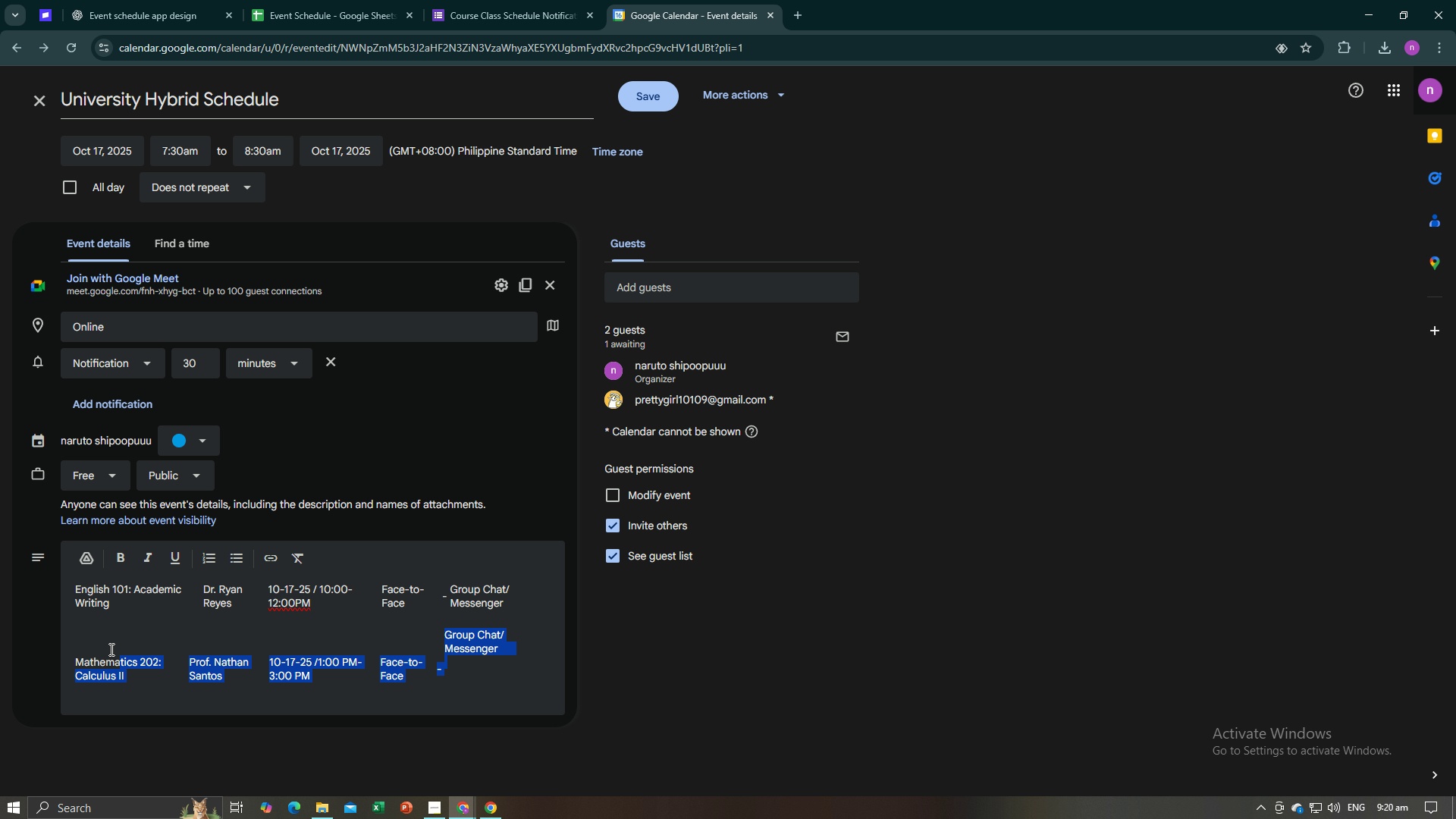 
key(Backspace)
 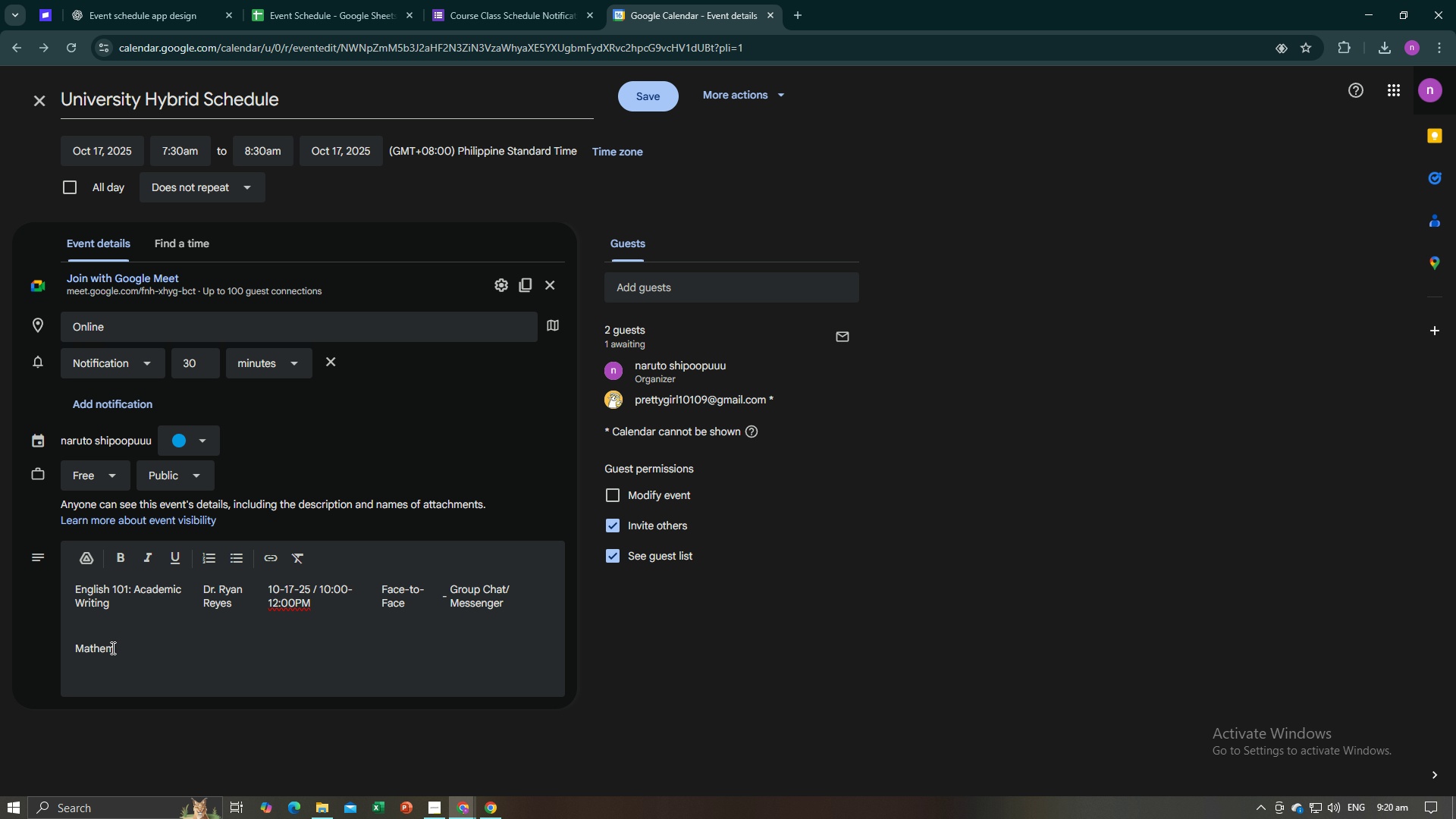 
key(Backspace)
 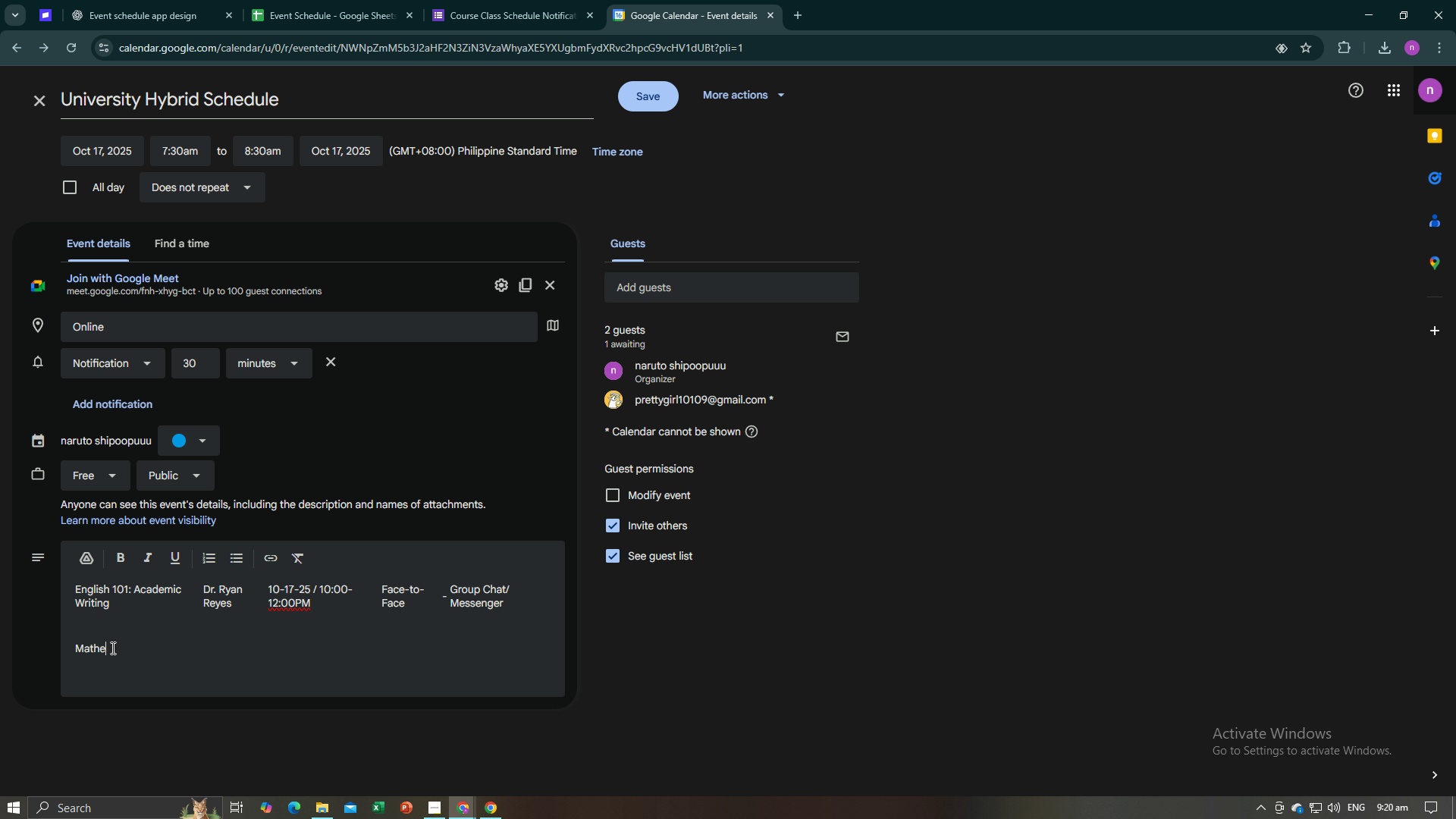 
key(Backspace)
 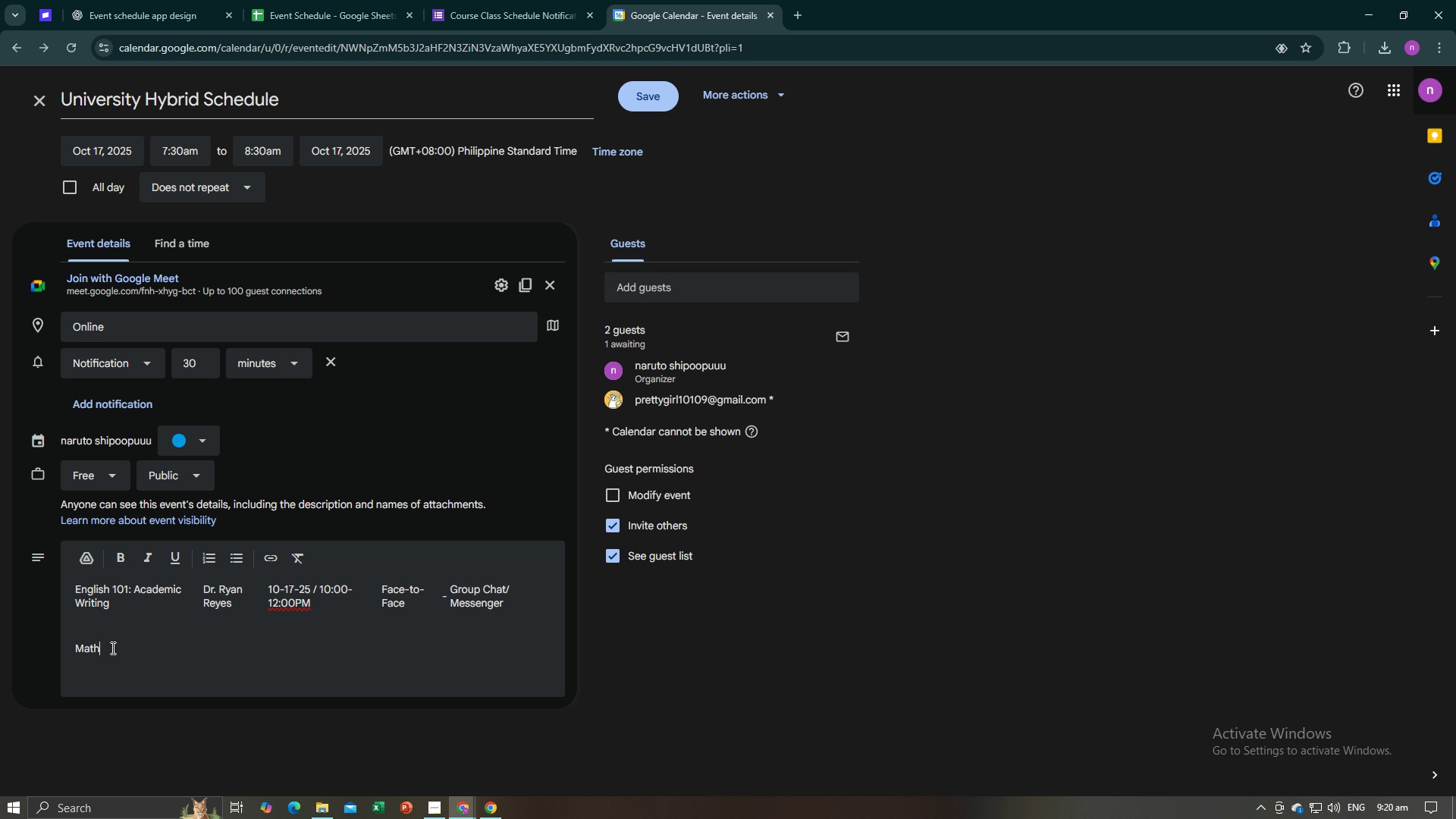 
key(Backspace)
 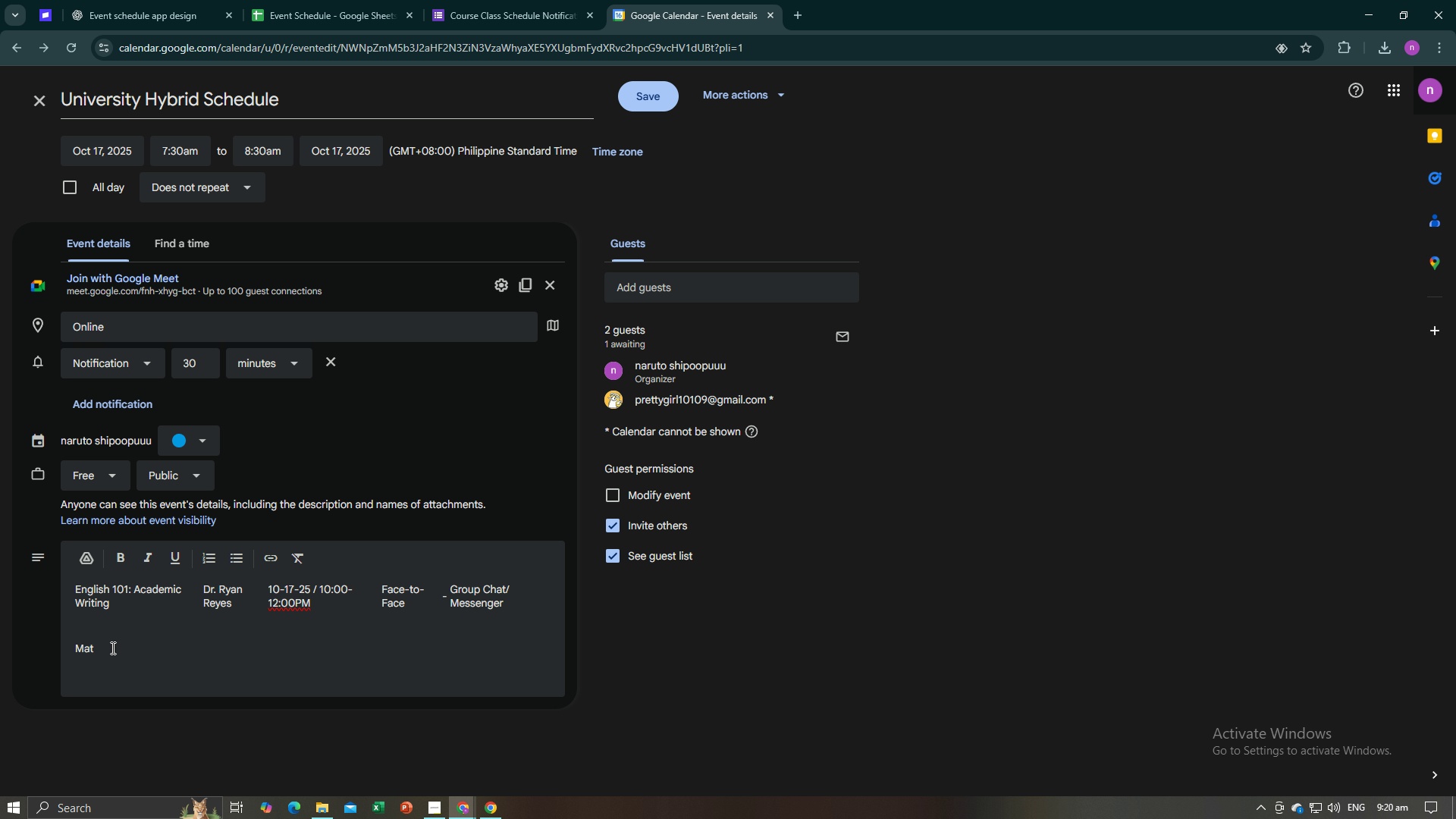 
key(Backspace)
 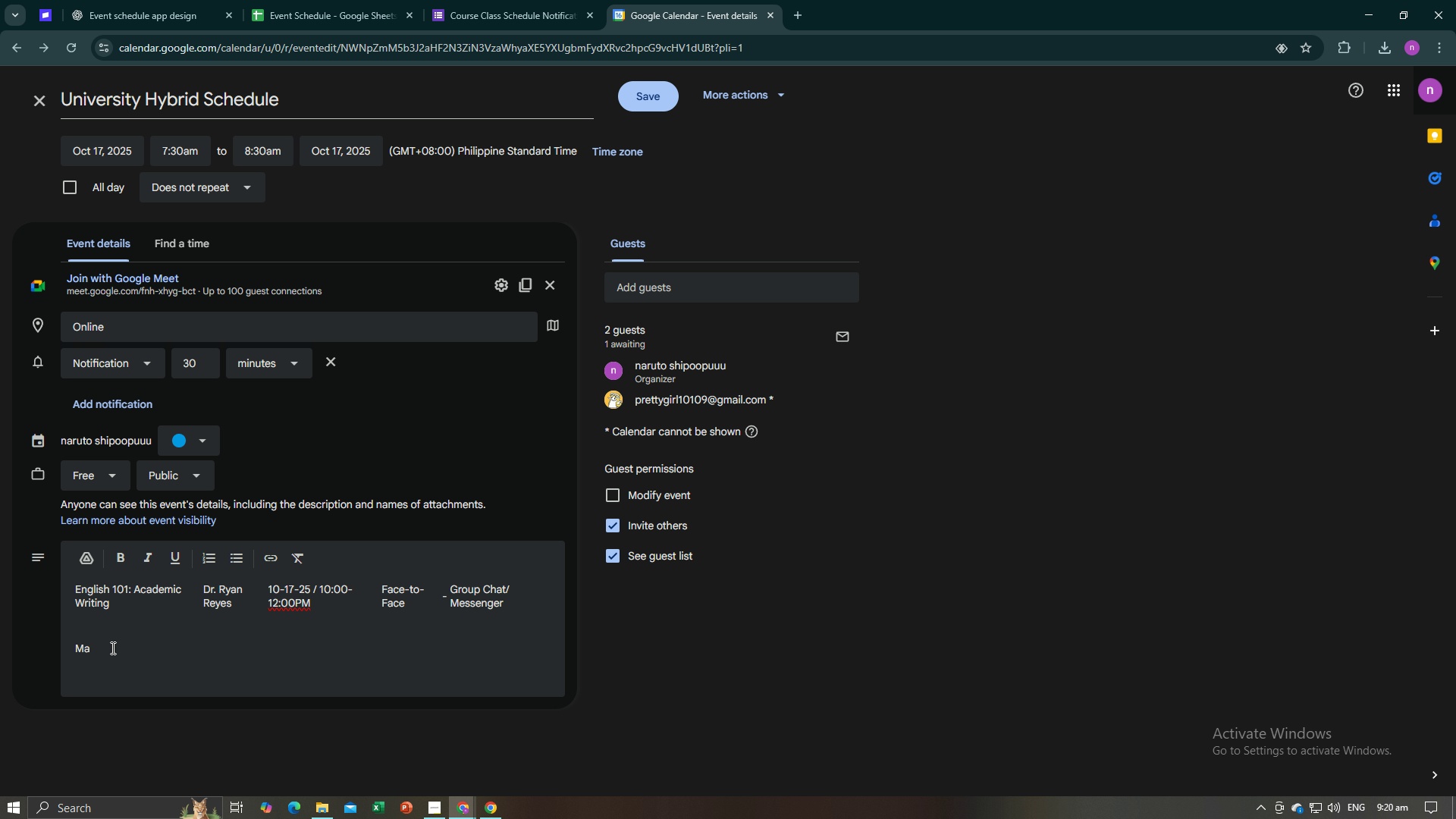 
key(Backspace)
 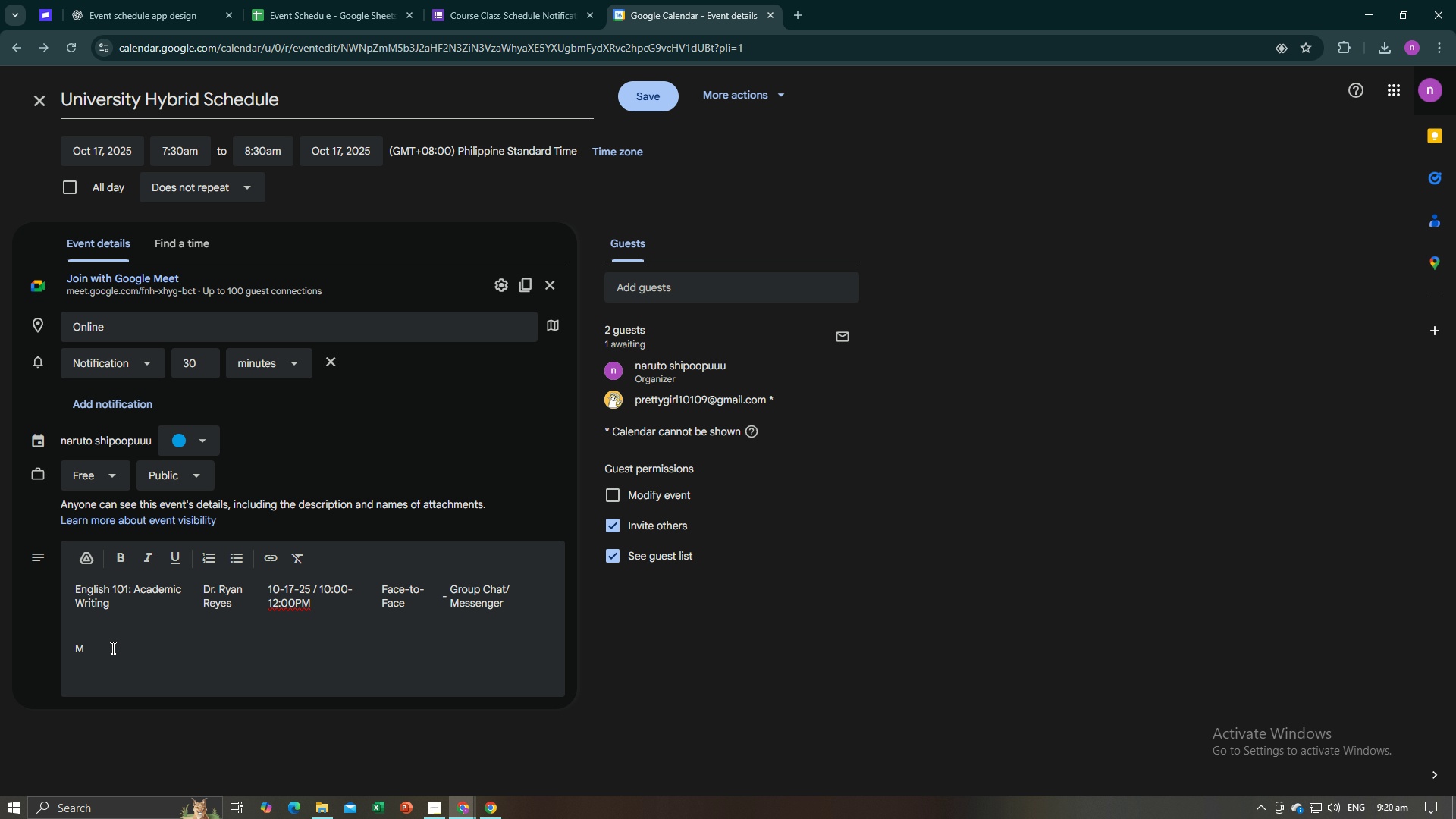 
key(Backspace)
 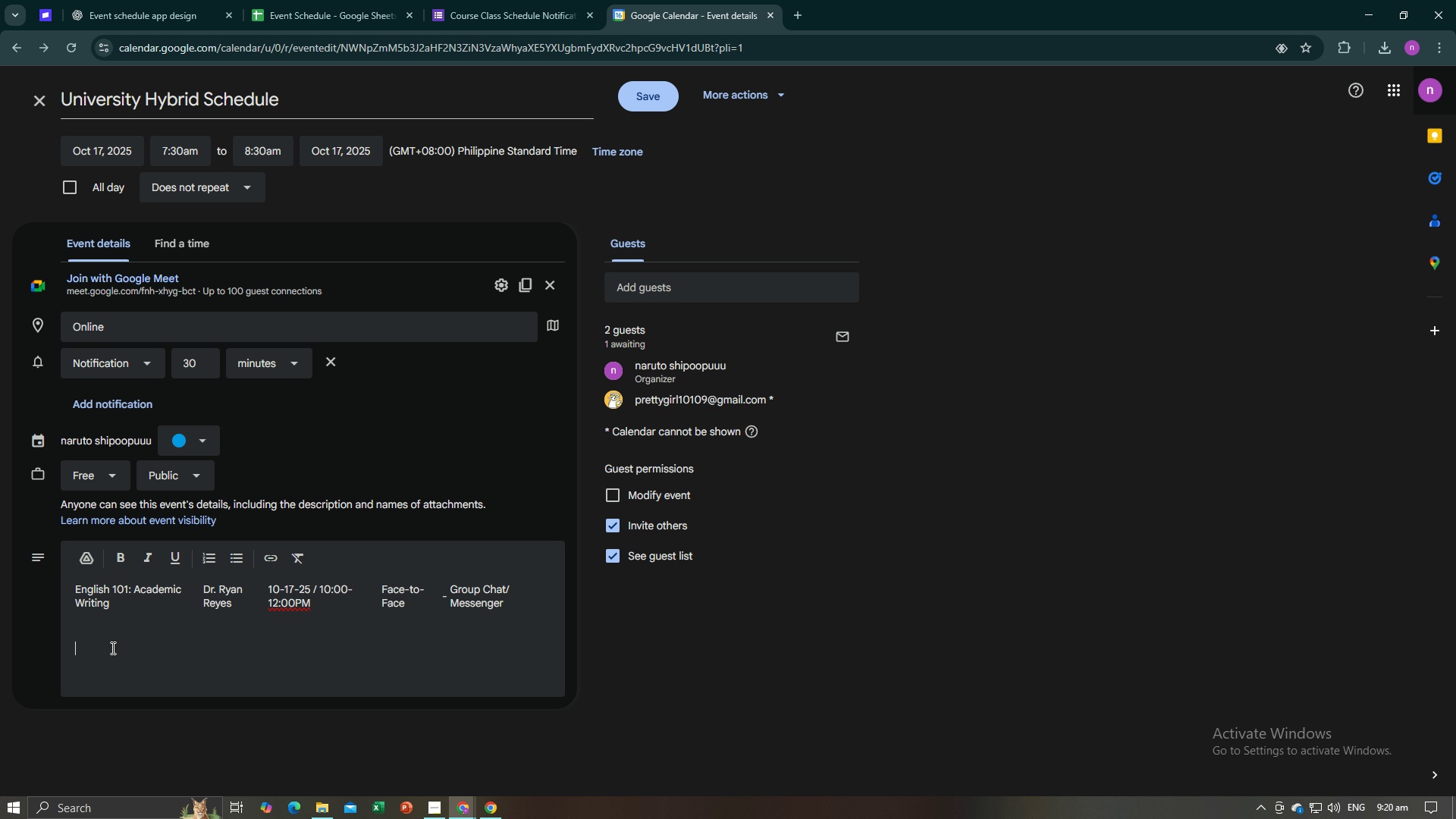 
key(Backspace)
 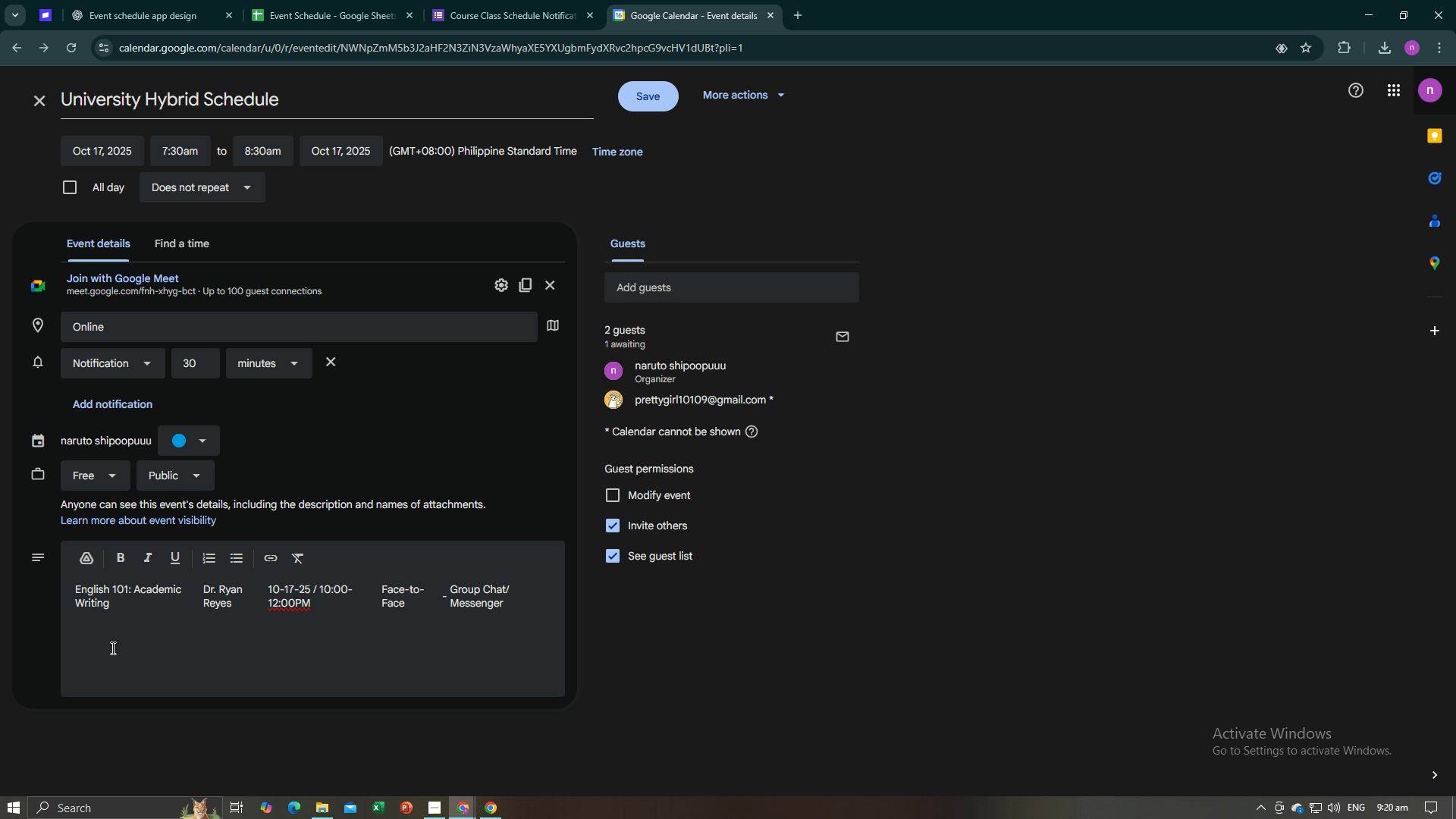 
key(Backspace)
 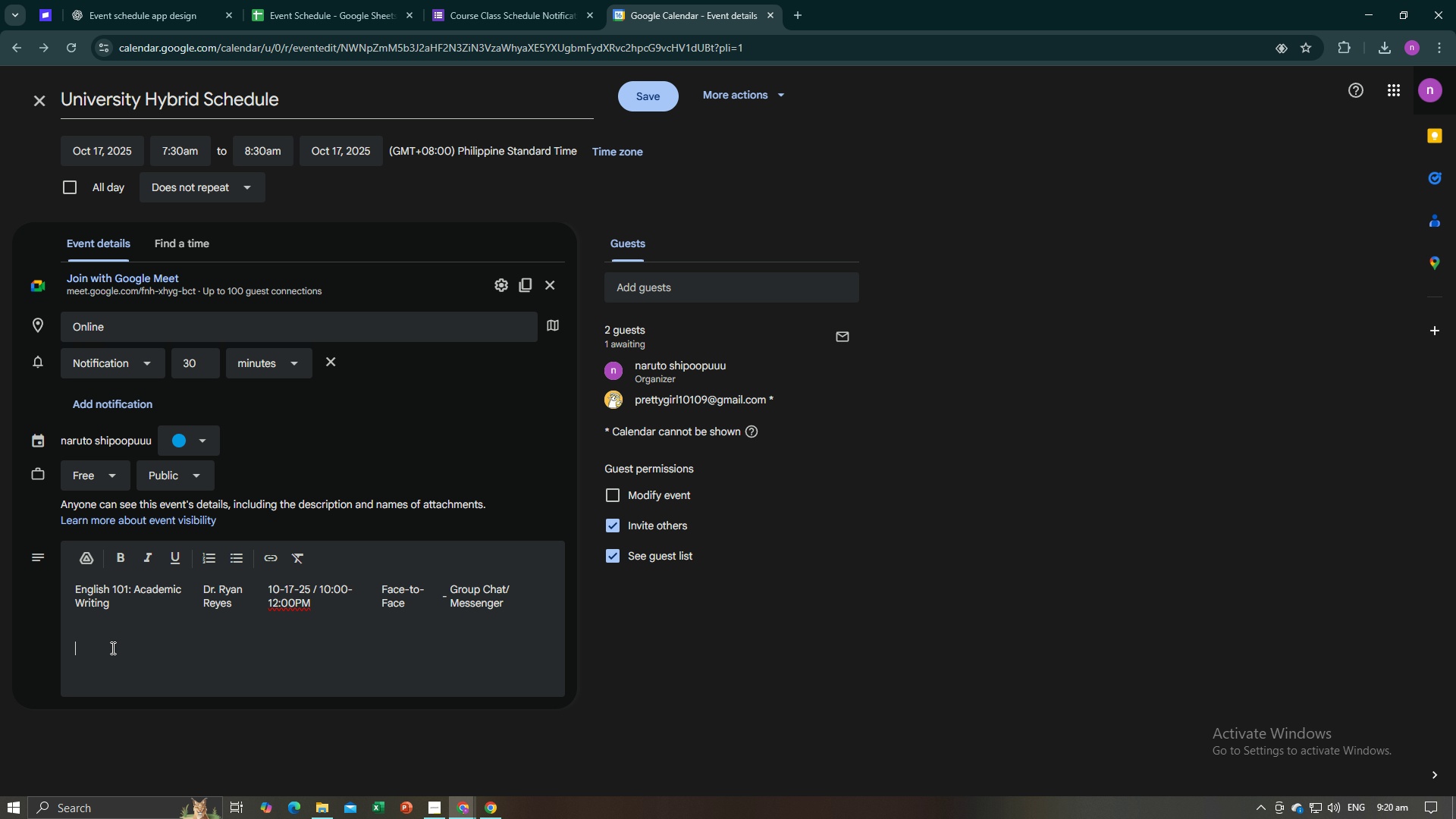 
key(Backspace)
 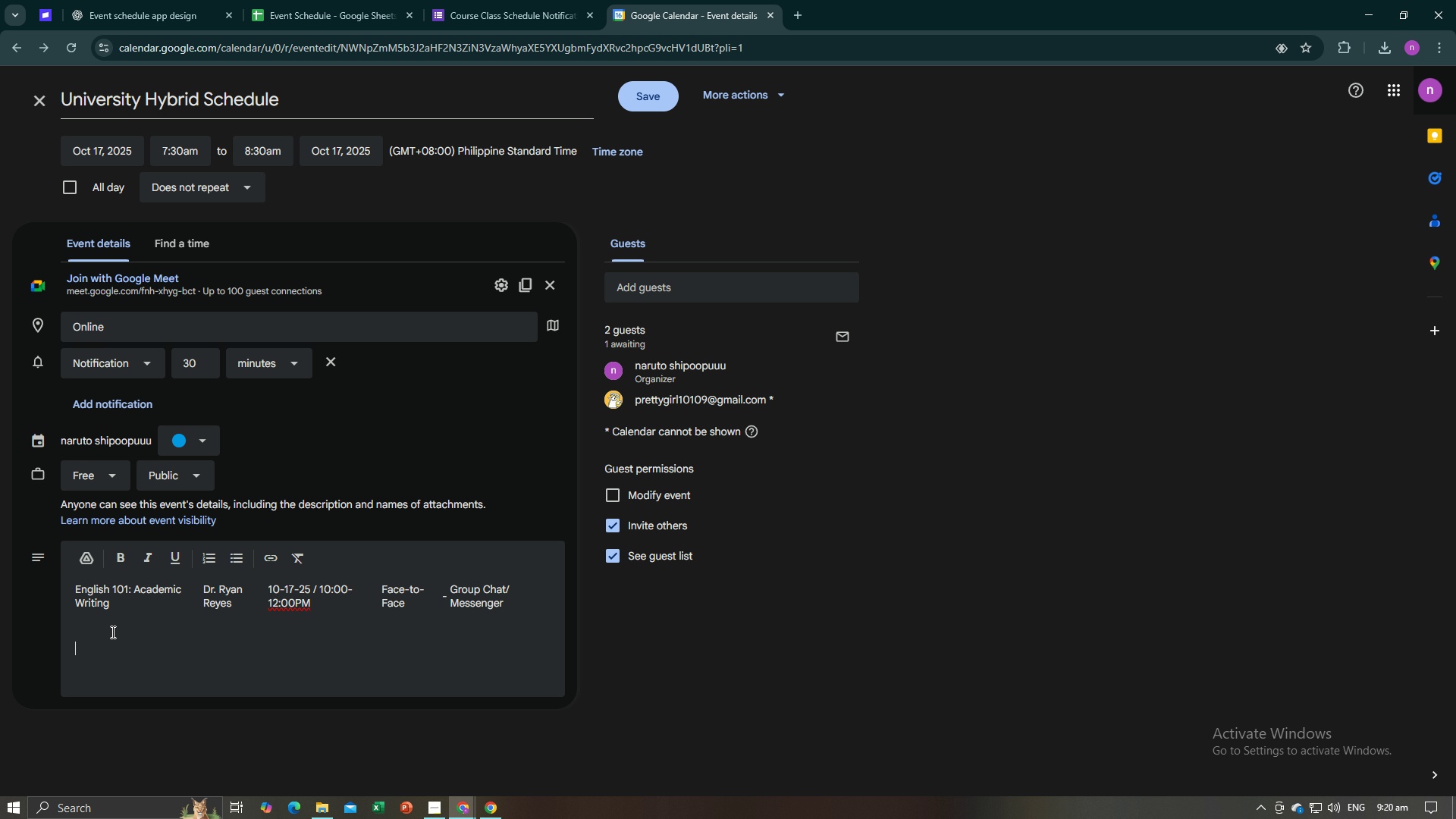 
left_click([111, 632])
 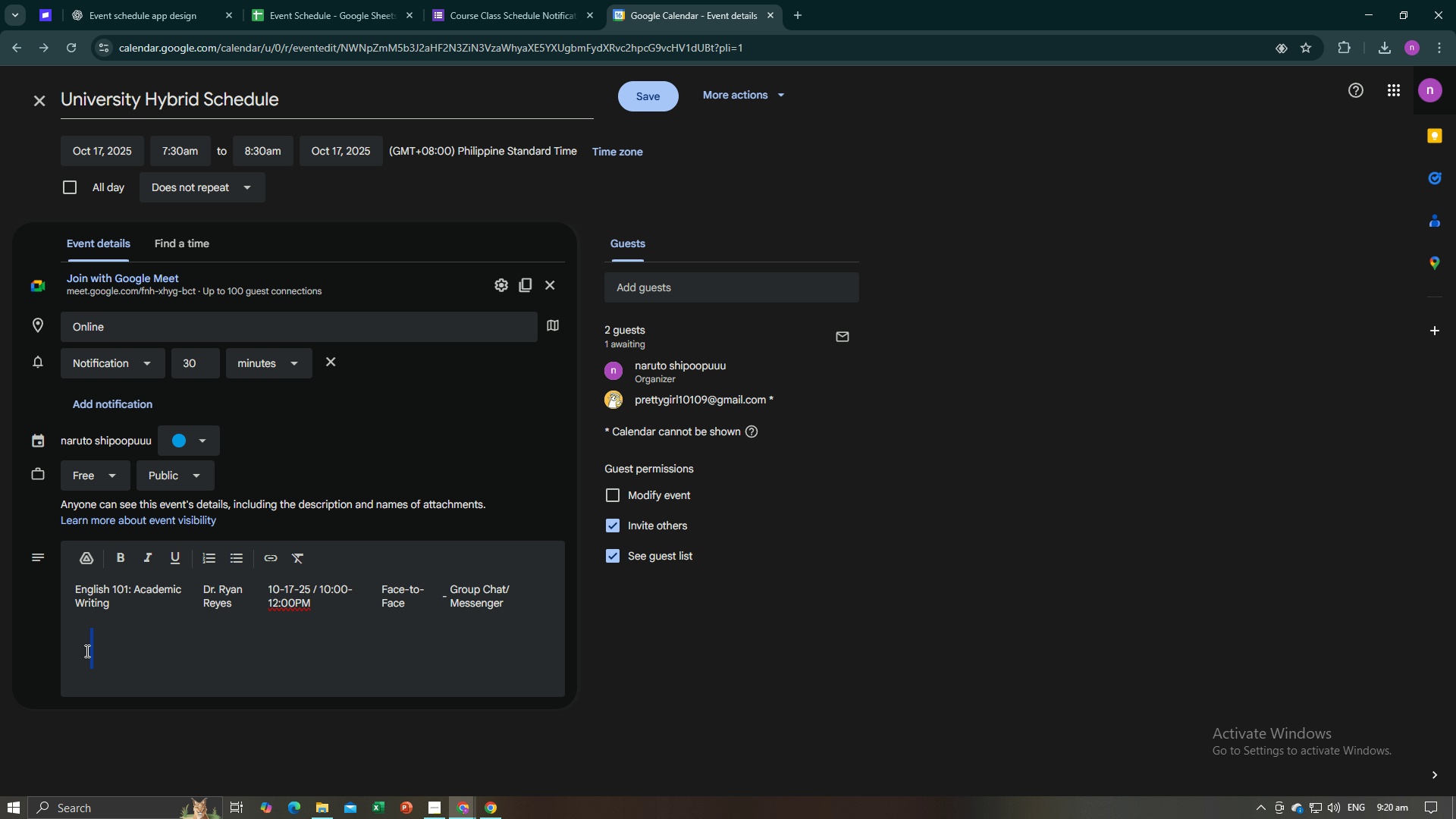 
key(Backspace)
 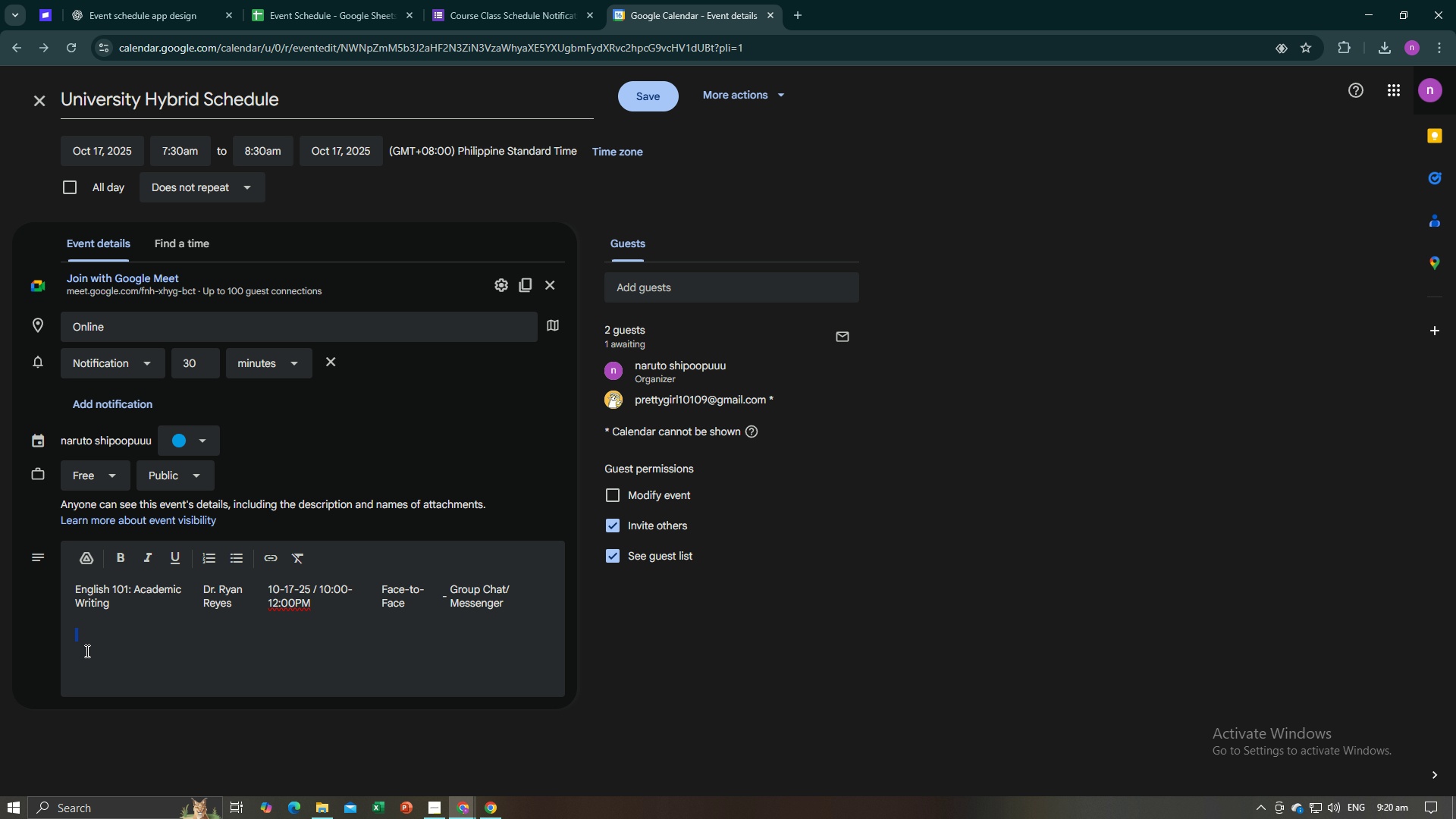 
key(Backspace)
 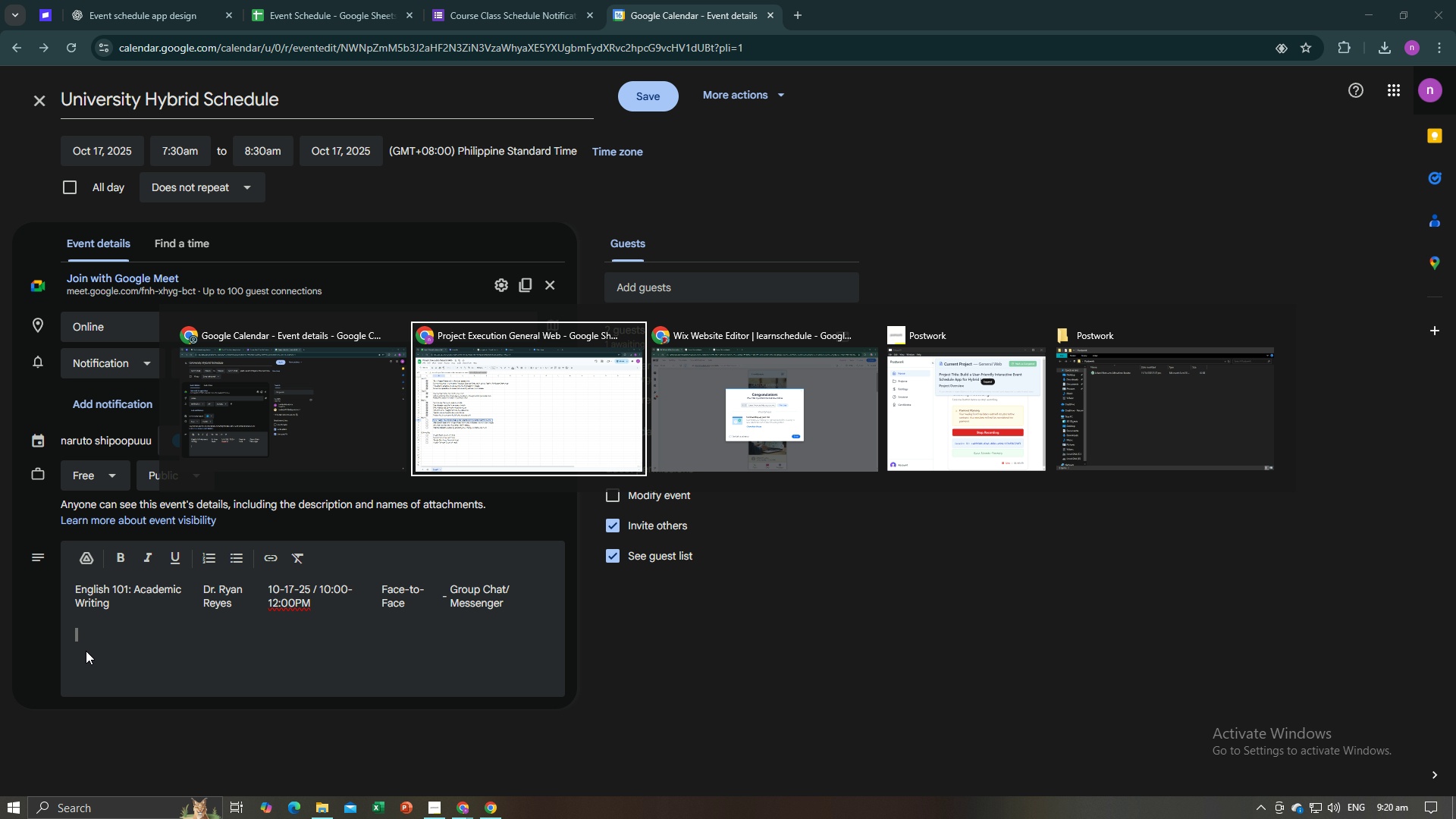 
key(Alt+AltLeft)
 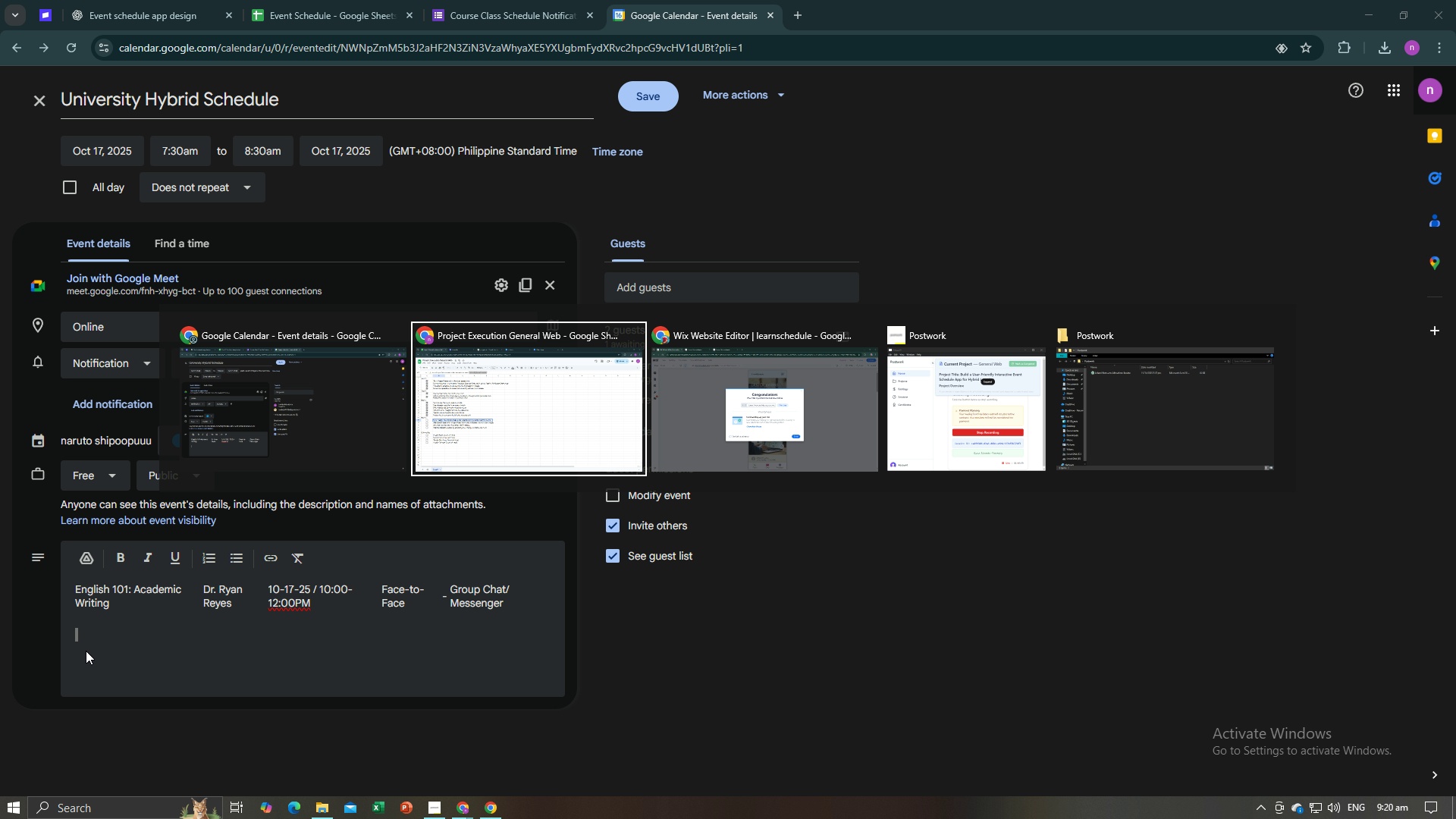 
key(Alt+Tab)
 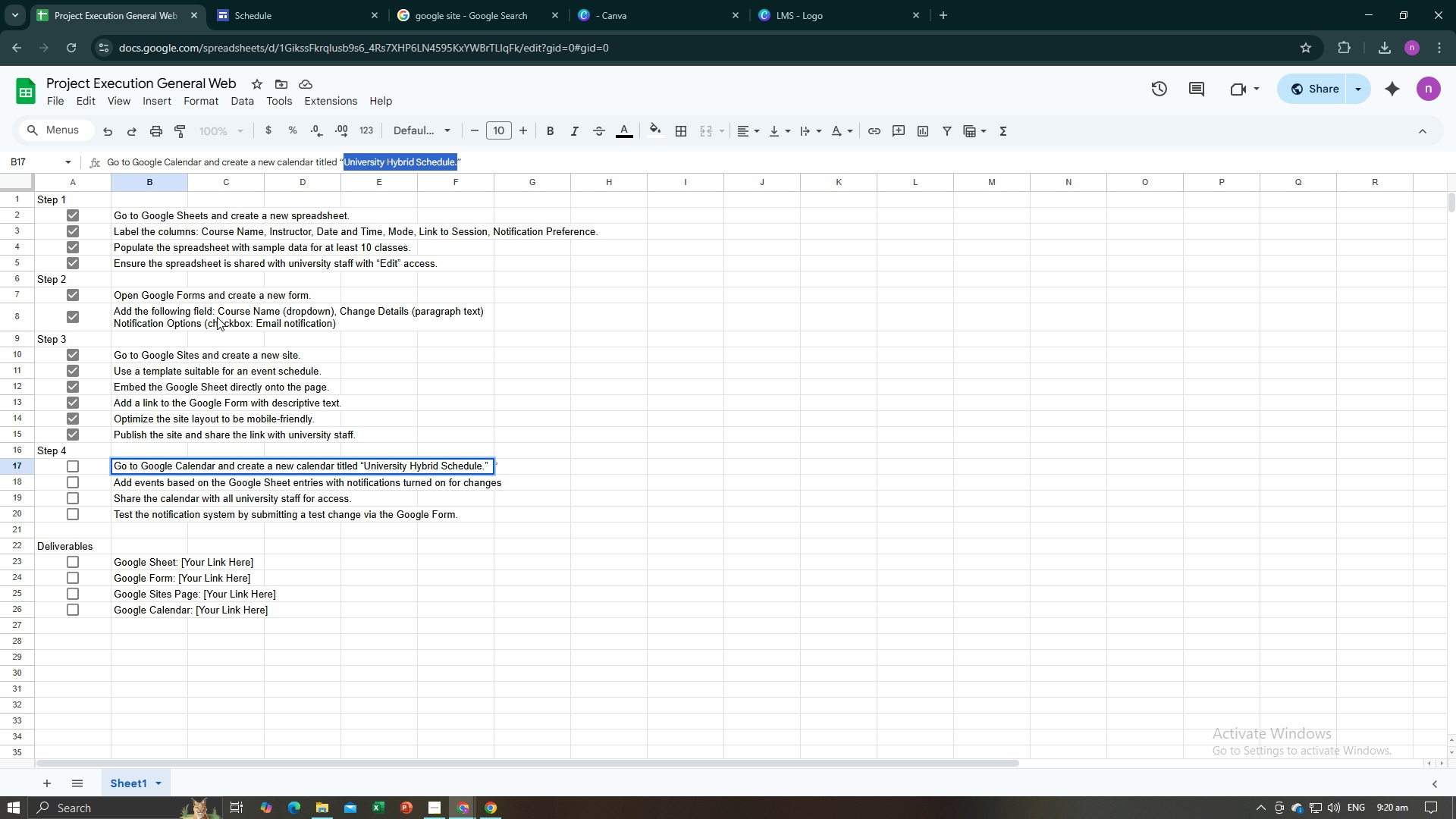 
key(Alt+AltLeft)
 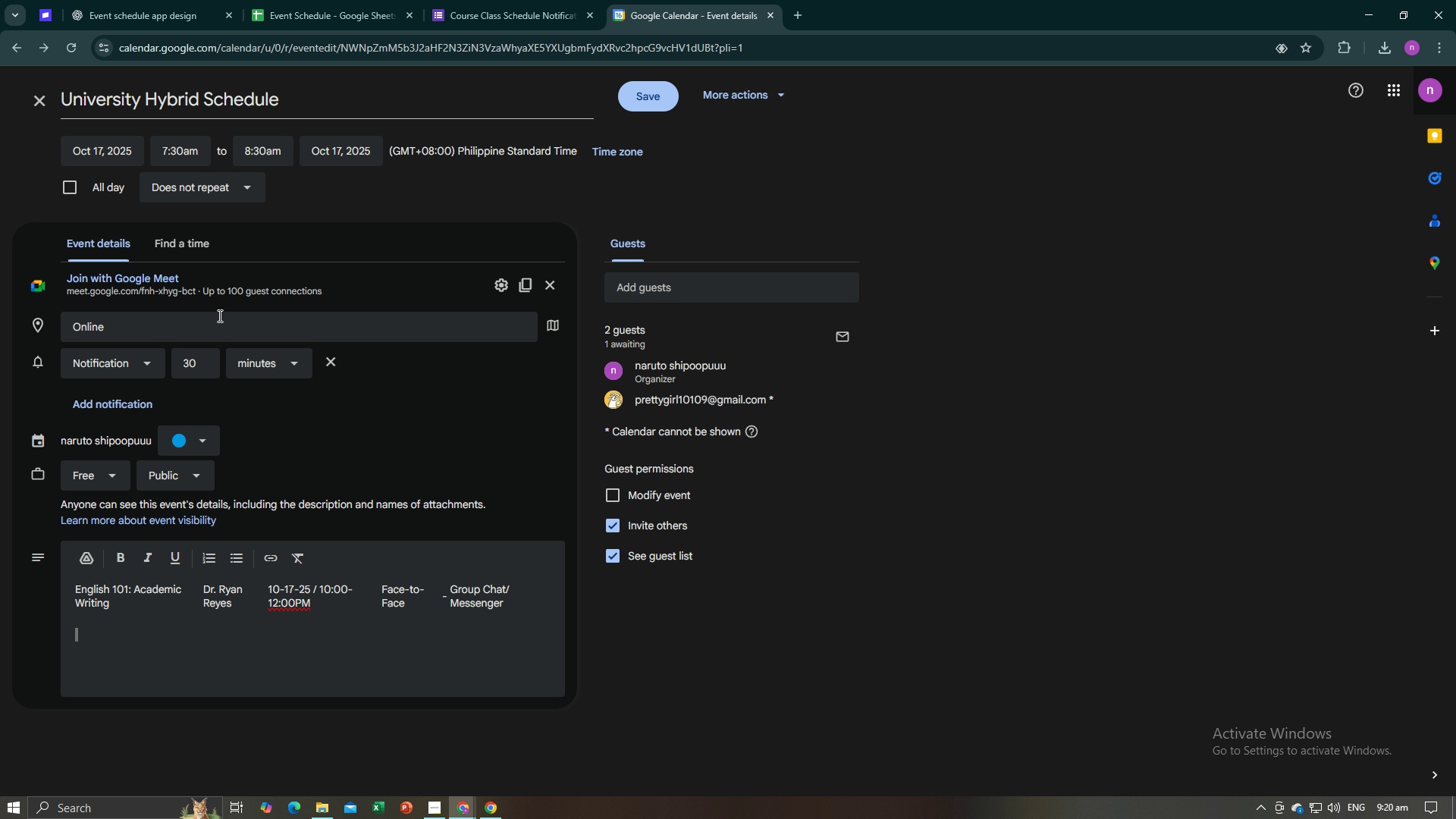 
key(Alt+Tab)
 